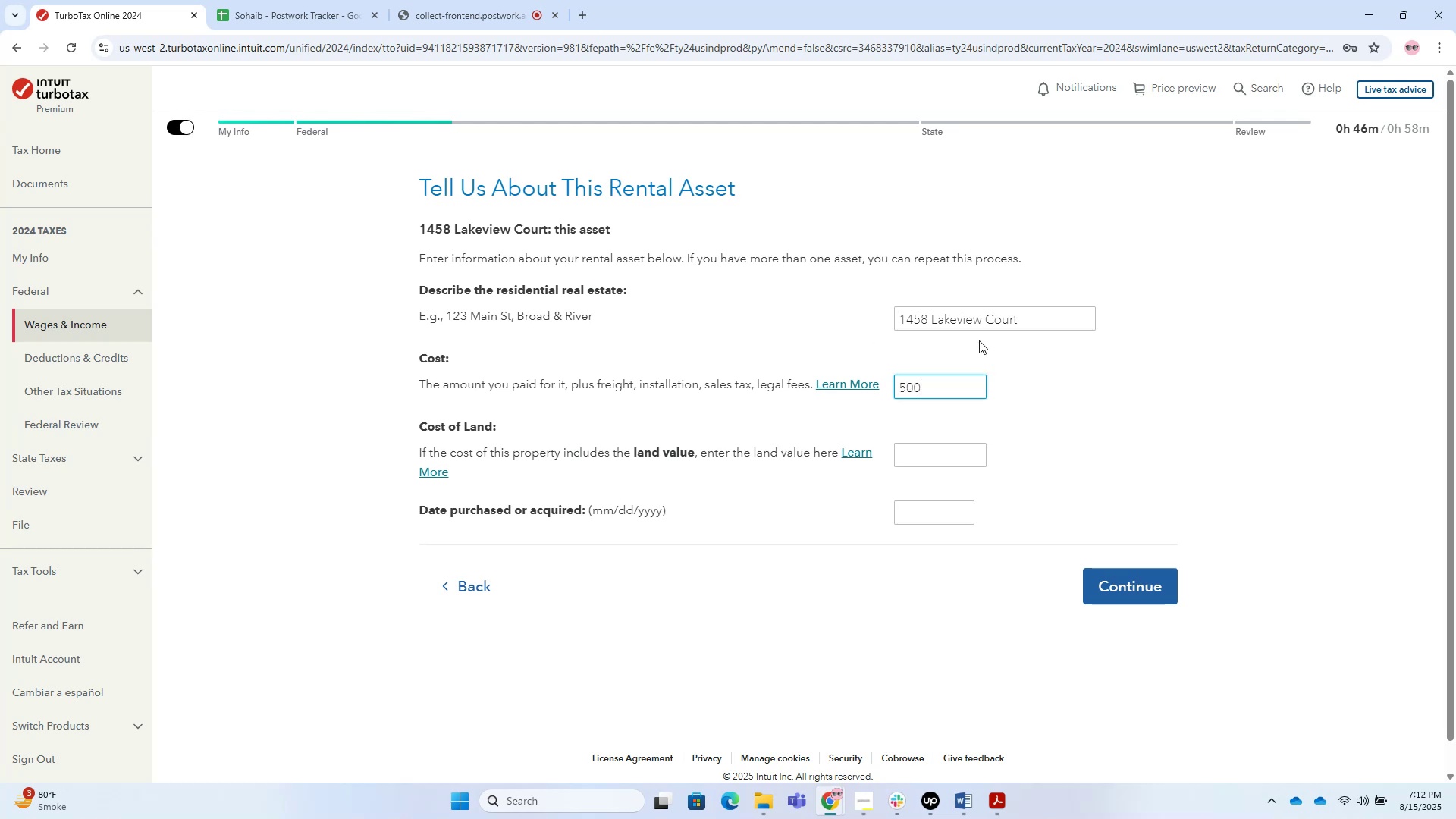 
key(Numpad0)
 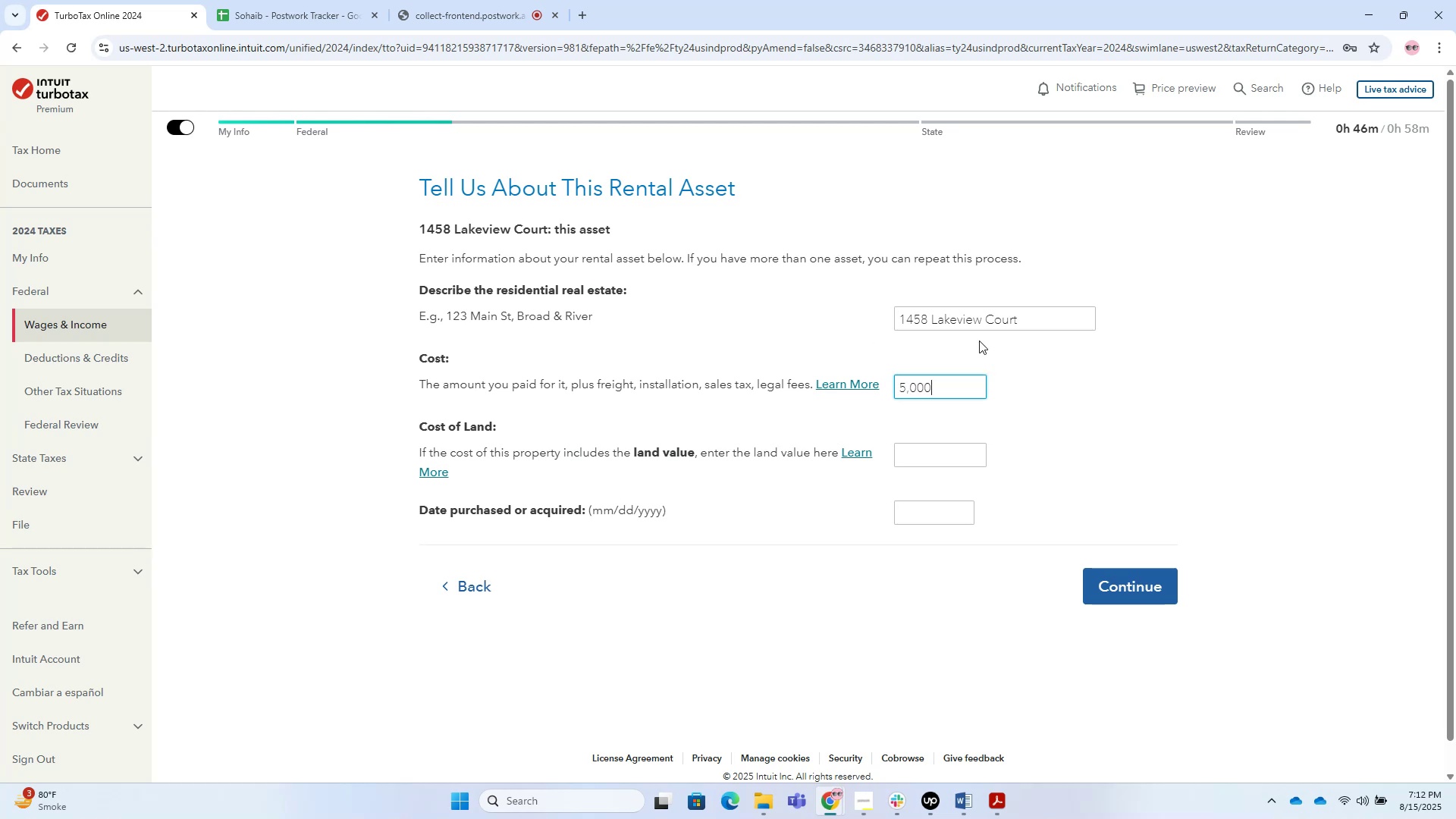 
key(Numpad0)
 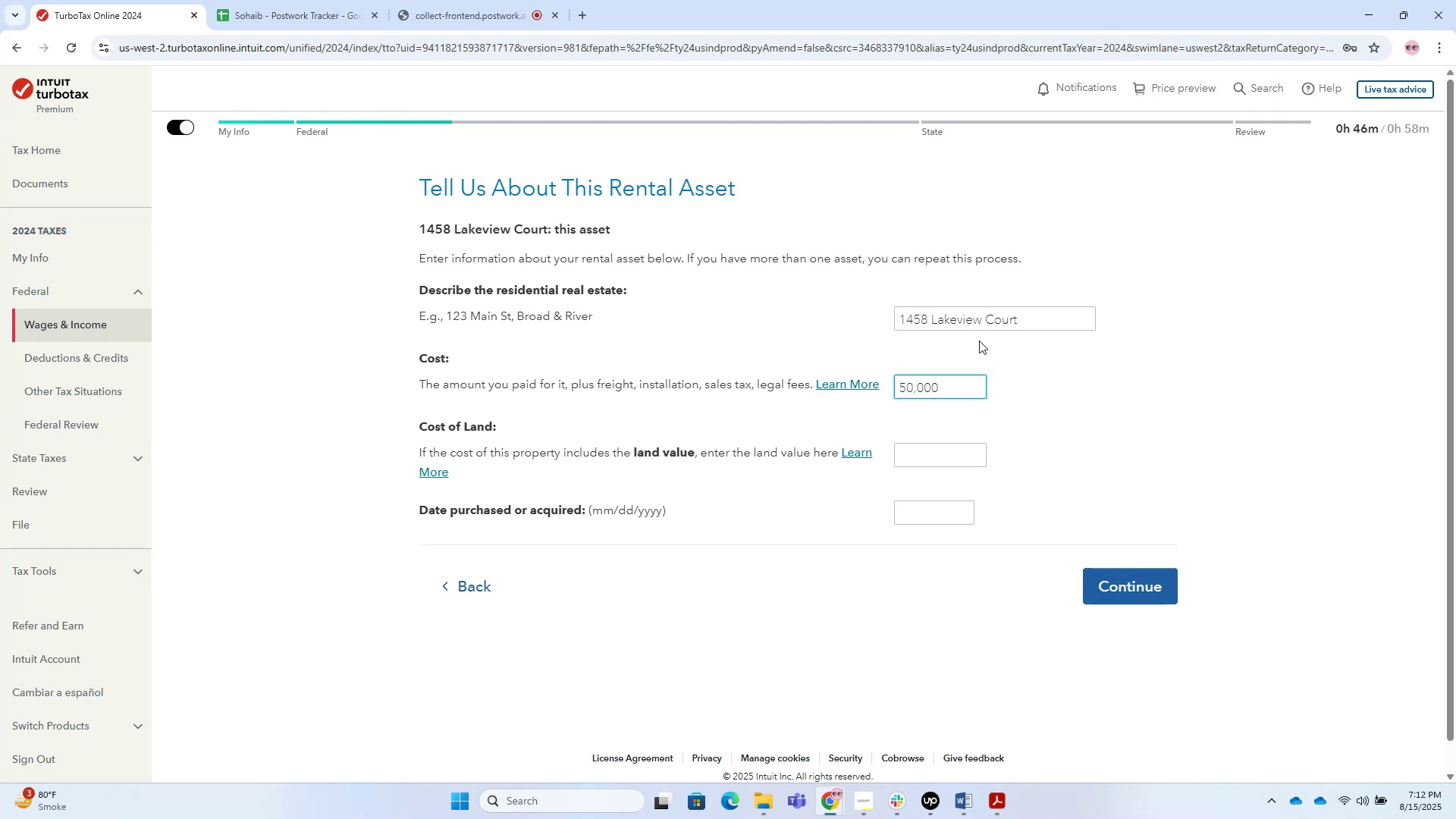 
key(Numpad0)
 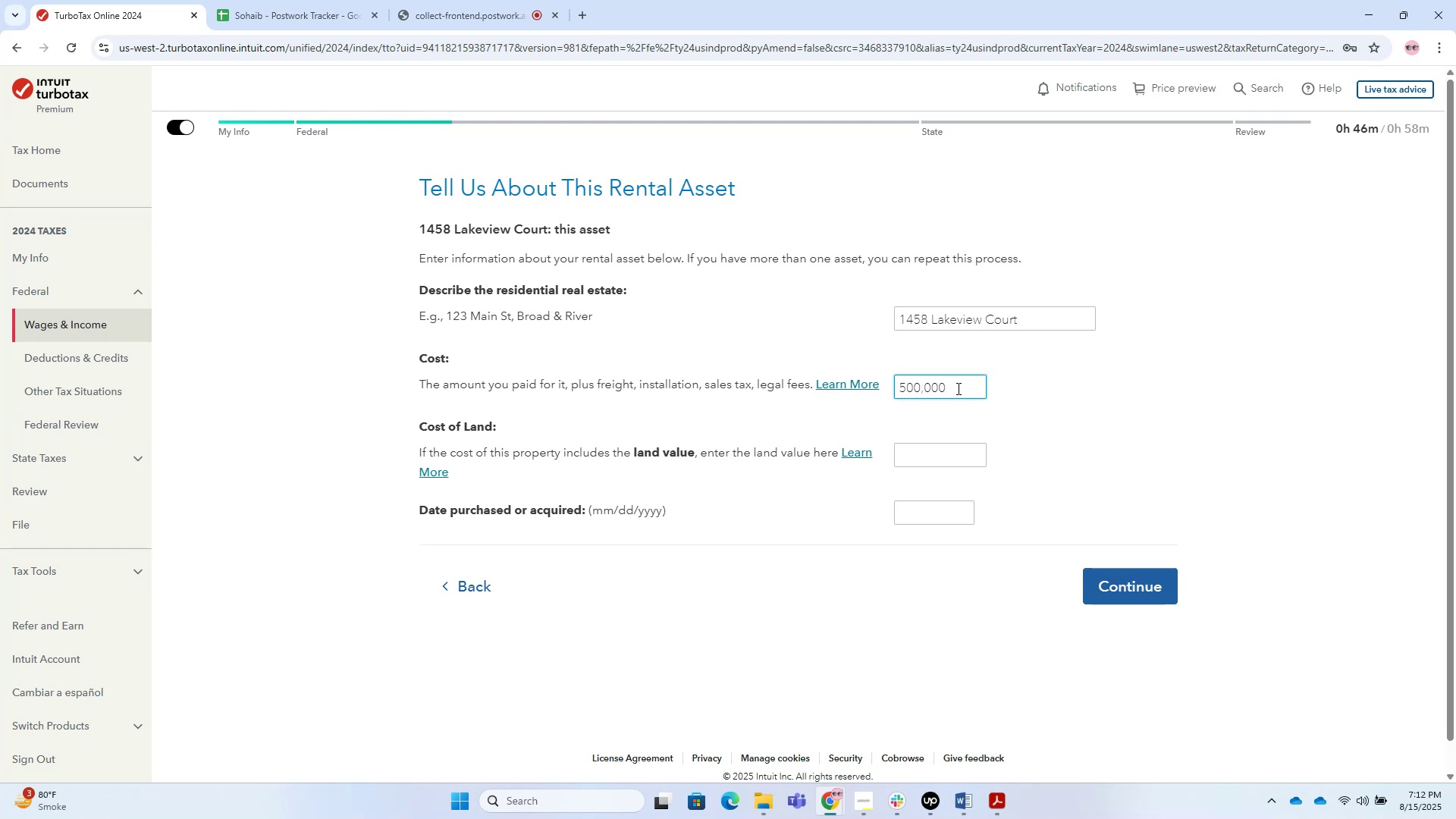 
left_click([956, 457])
 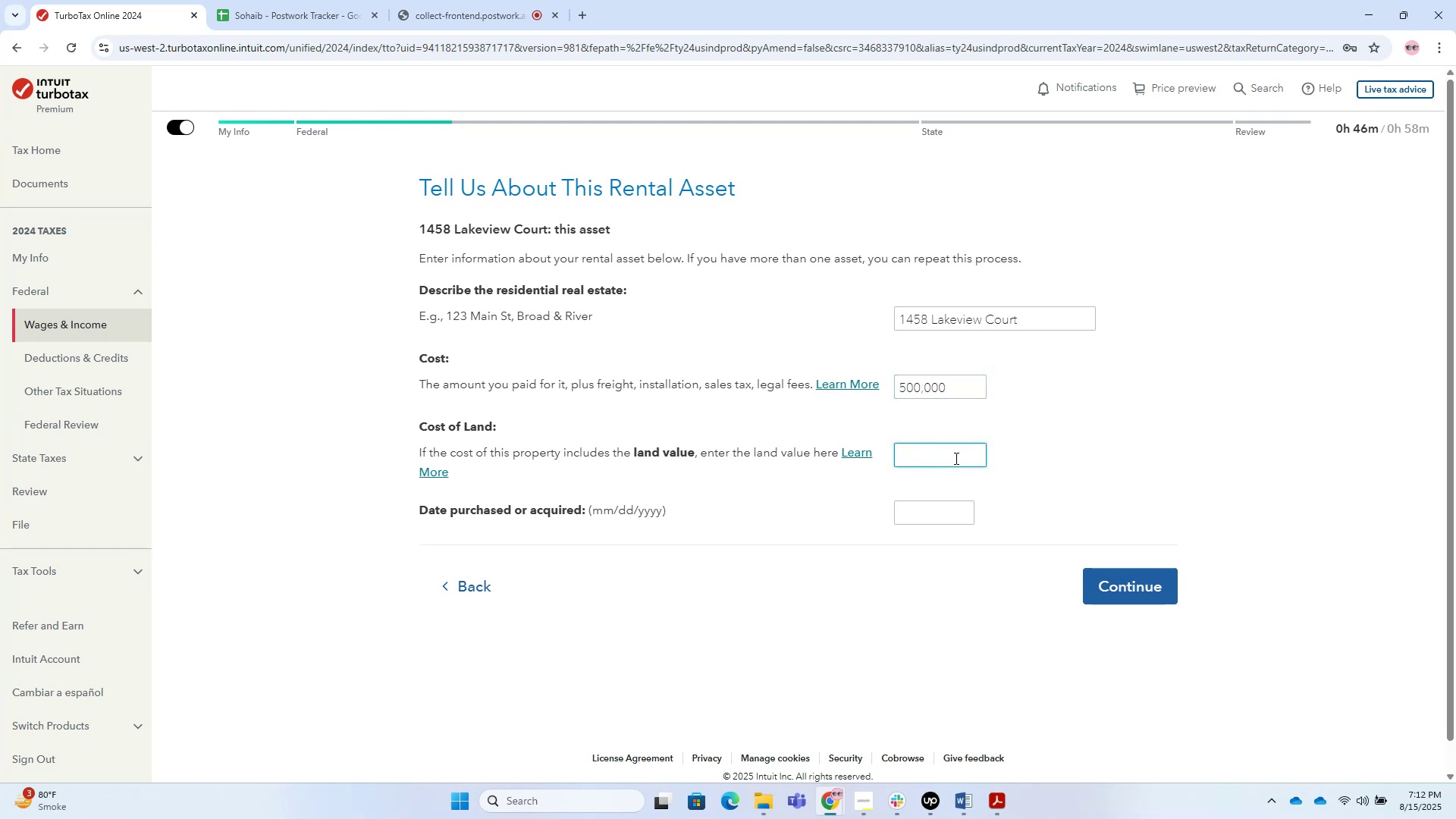 
key(Numpad3)
 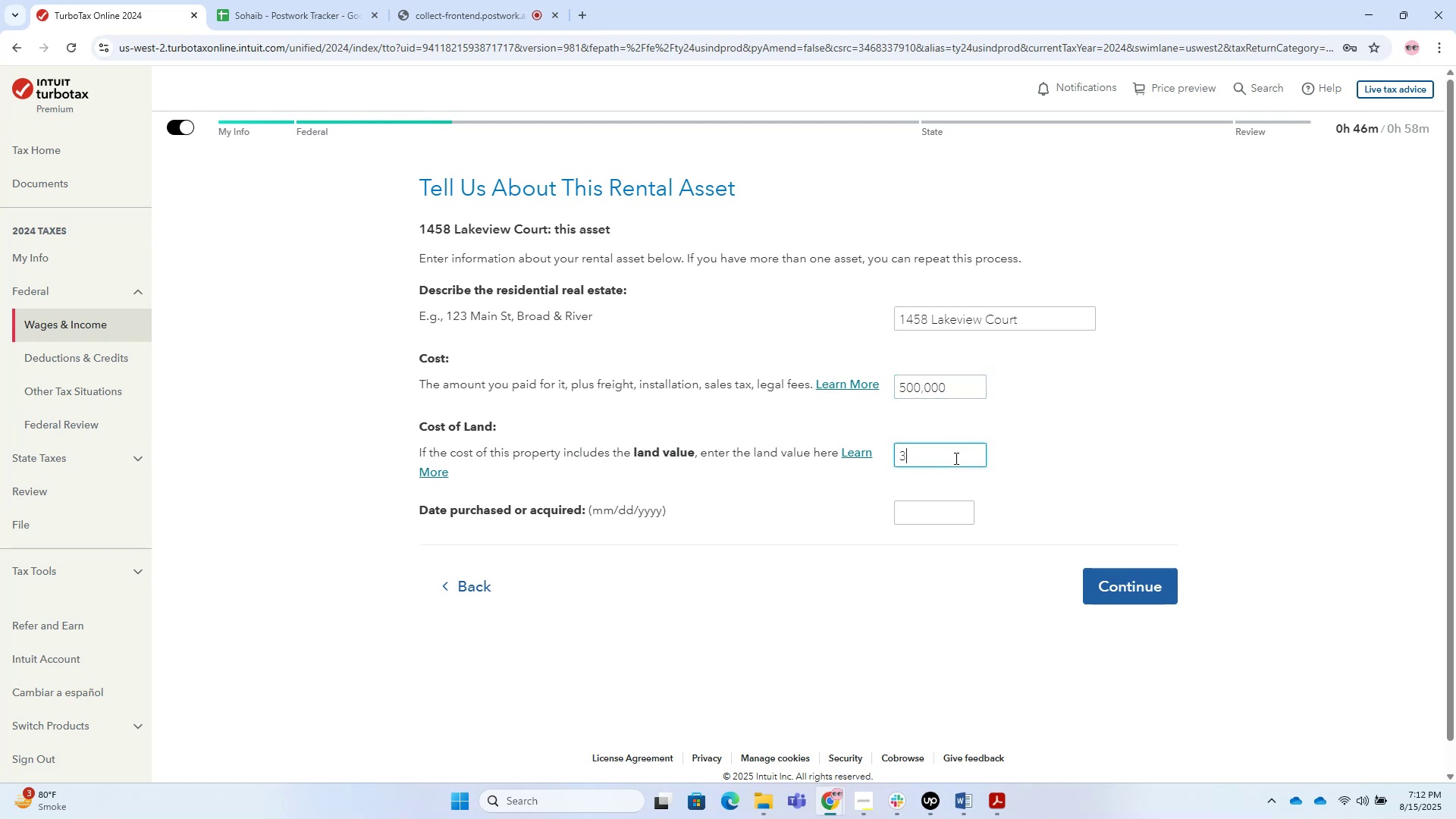 
key(Numpad5)
 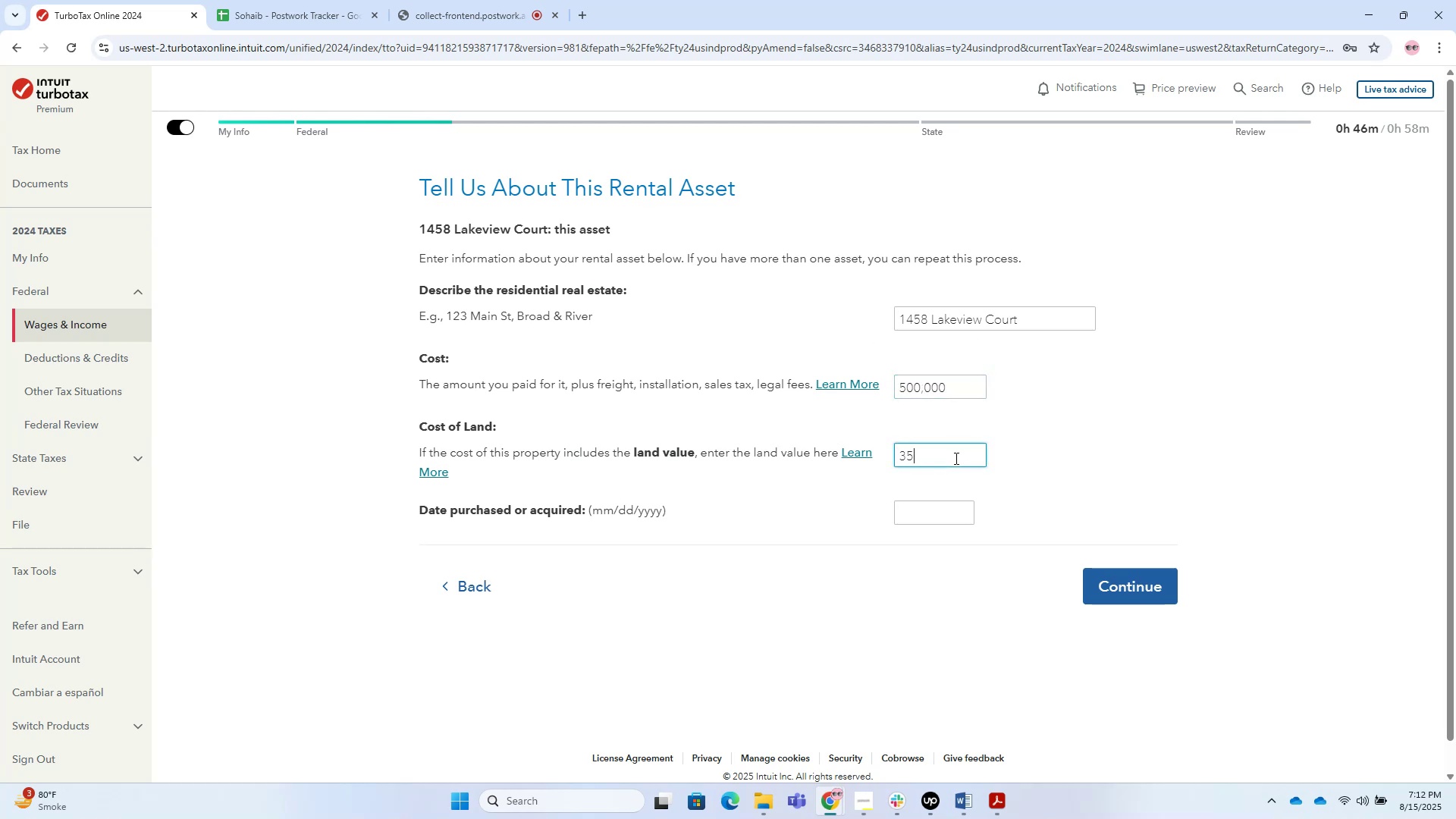 
key(Numpad0)
 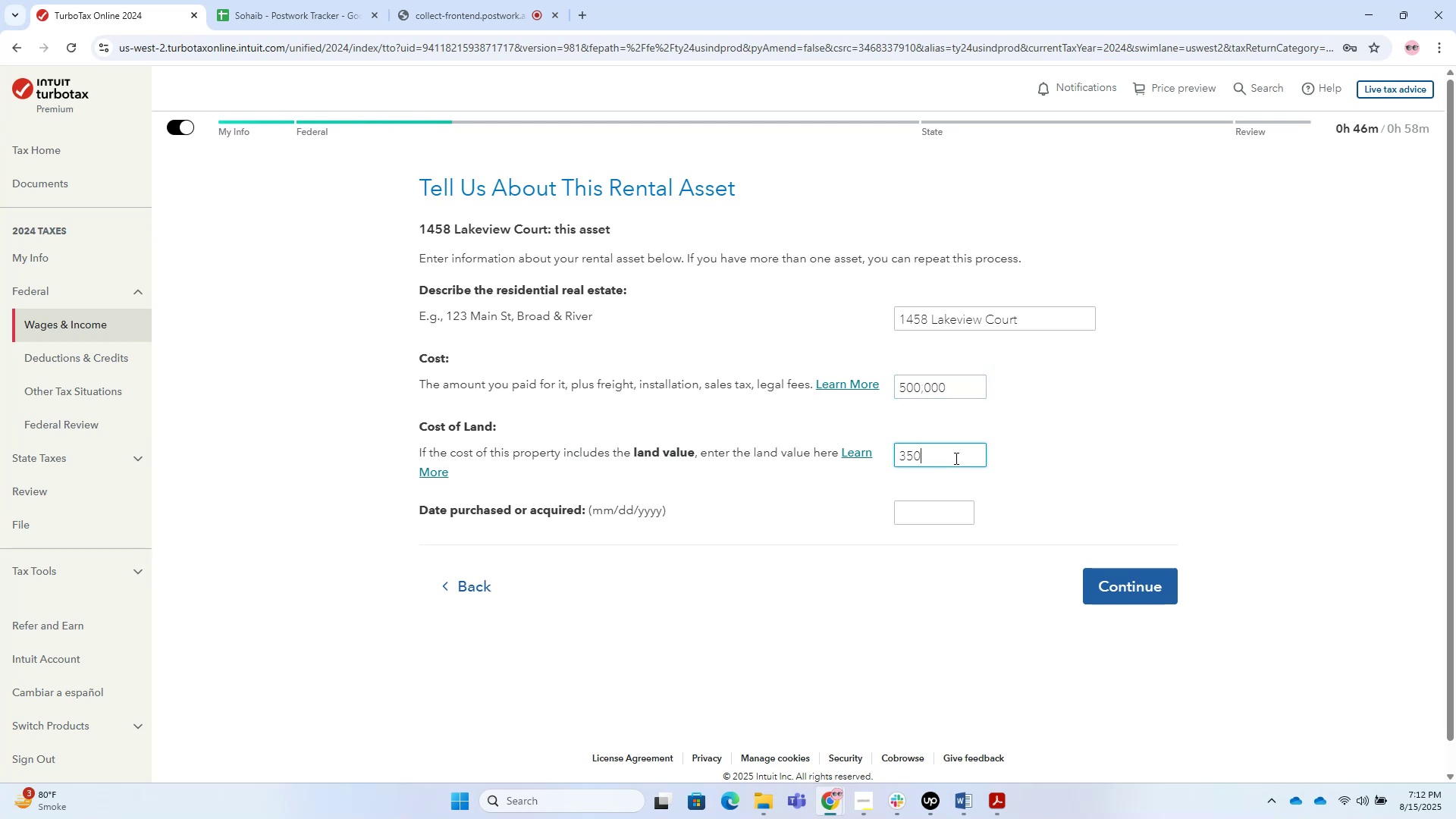 
key(Backspace)
 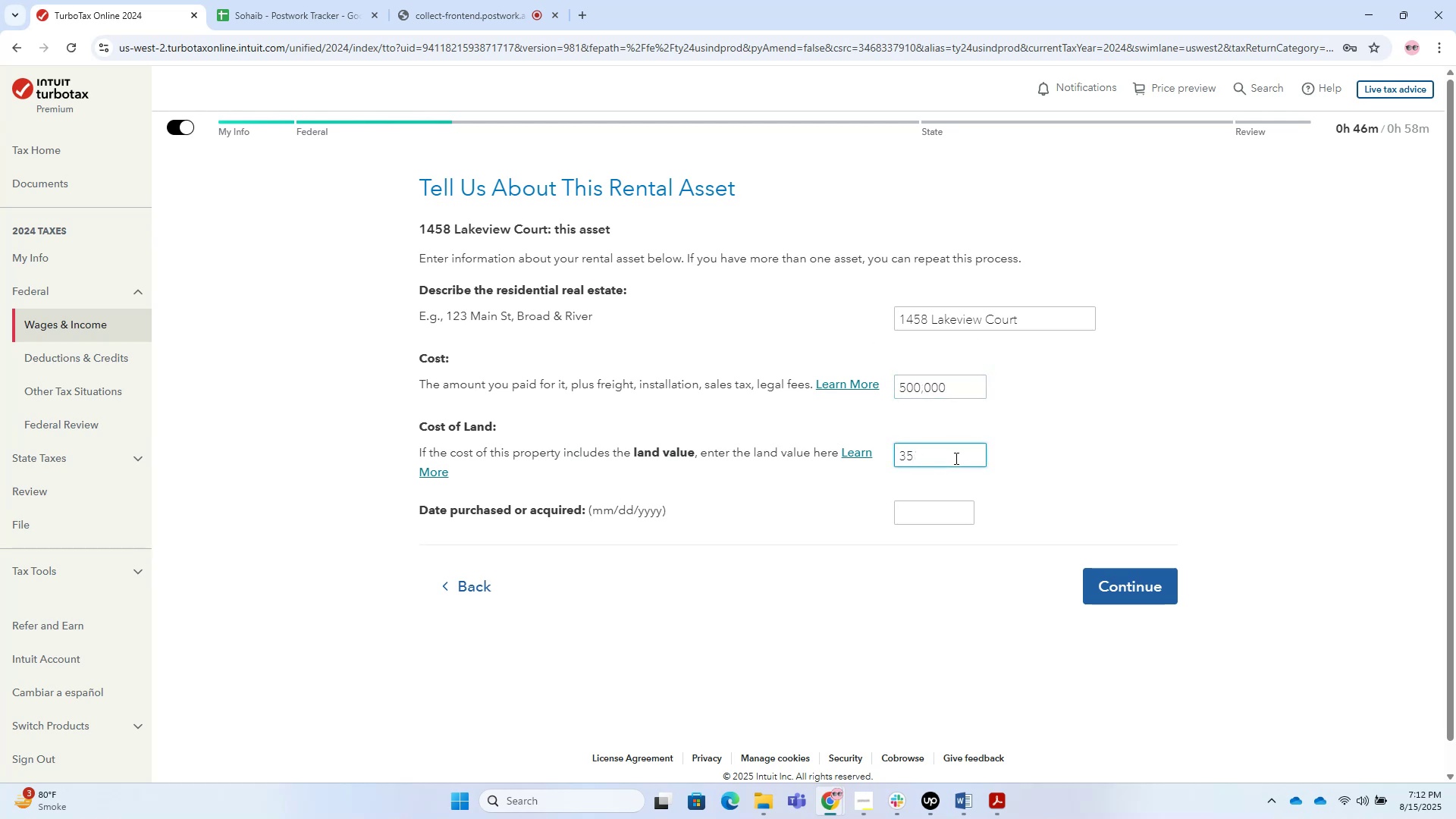 
key(Backspace)
 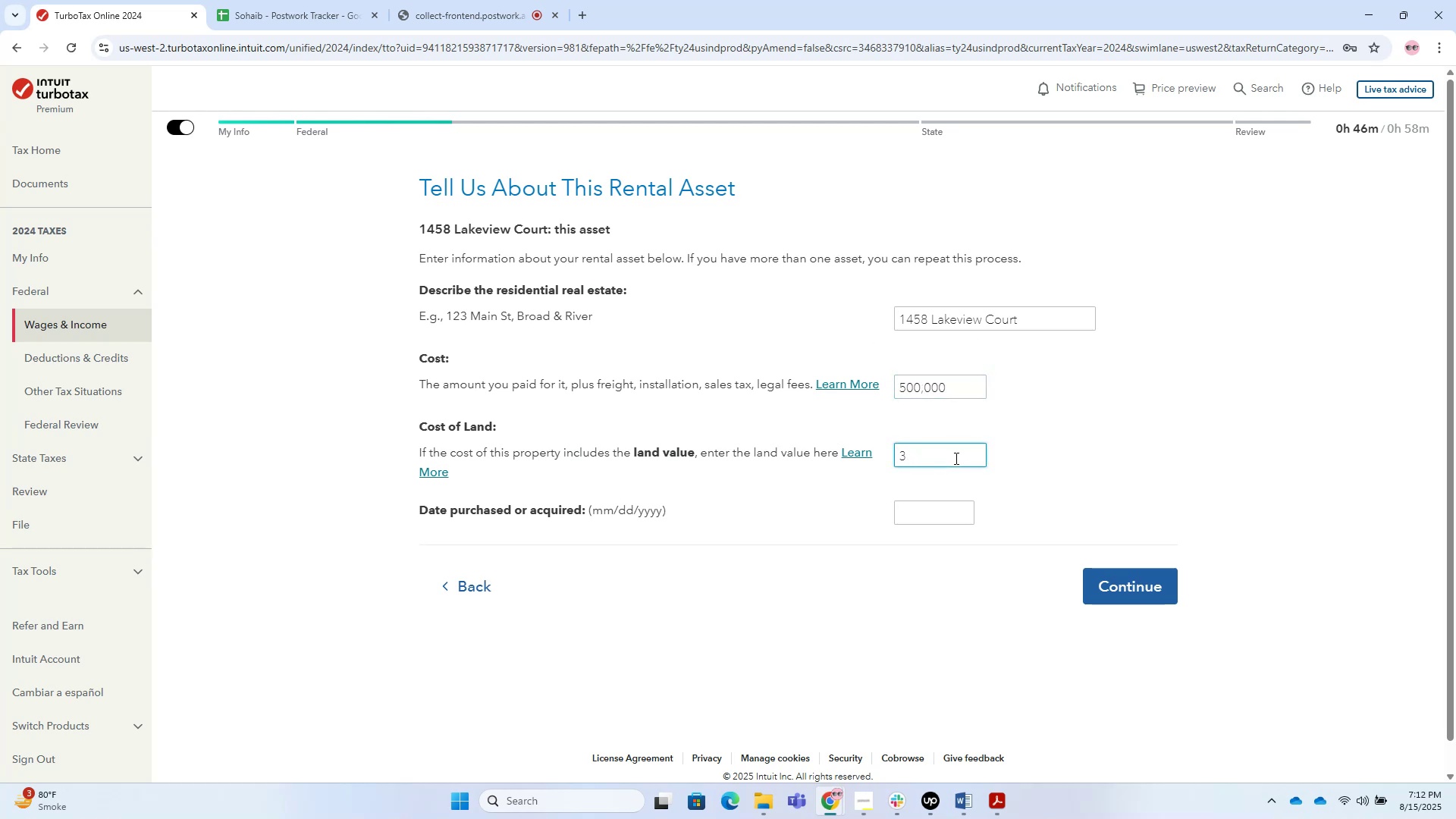 
key(Numpad0)
 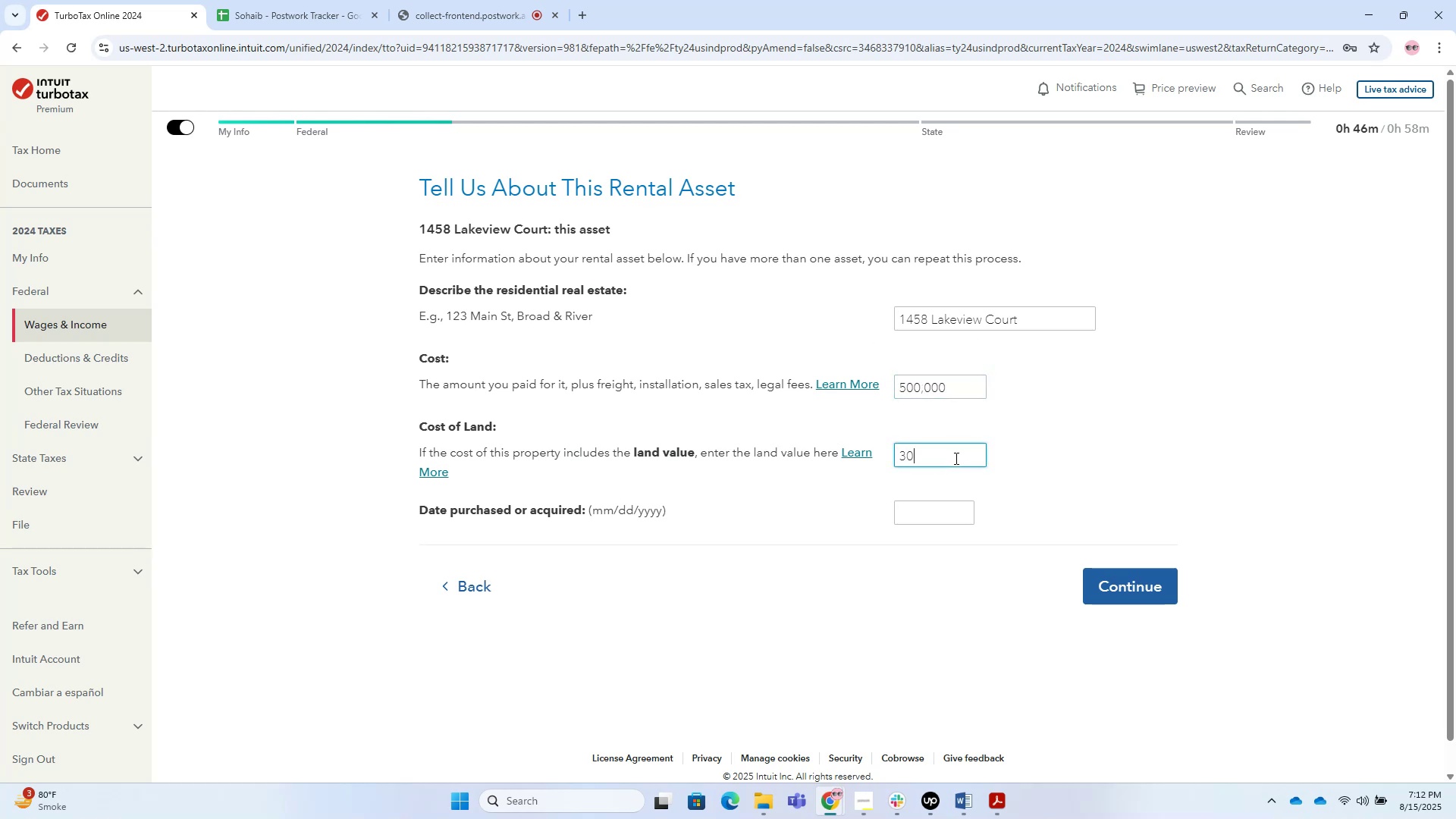 
key(Numpad0)
 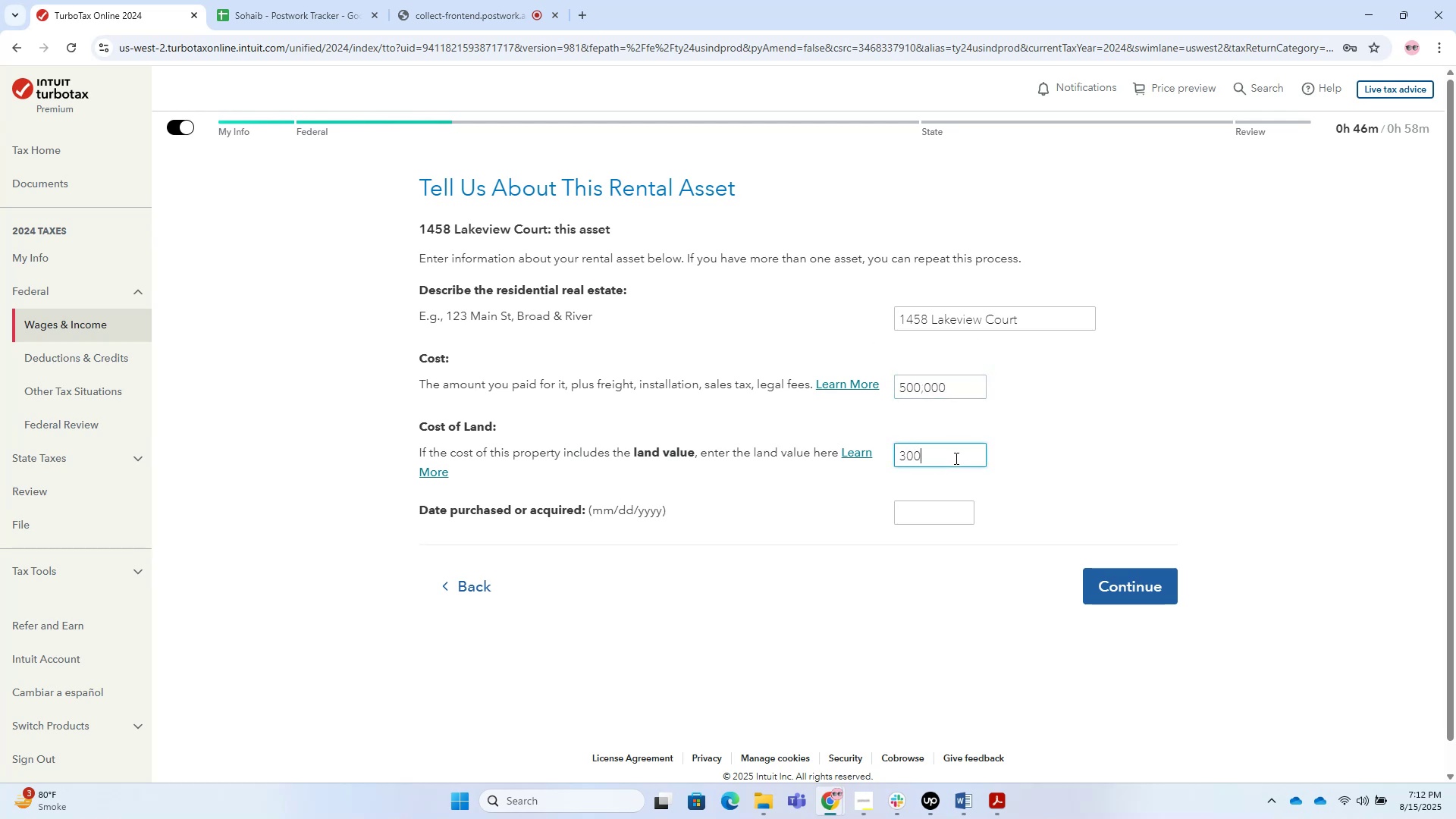 
key(Numpad0)
 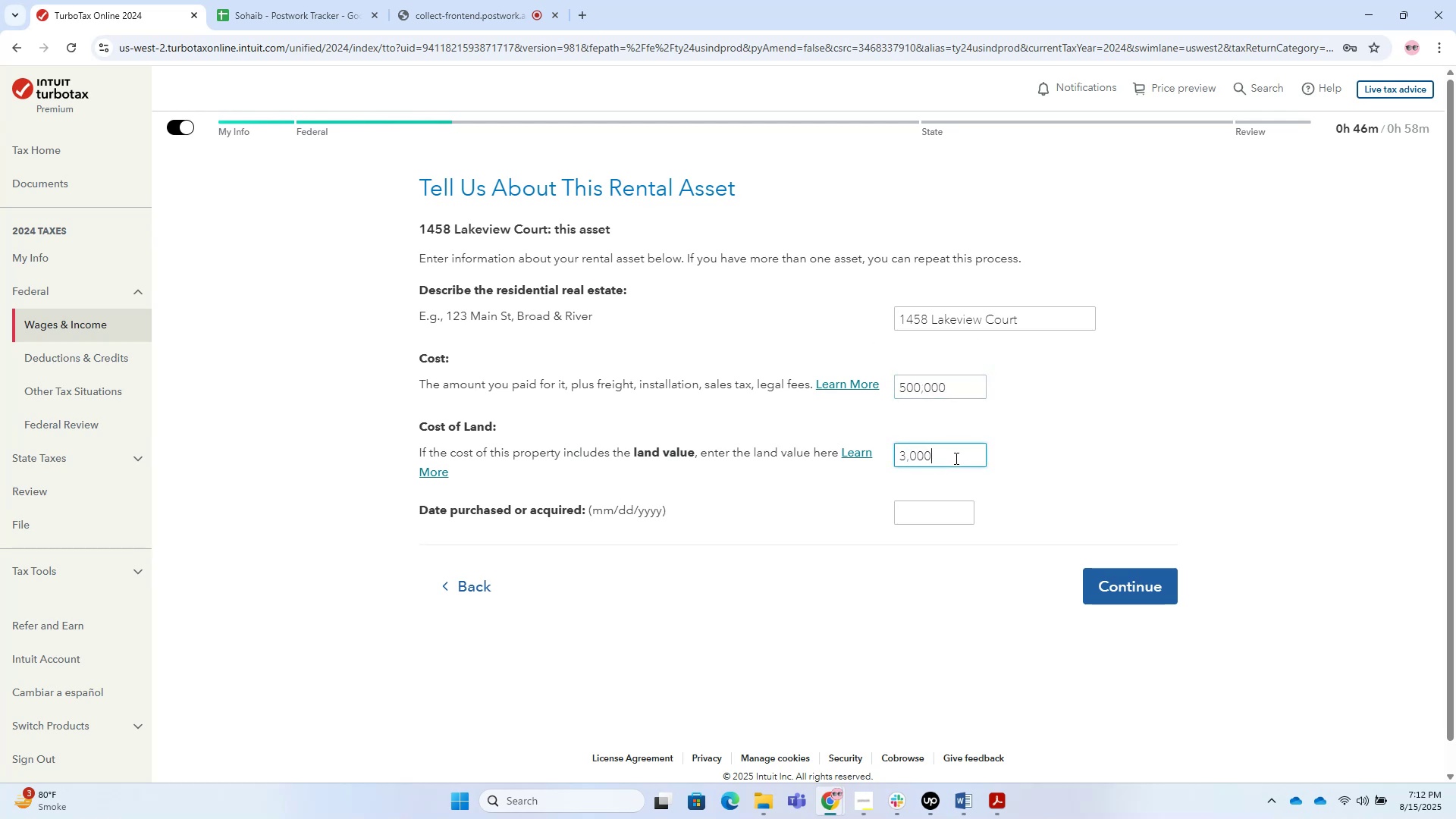 
key(Numpad0)
 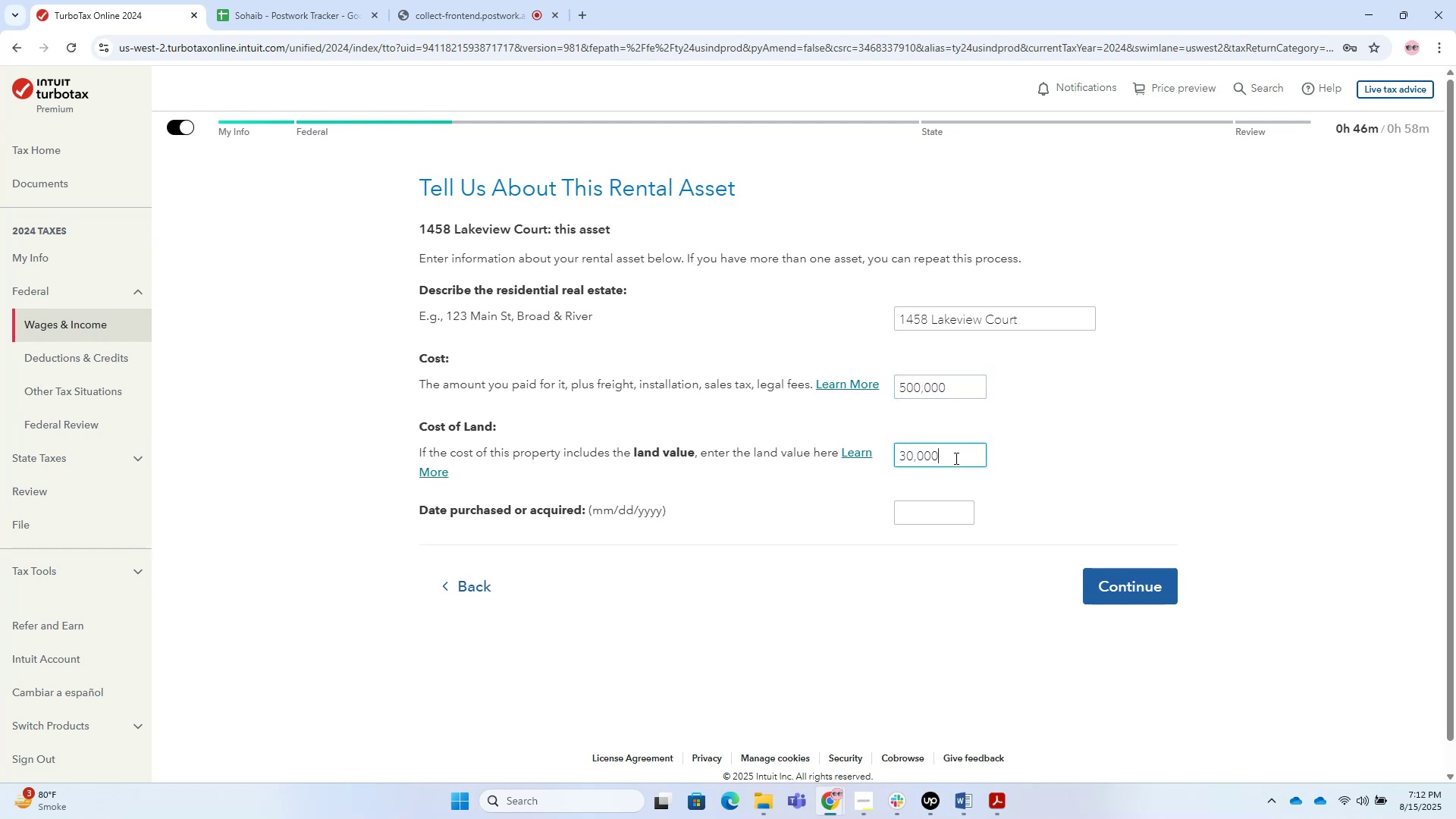 
key(NumpadEnter)
 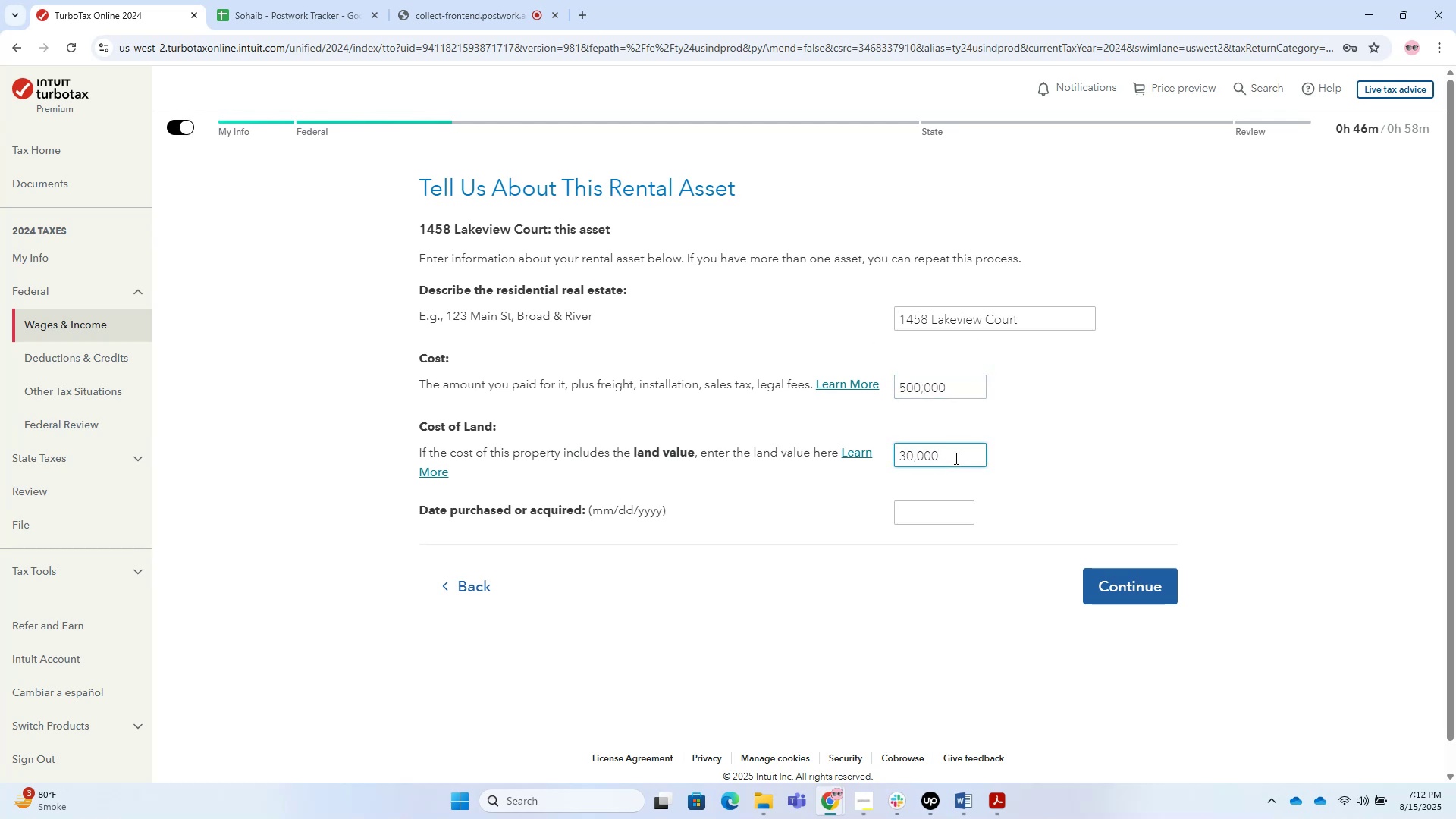 
key(Numpad0)
 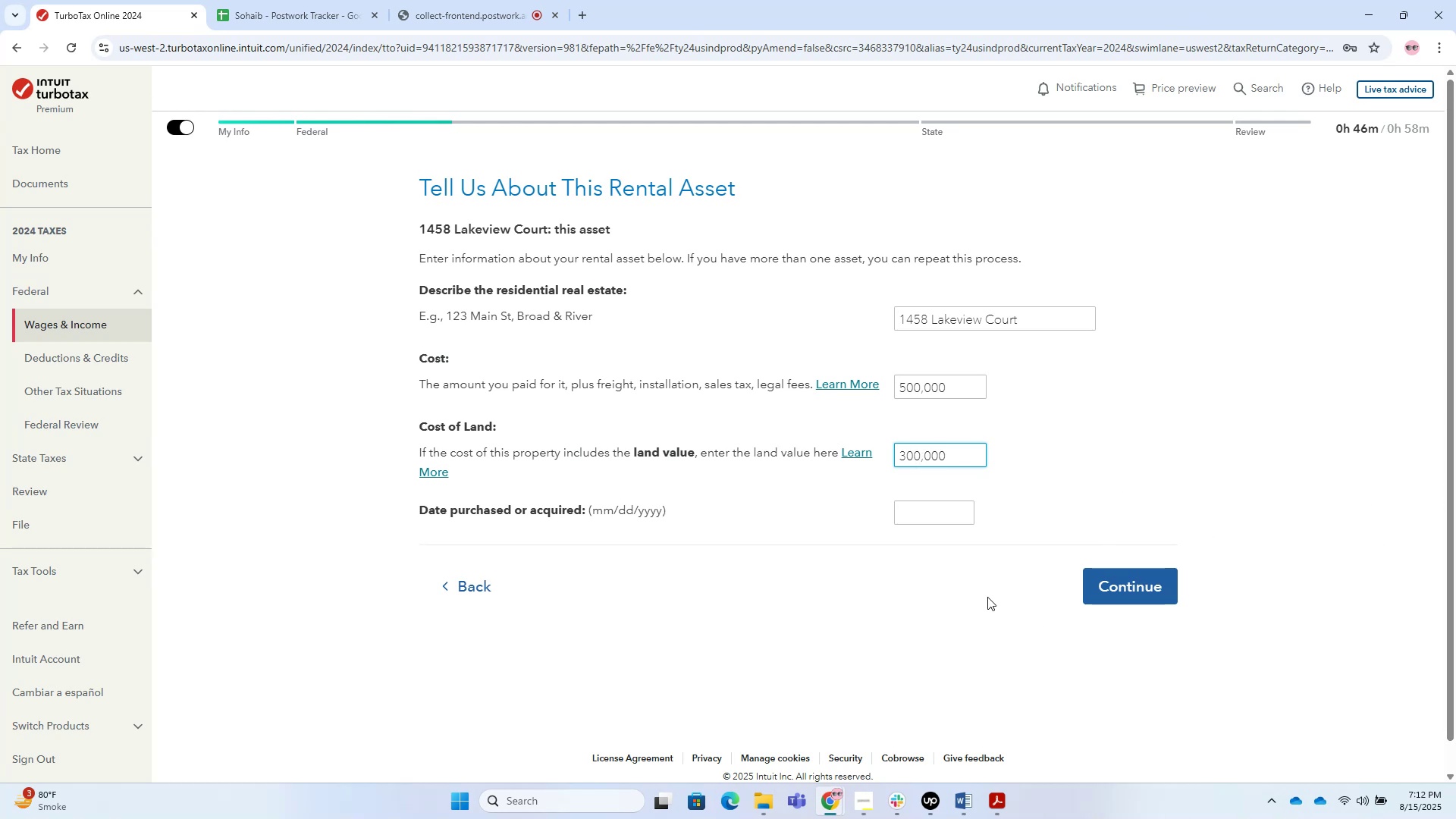 
left_click([905, 504])
 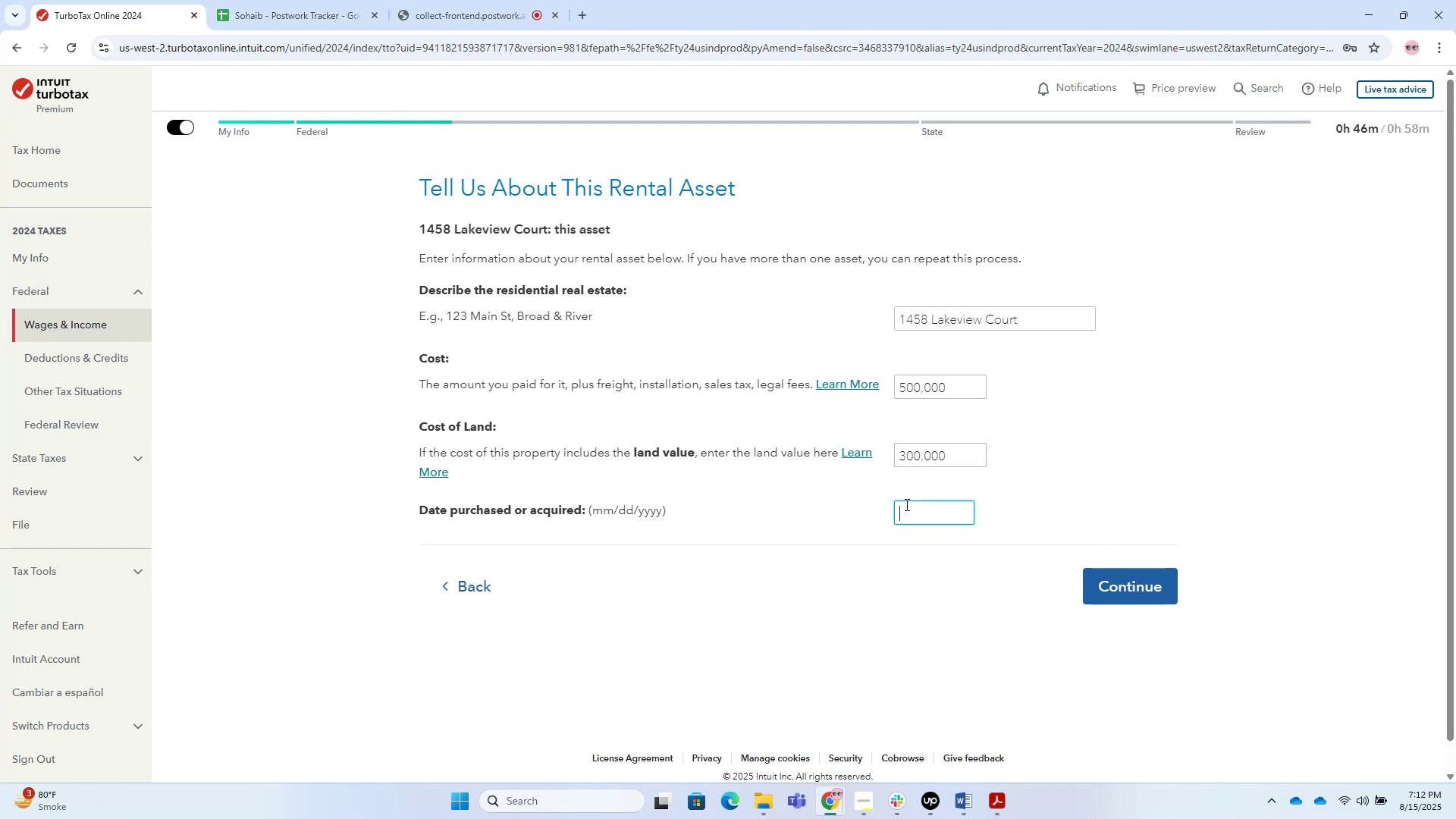 
key(Numpad1)
 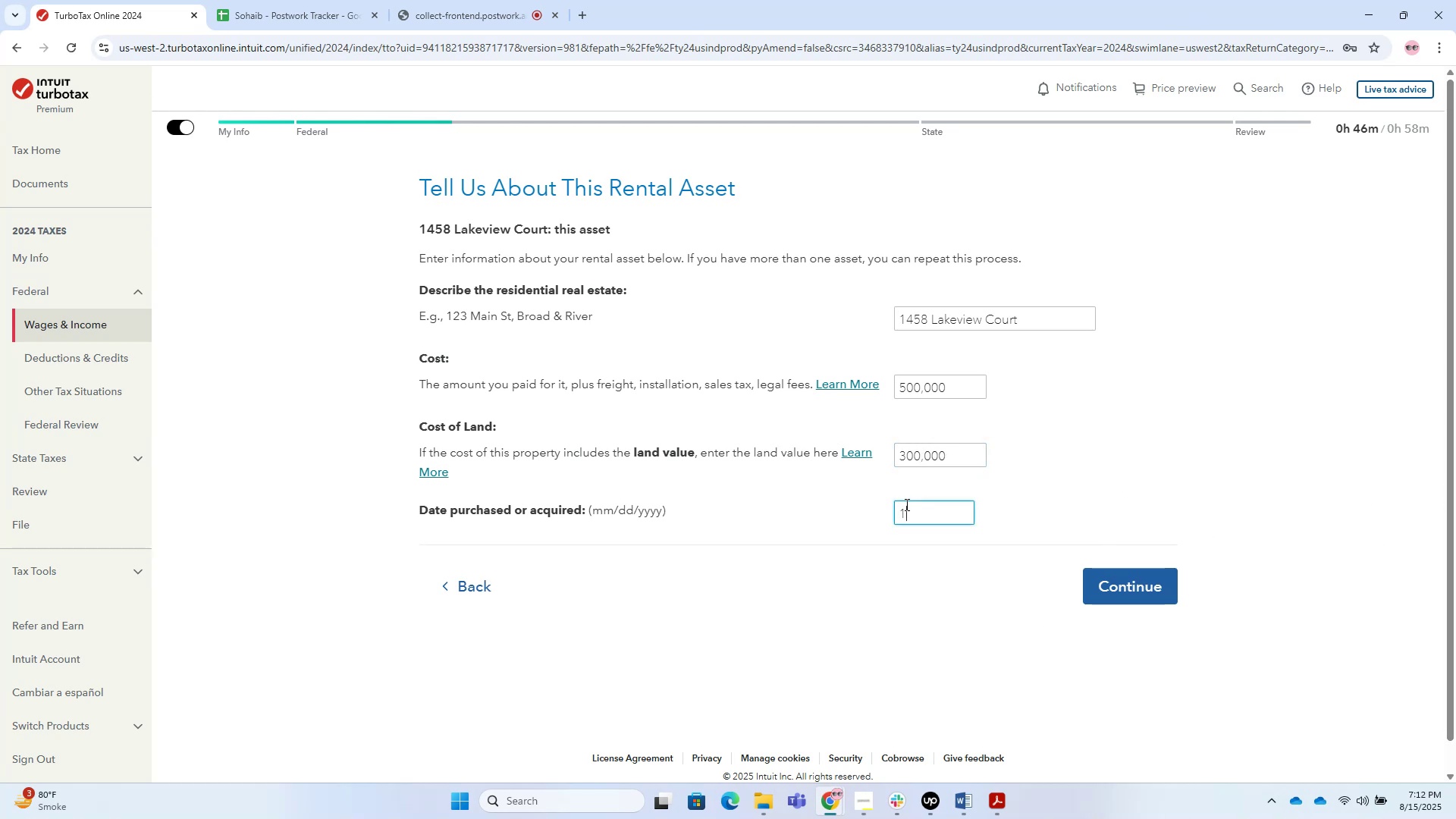 
key(NumpadDivide)
 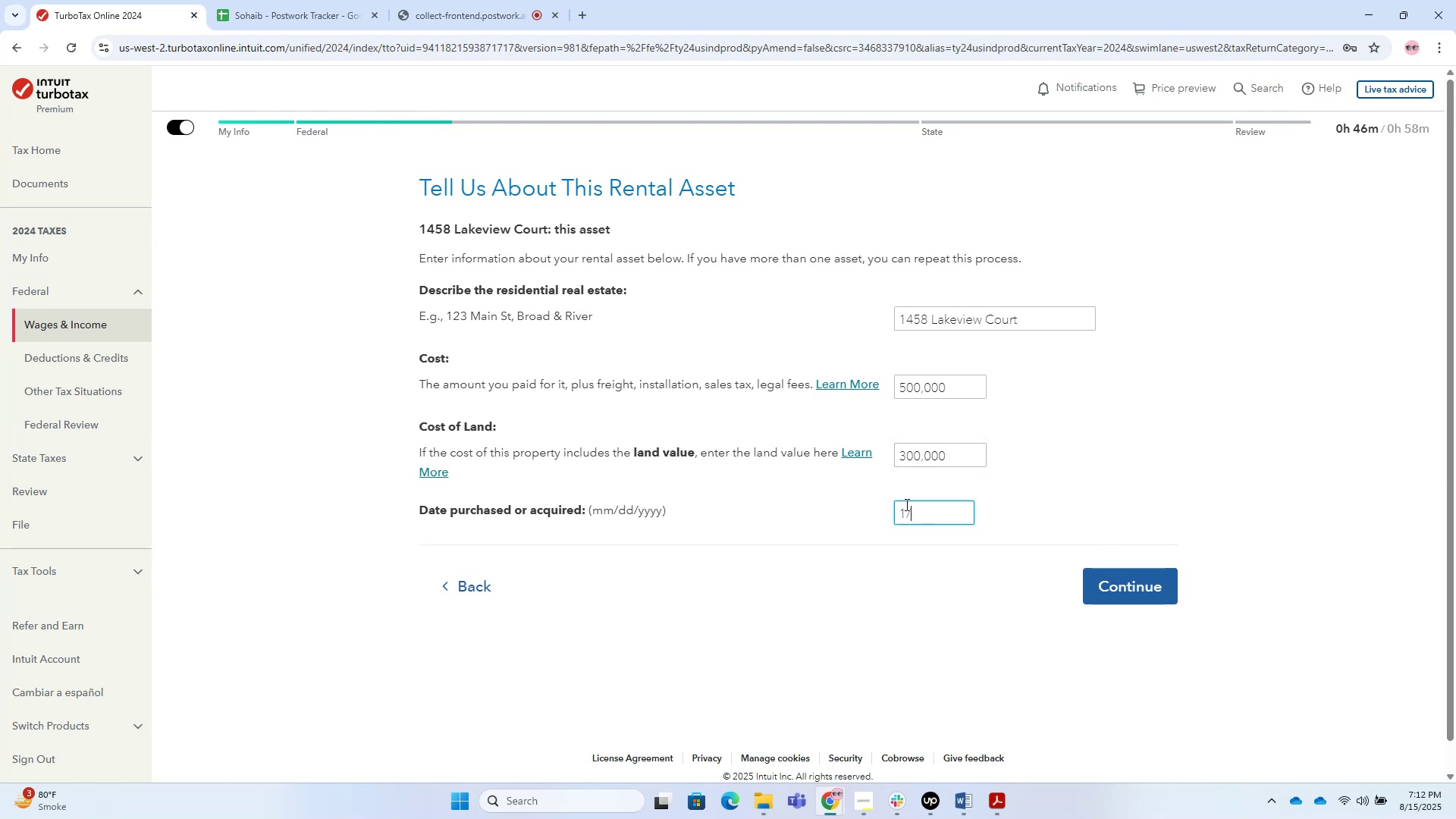 
key(Numpad1)
 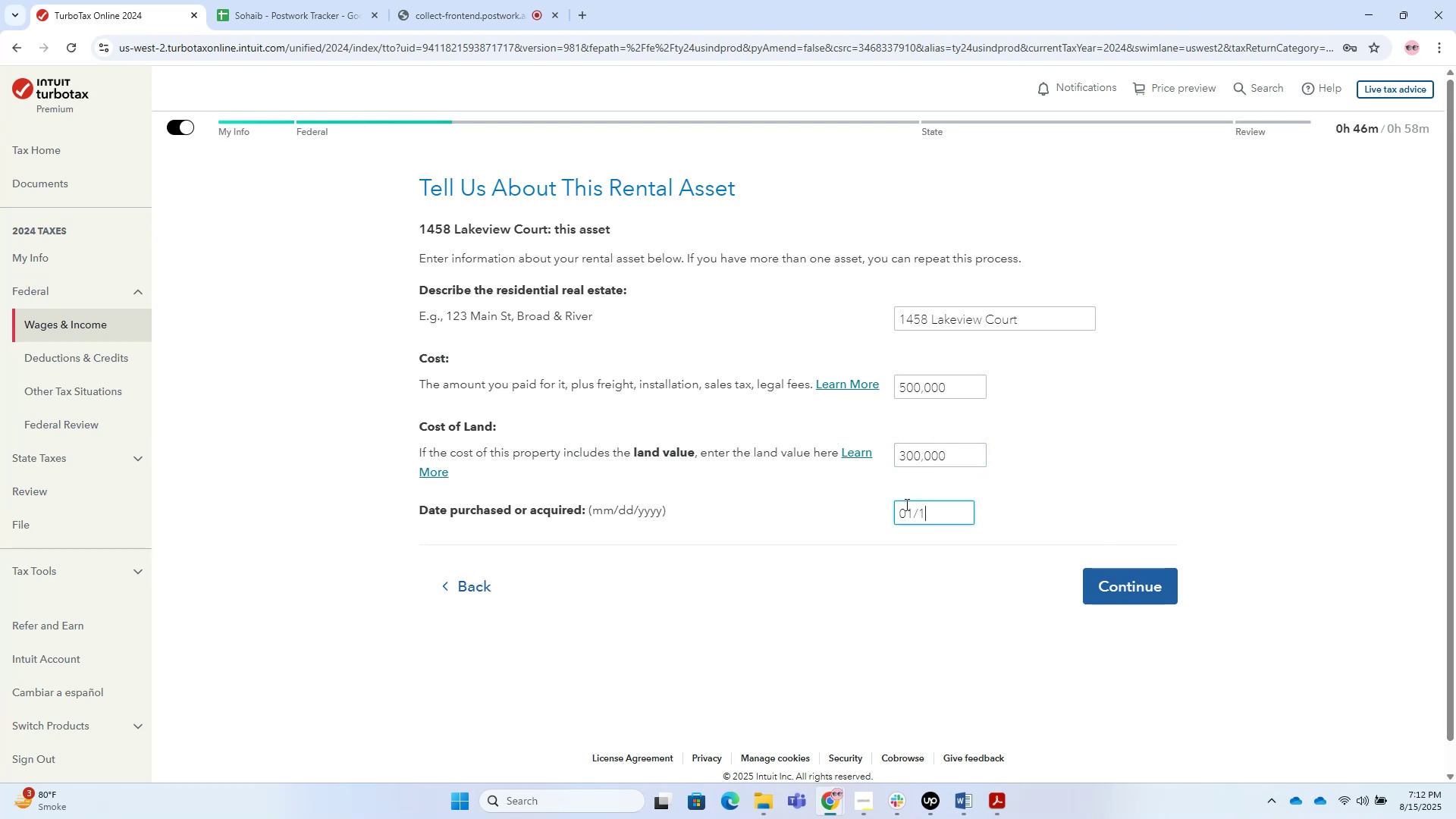 
key(NumpadDivide)
 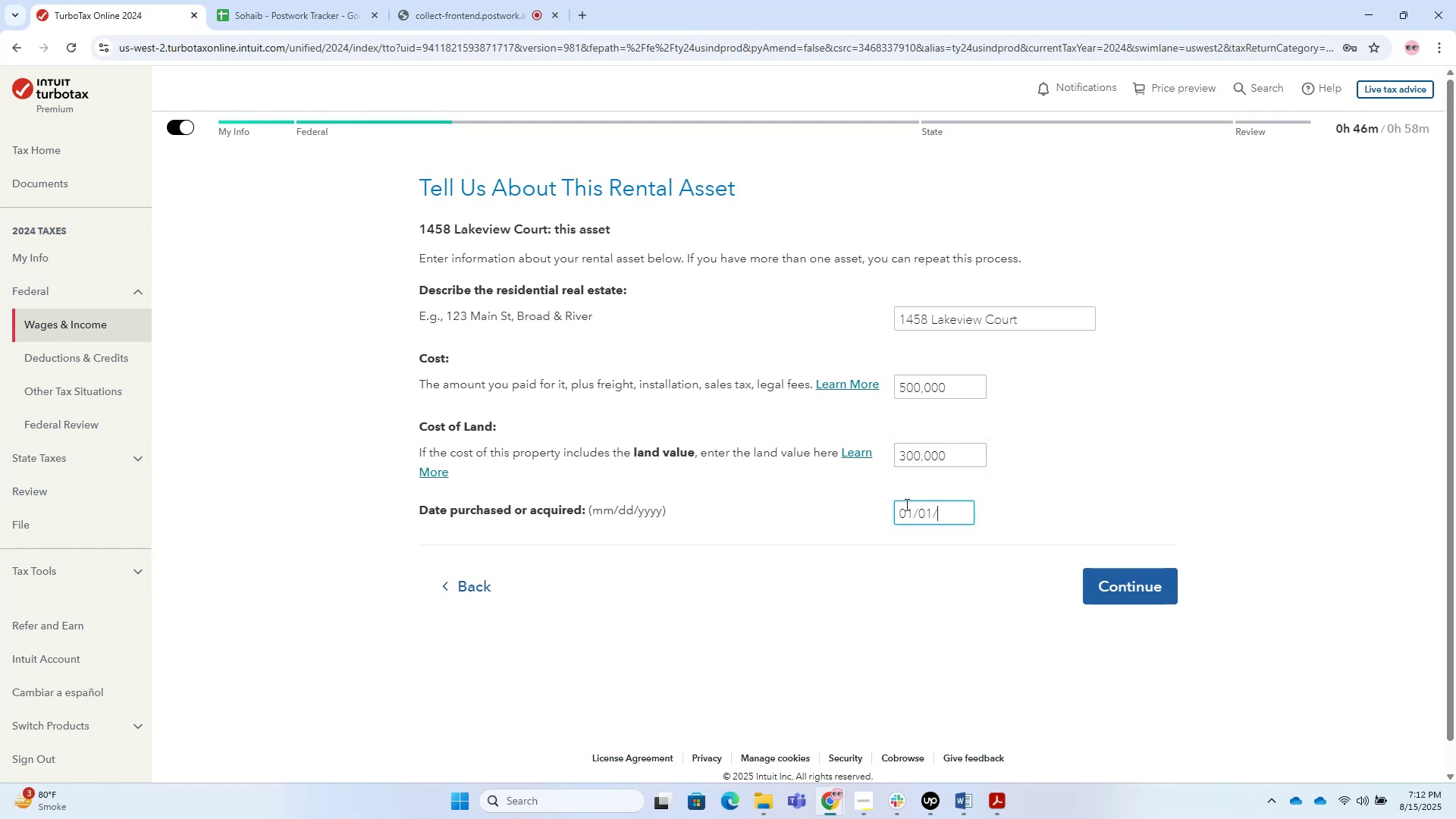 
key(Numpad2)
 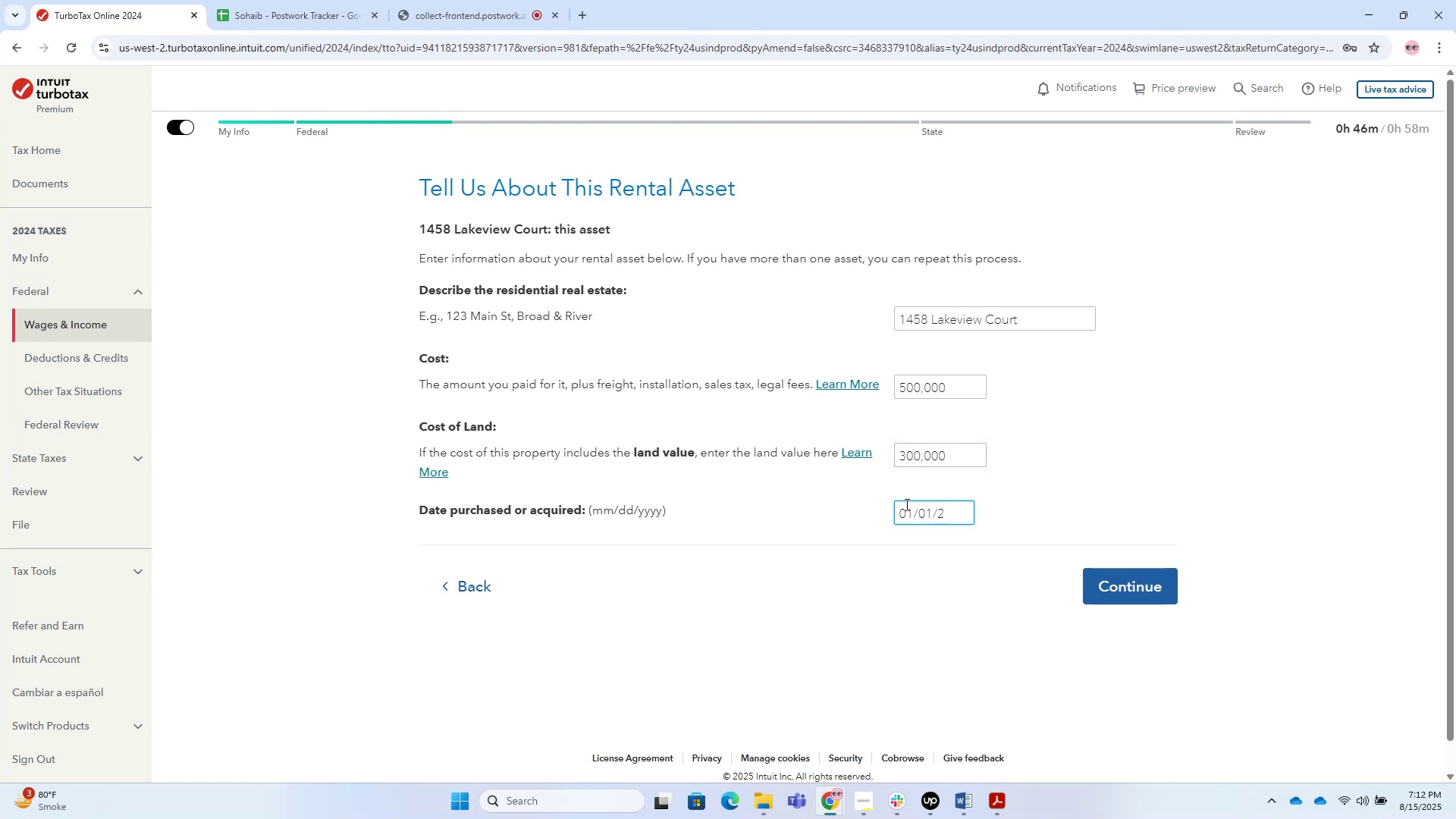 
key(Numpad3)
 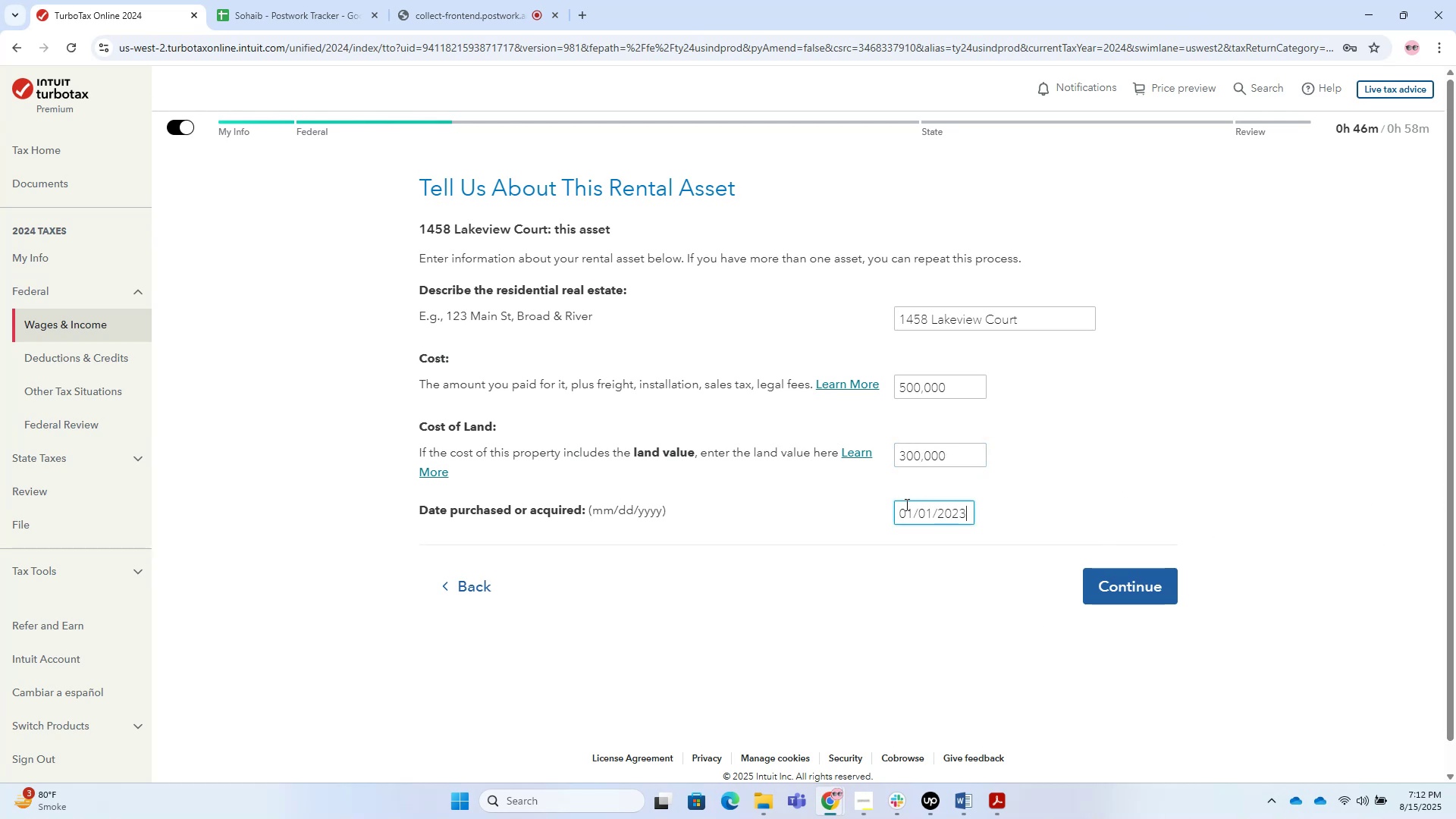 
key(NumpadEnter)
 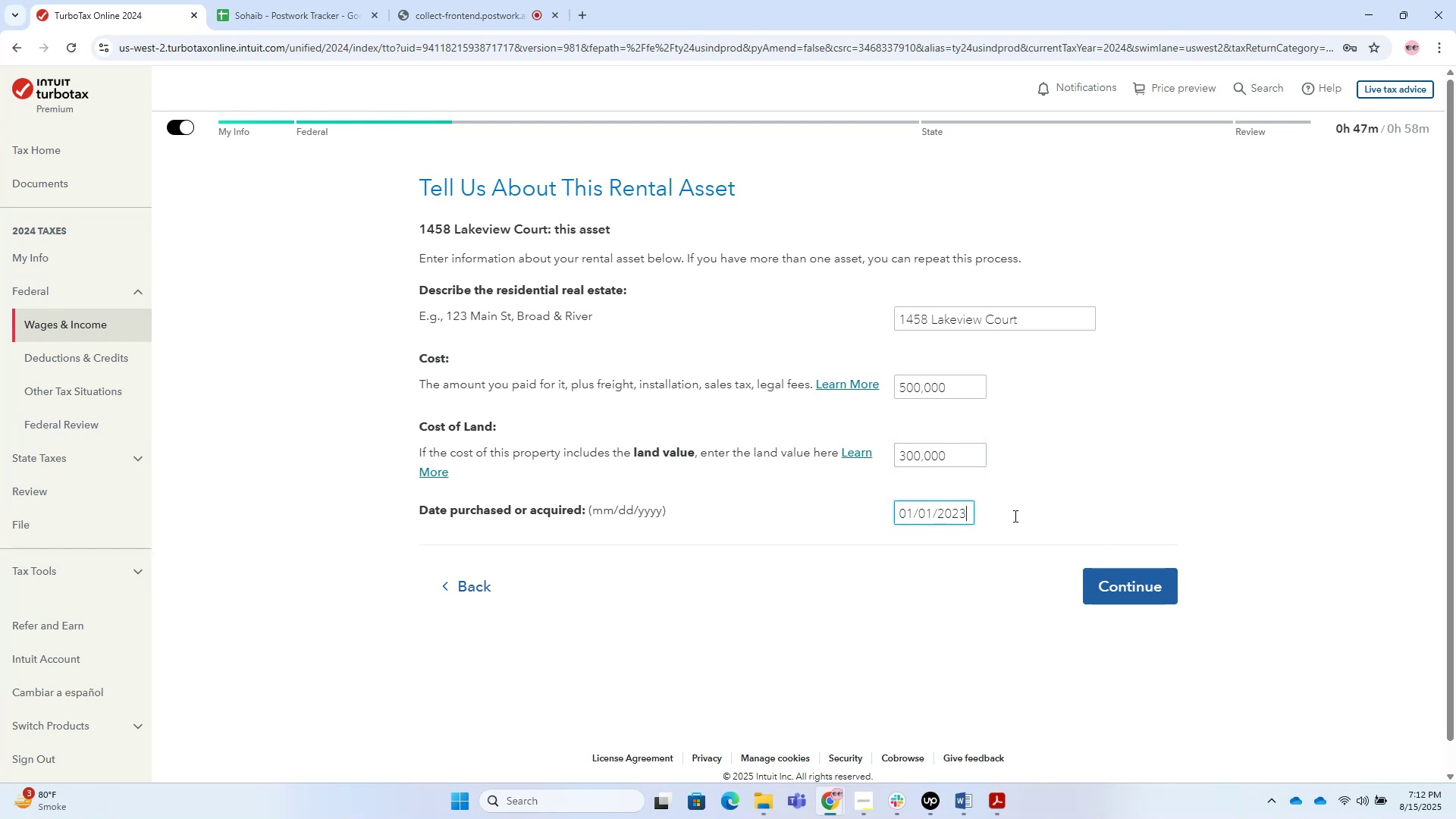 
key(Backspace)
 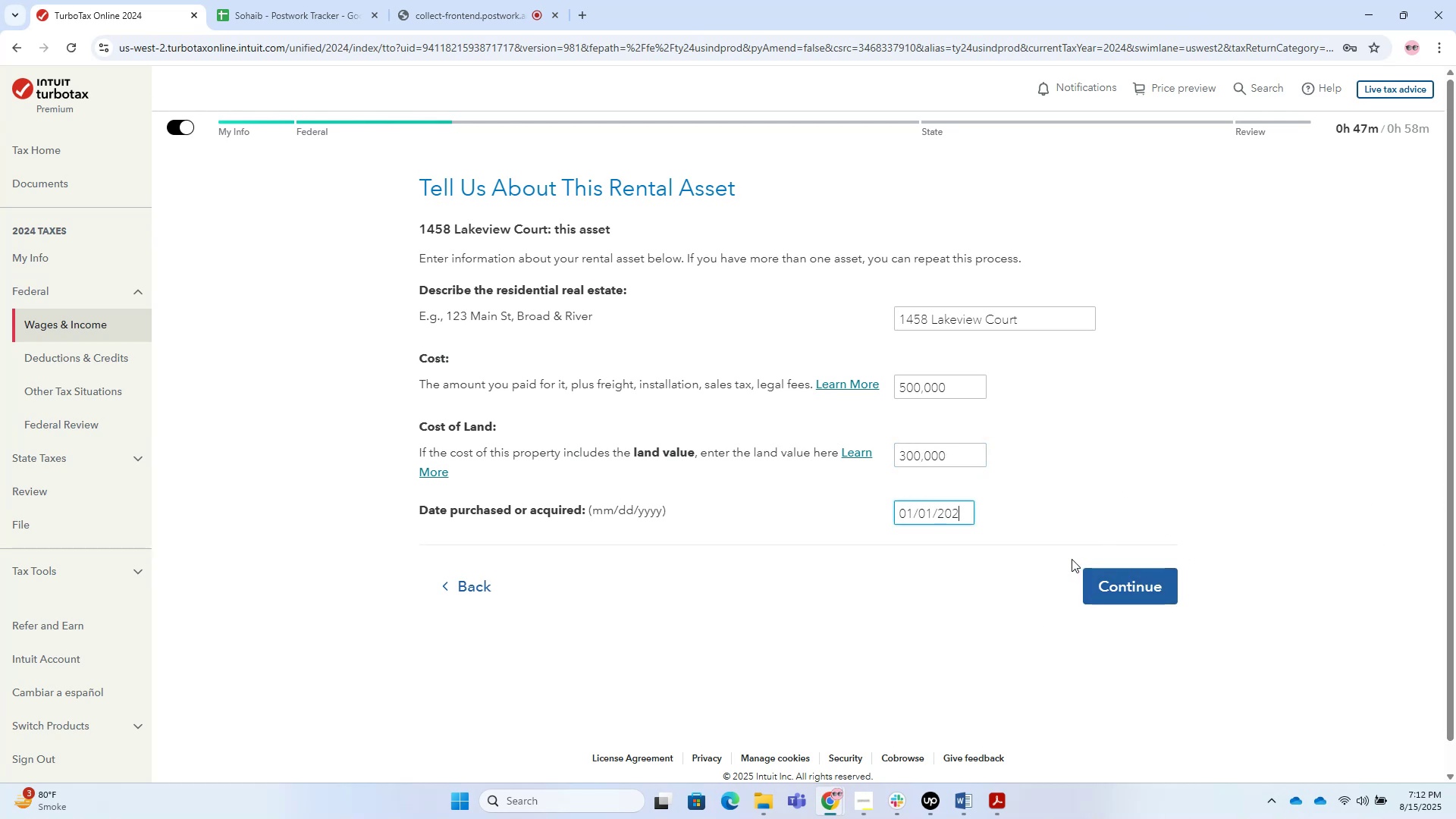 
key(Numpad3)
 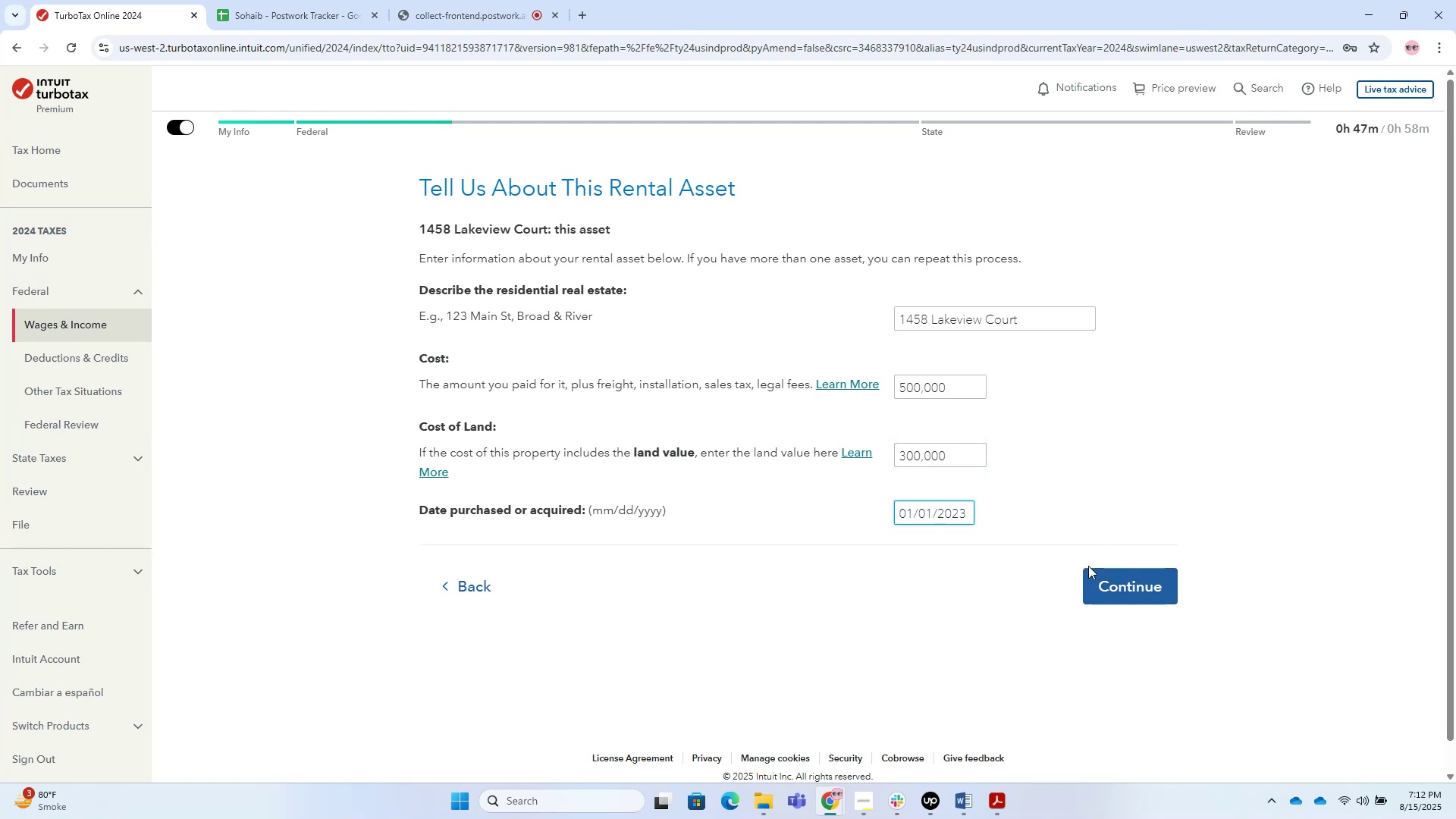 
left_click([1105, 574])
 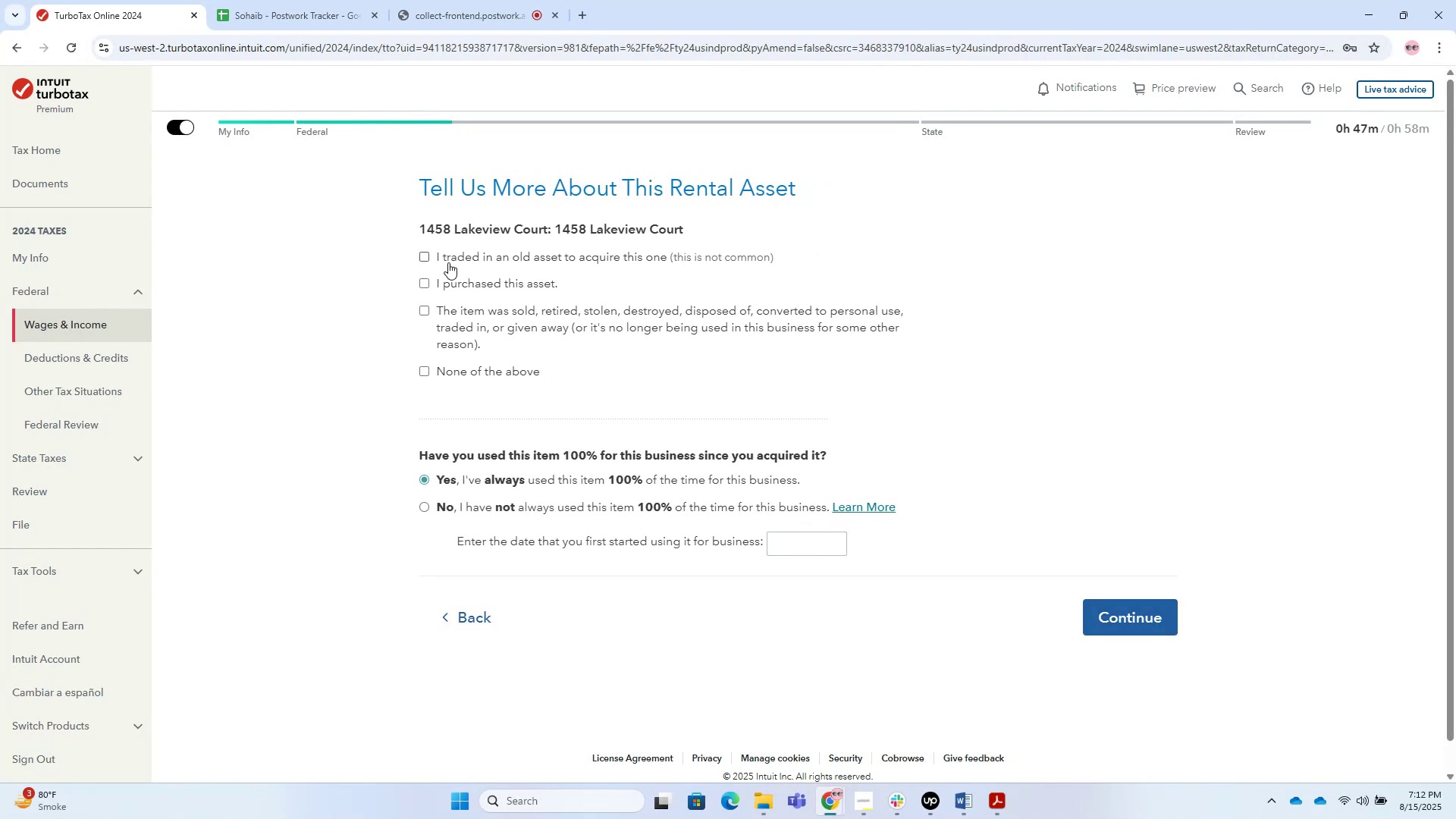 
wait(7.3)
 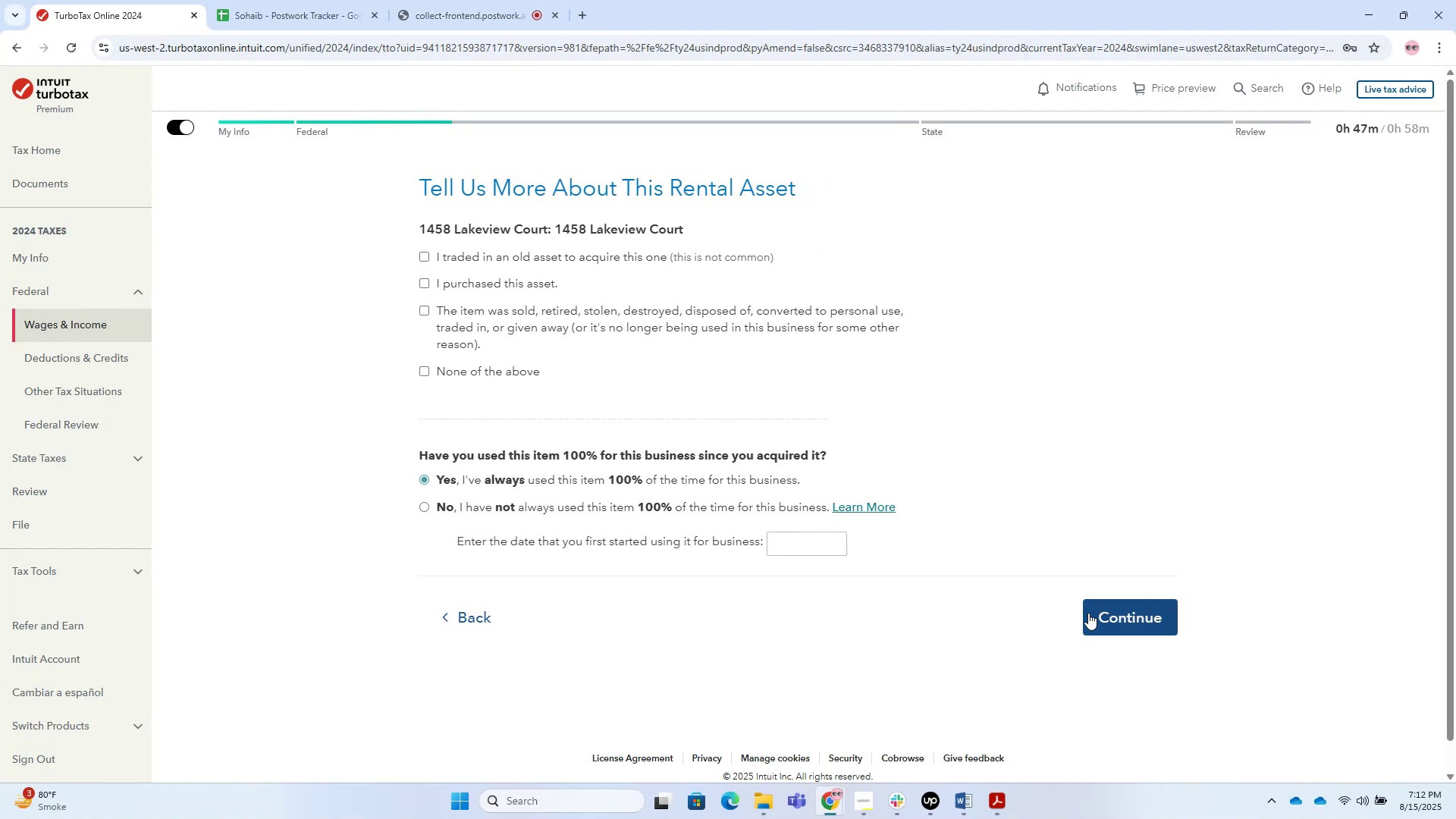 
left_click([426, 373])
 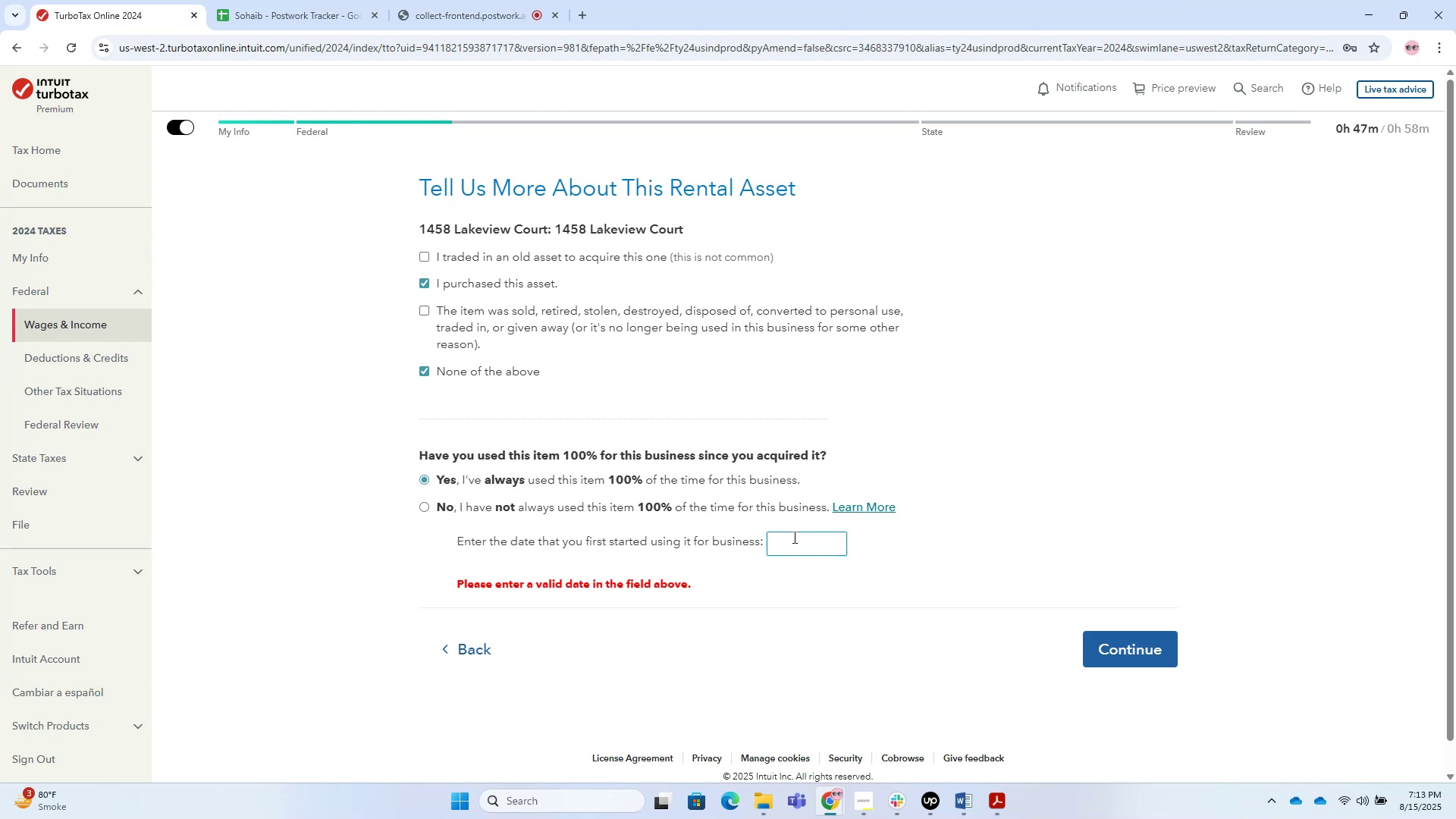 
wait(36.1)
 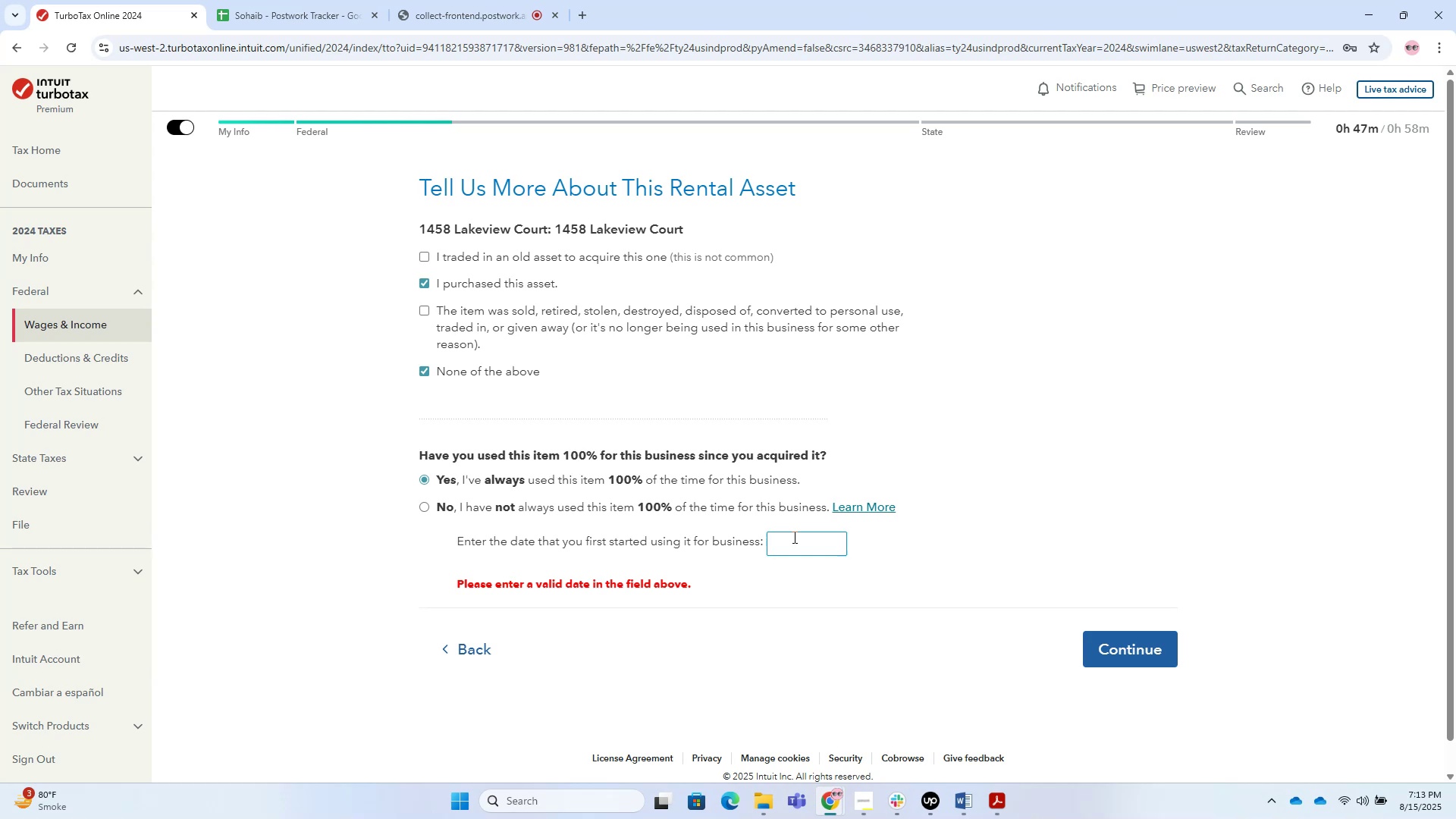 
left_click([787, 551])
 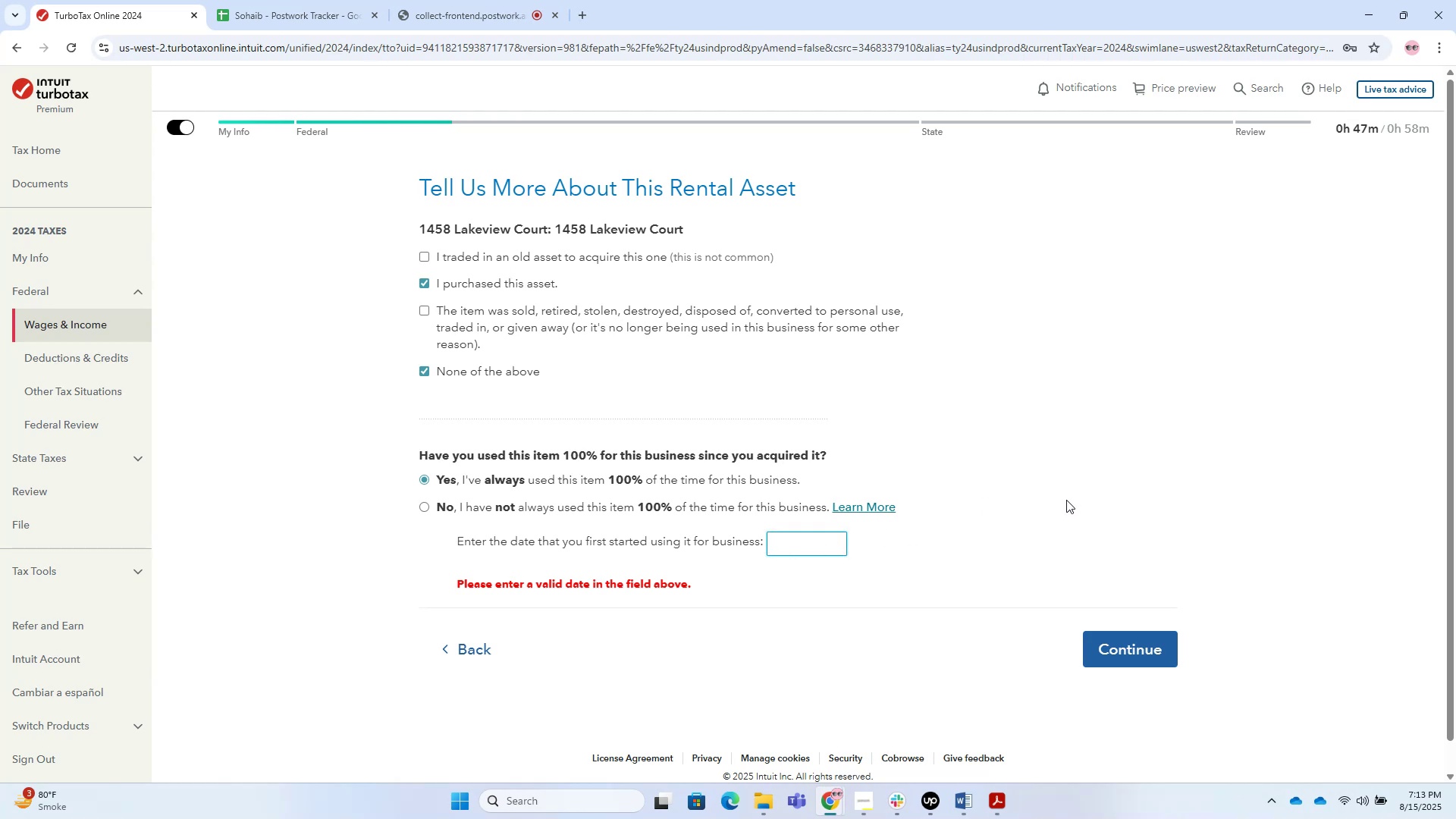 
key(Numpad0)
 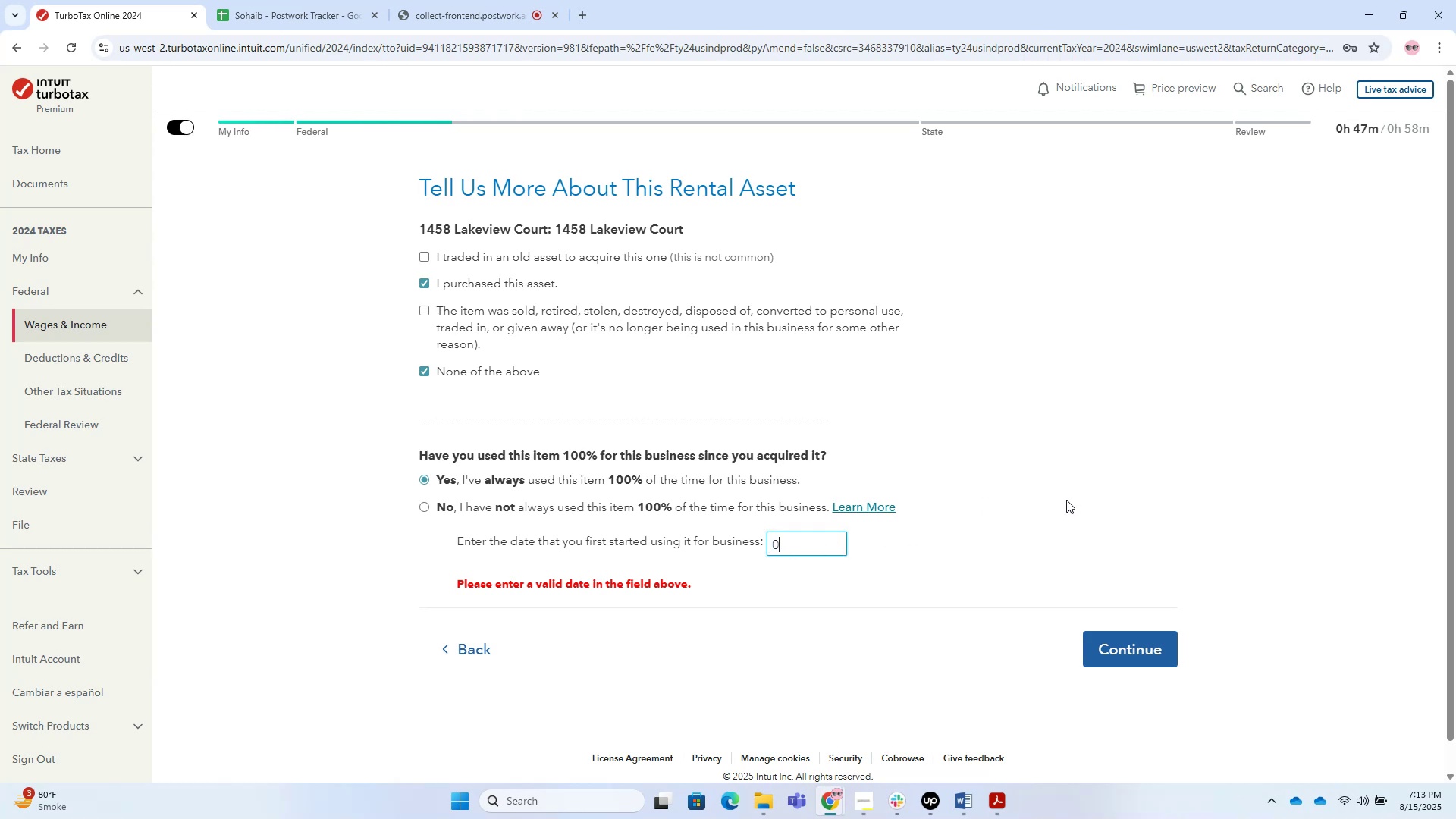 
key(Numpad1)
 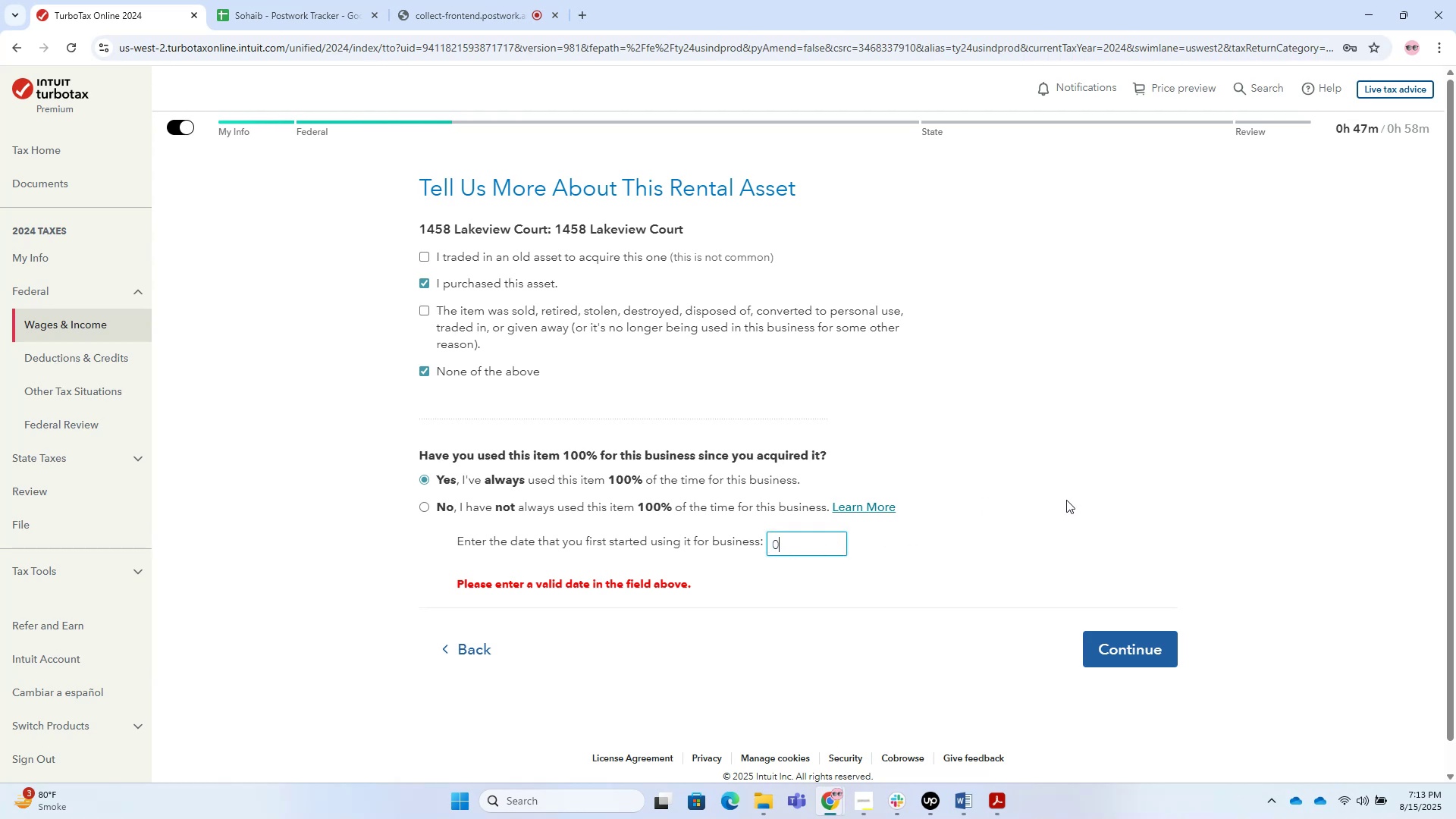 
key(NumpadDivide)
 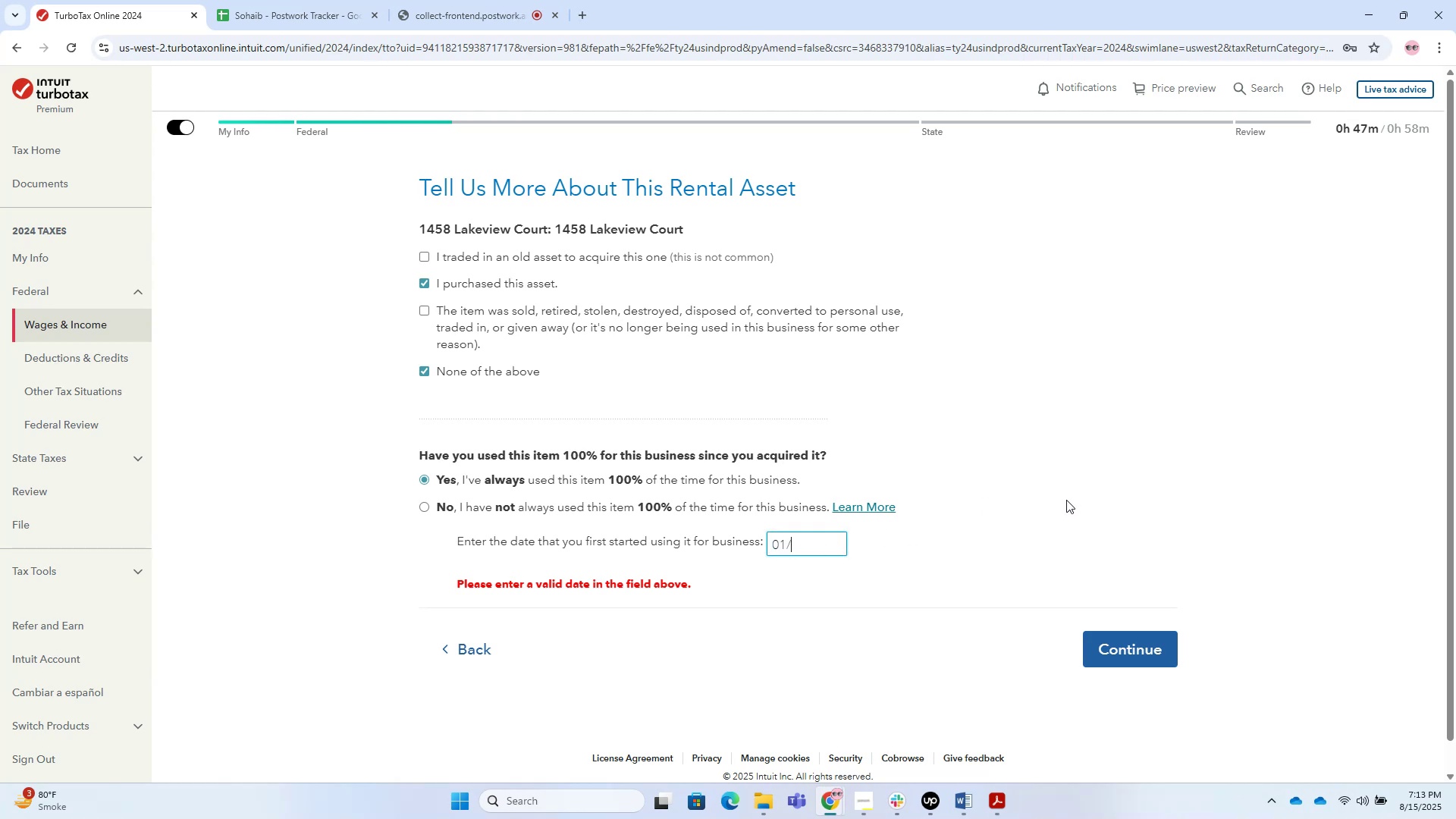 
key(Numpad0)
 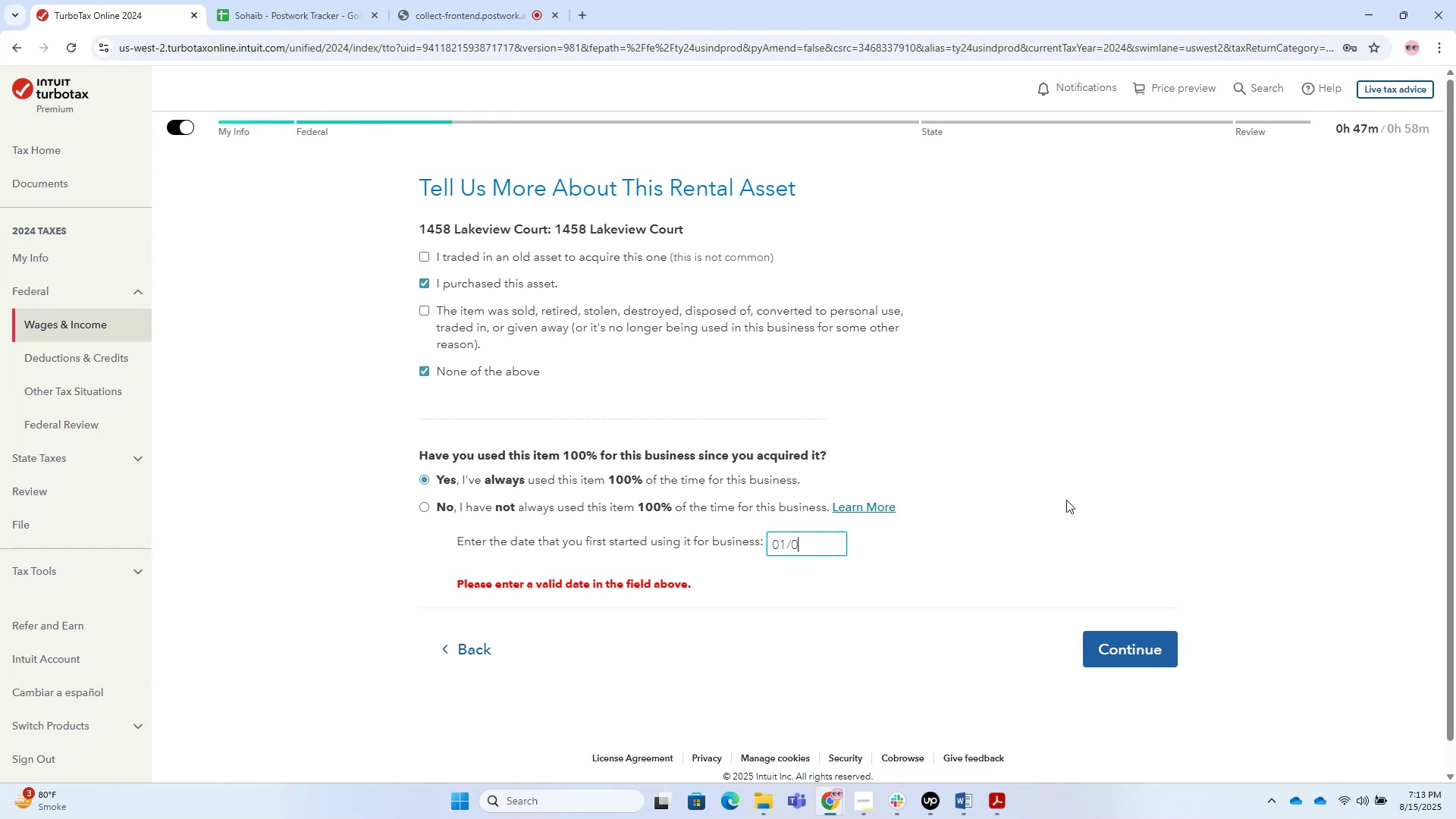 
key(Numpad1)
 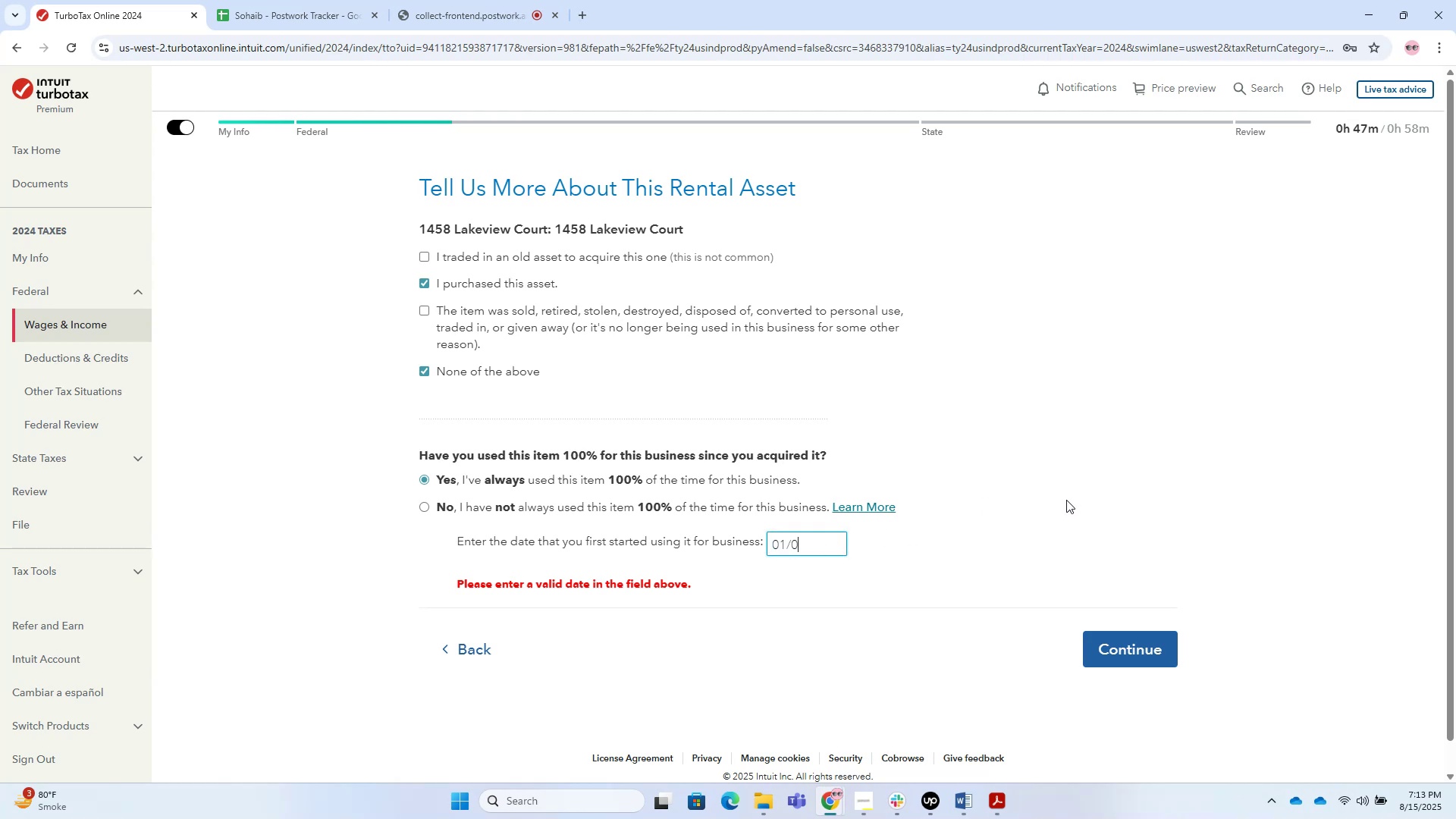 
key(NumpadDivide)
 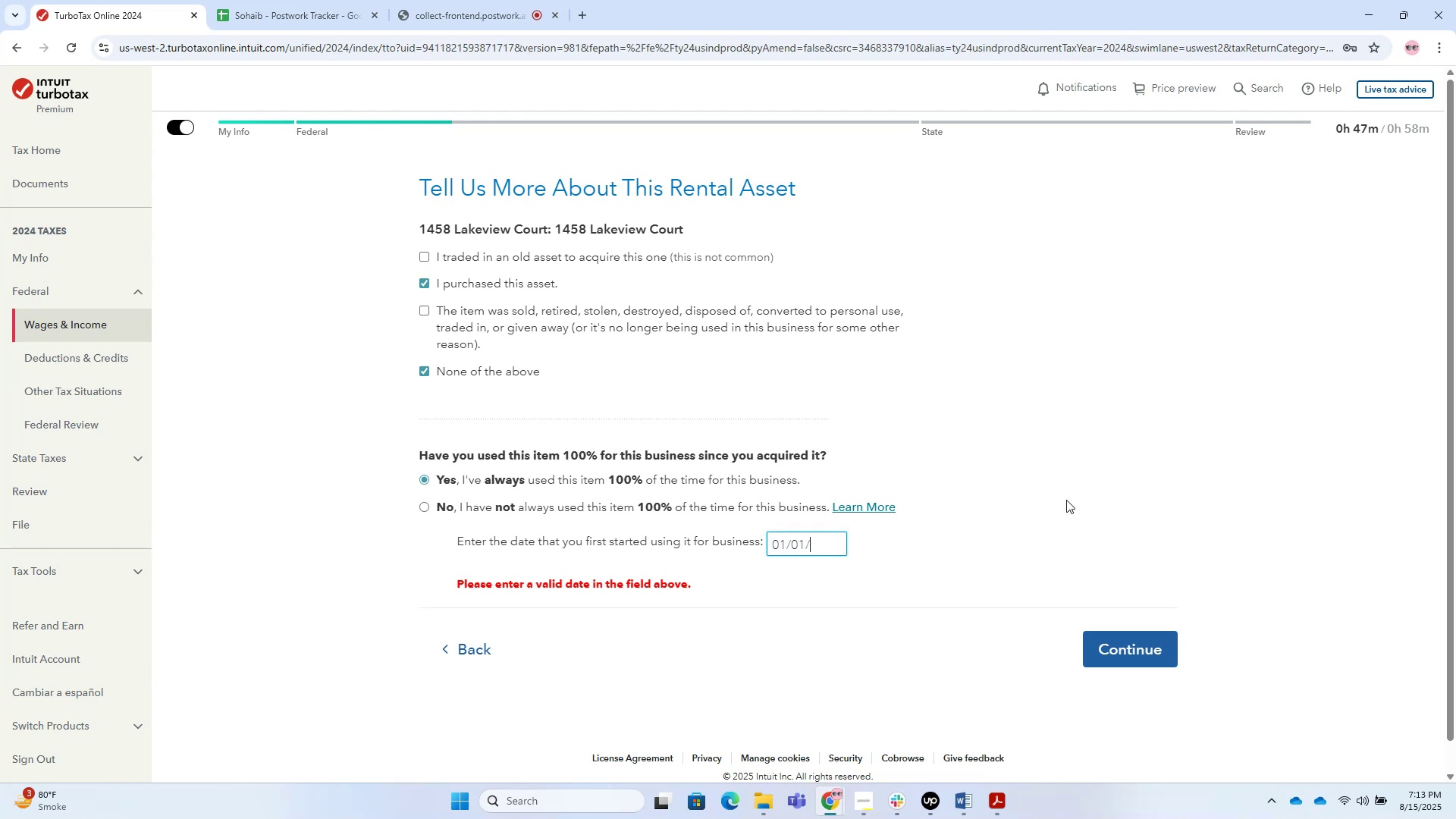 
key(Numpad2)
 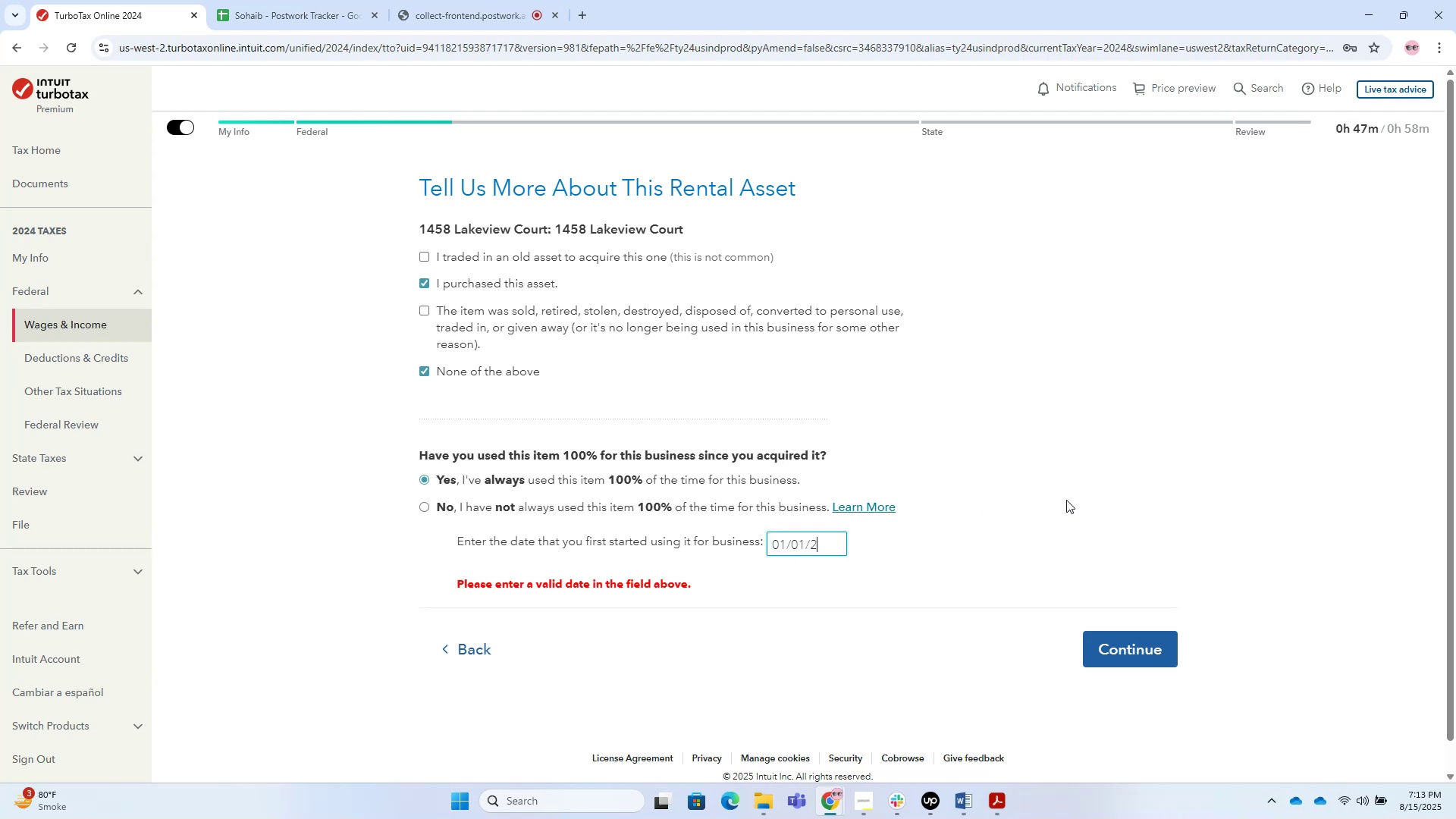 
key(Numpad0)
 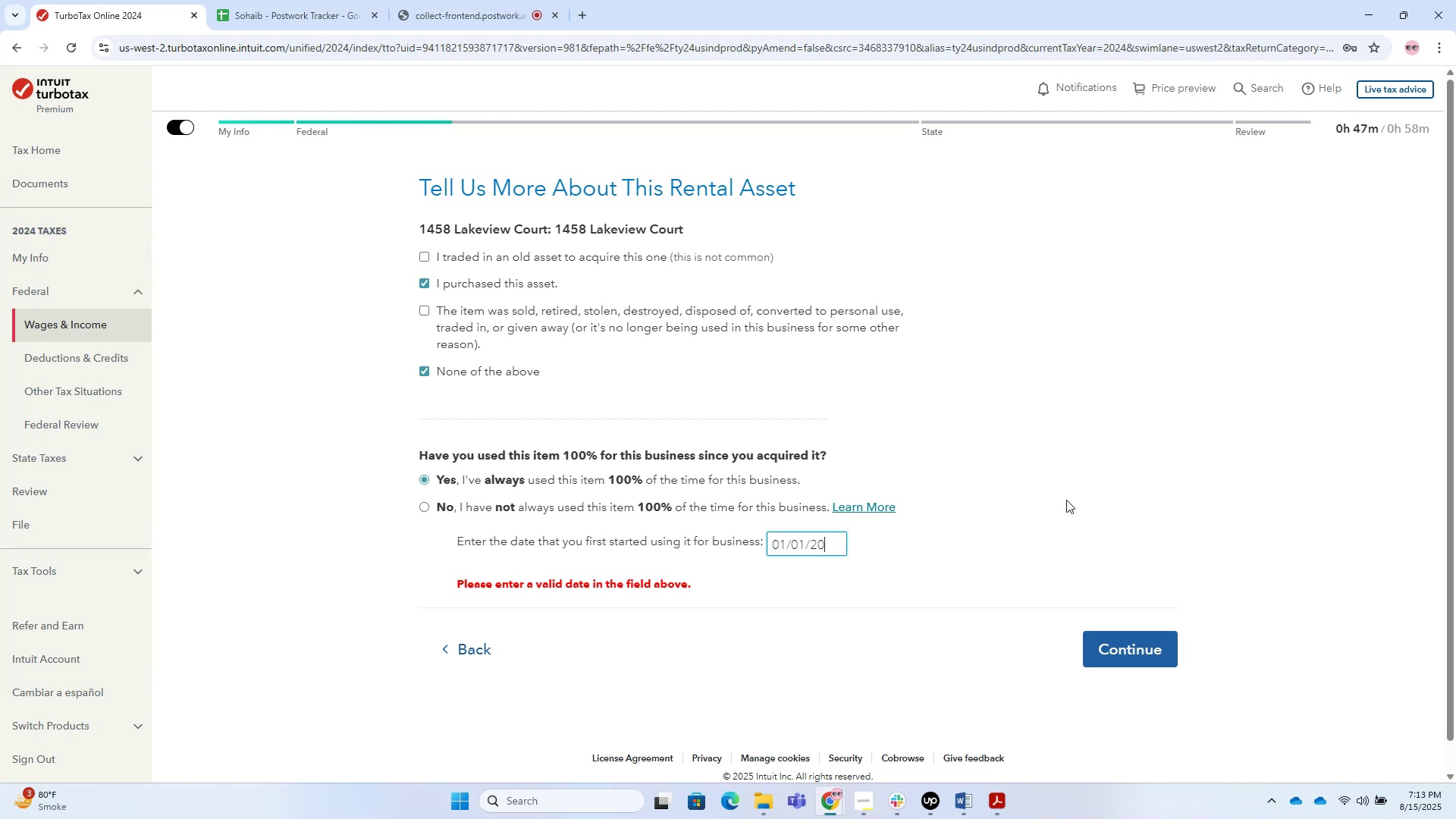 
key(Numpad2)
 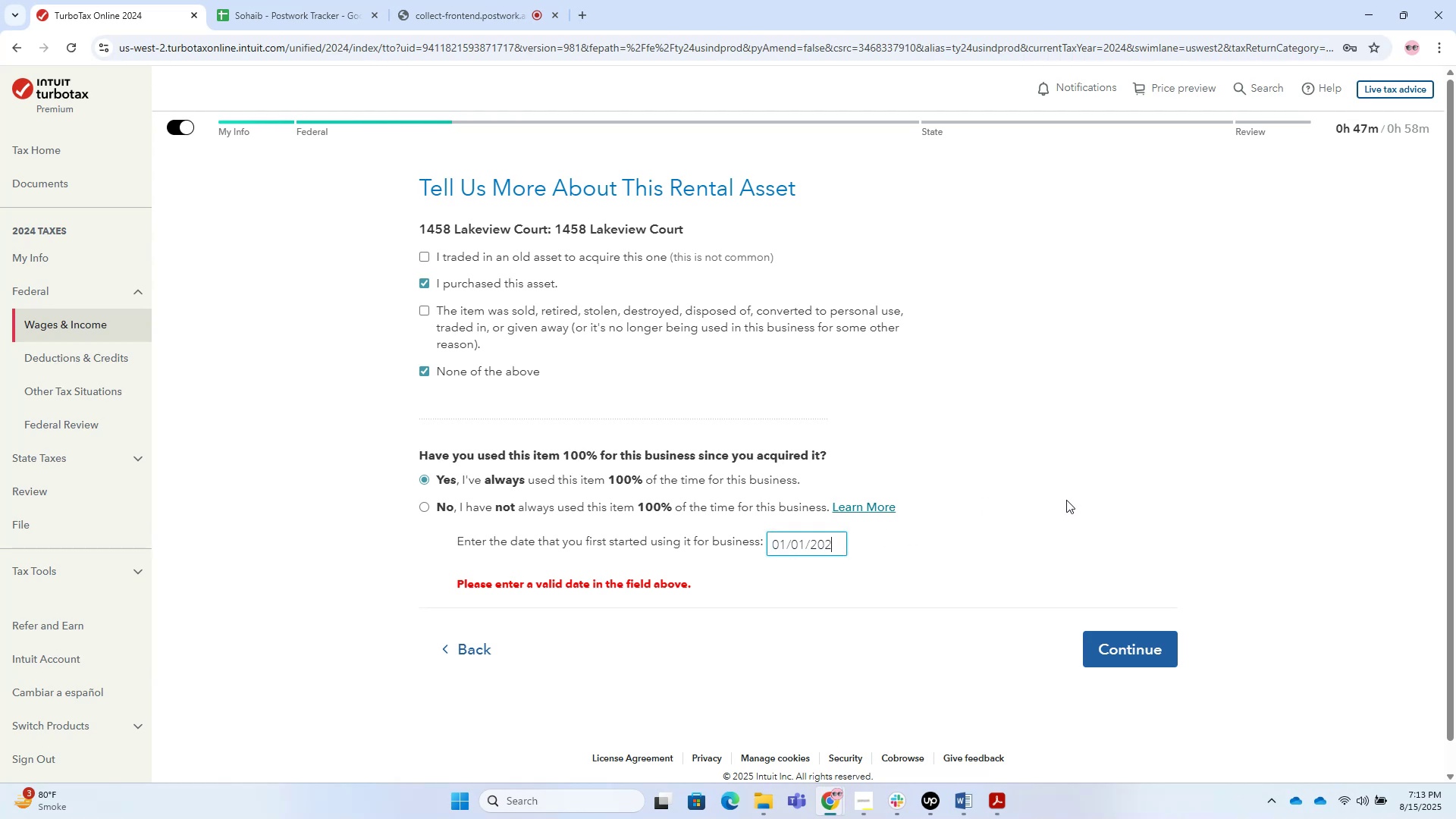 
key(Numpad3)
 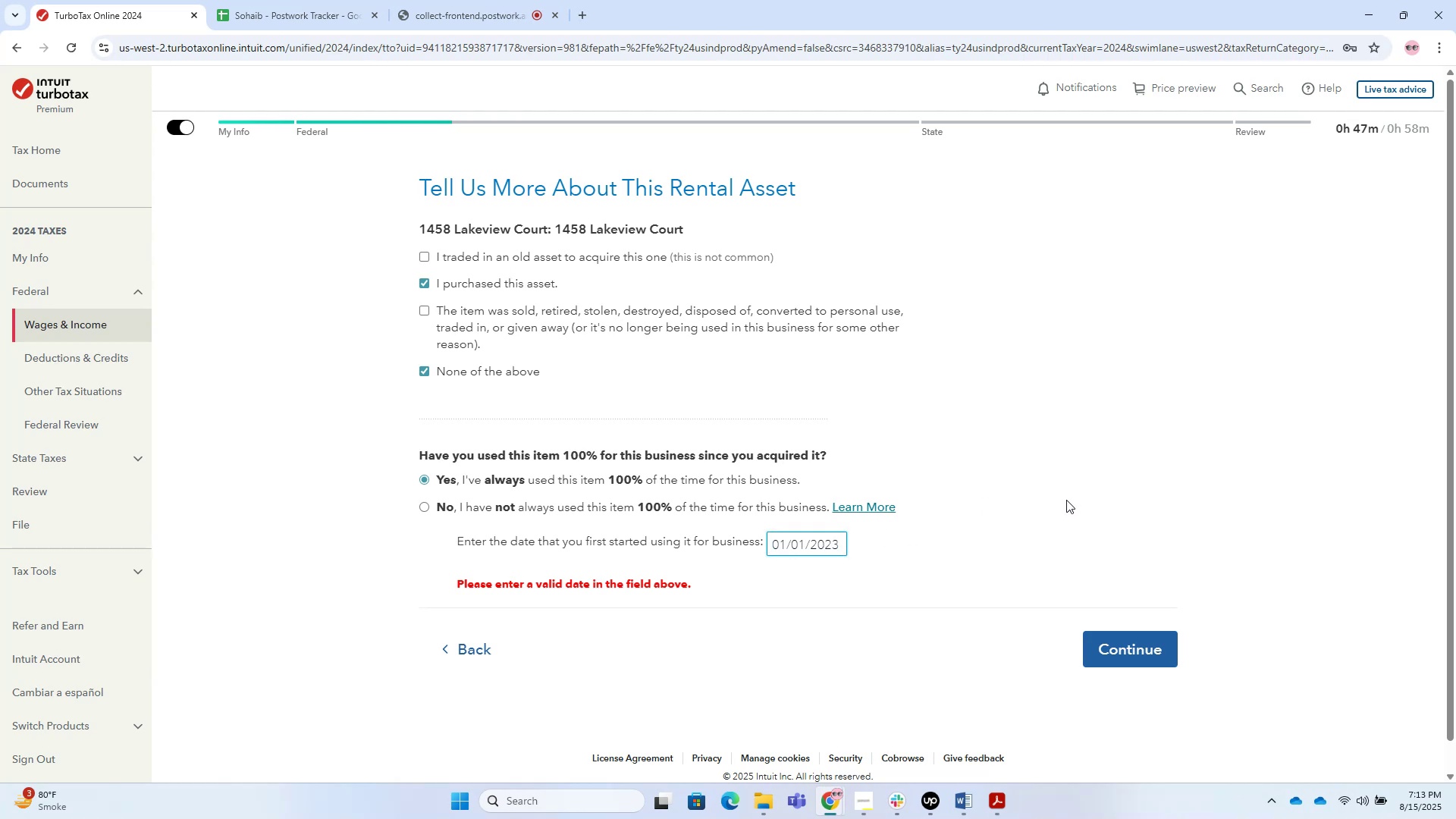 
left_click([1066, 500])
 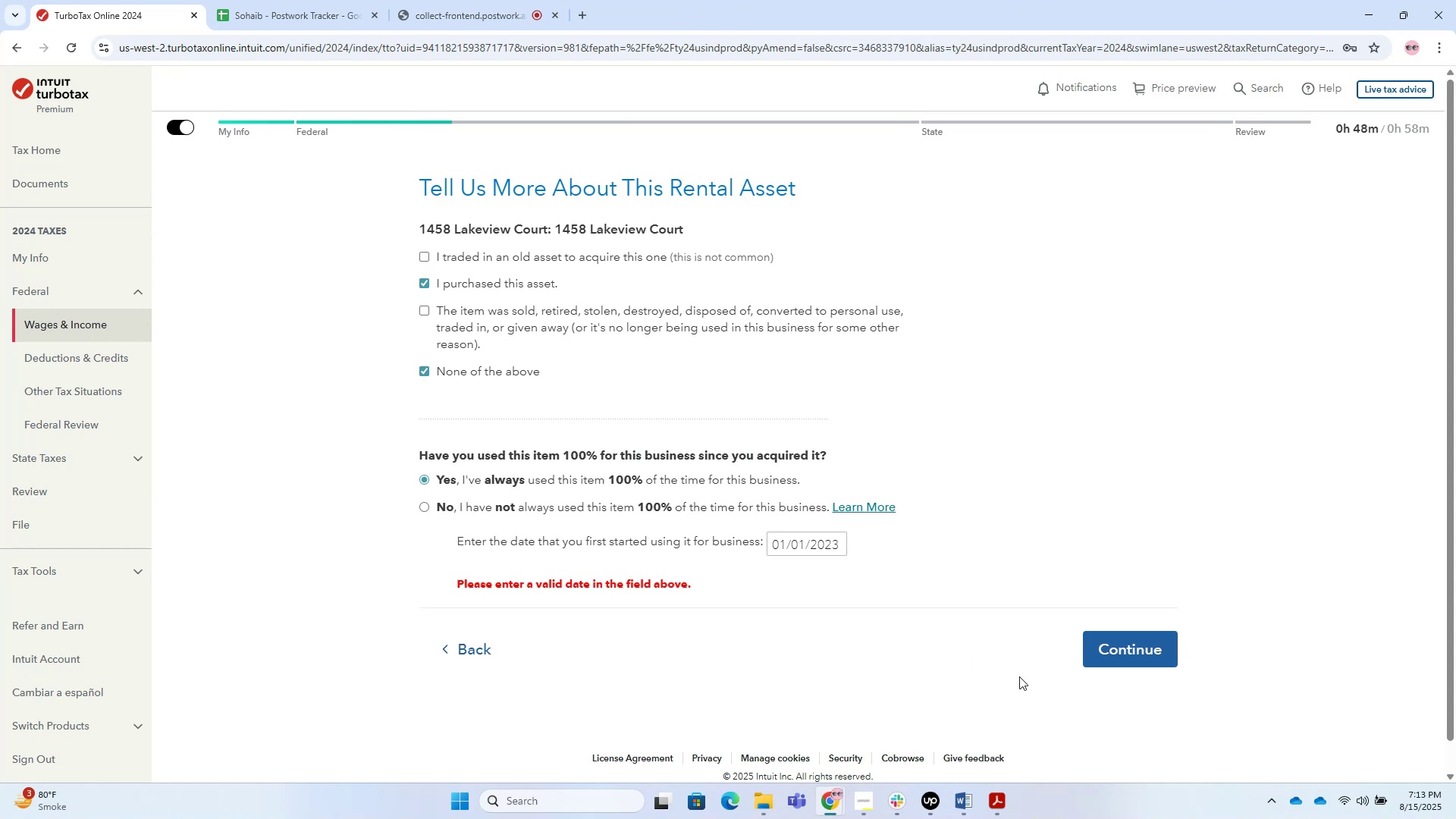 
wait(14.58)
 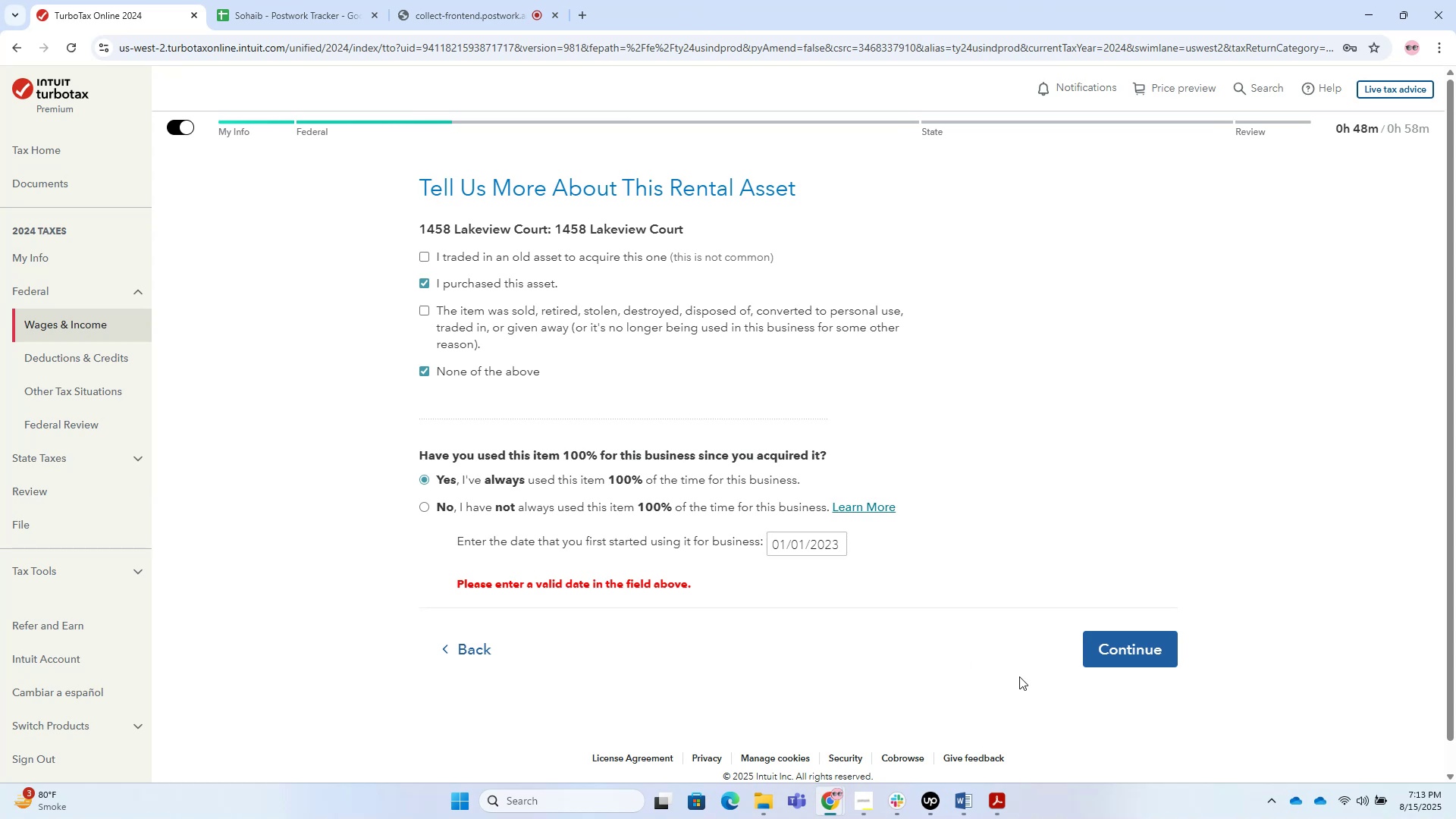 
left_click([1122, 656])
 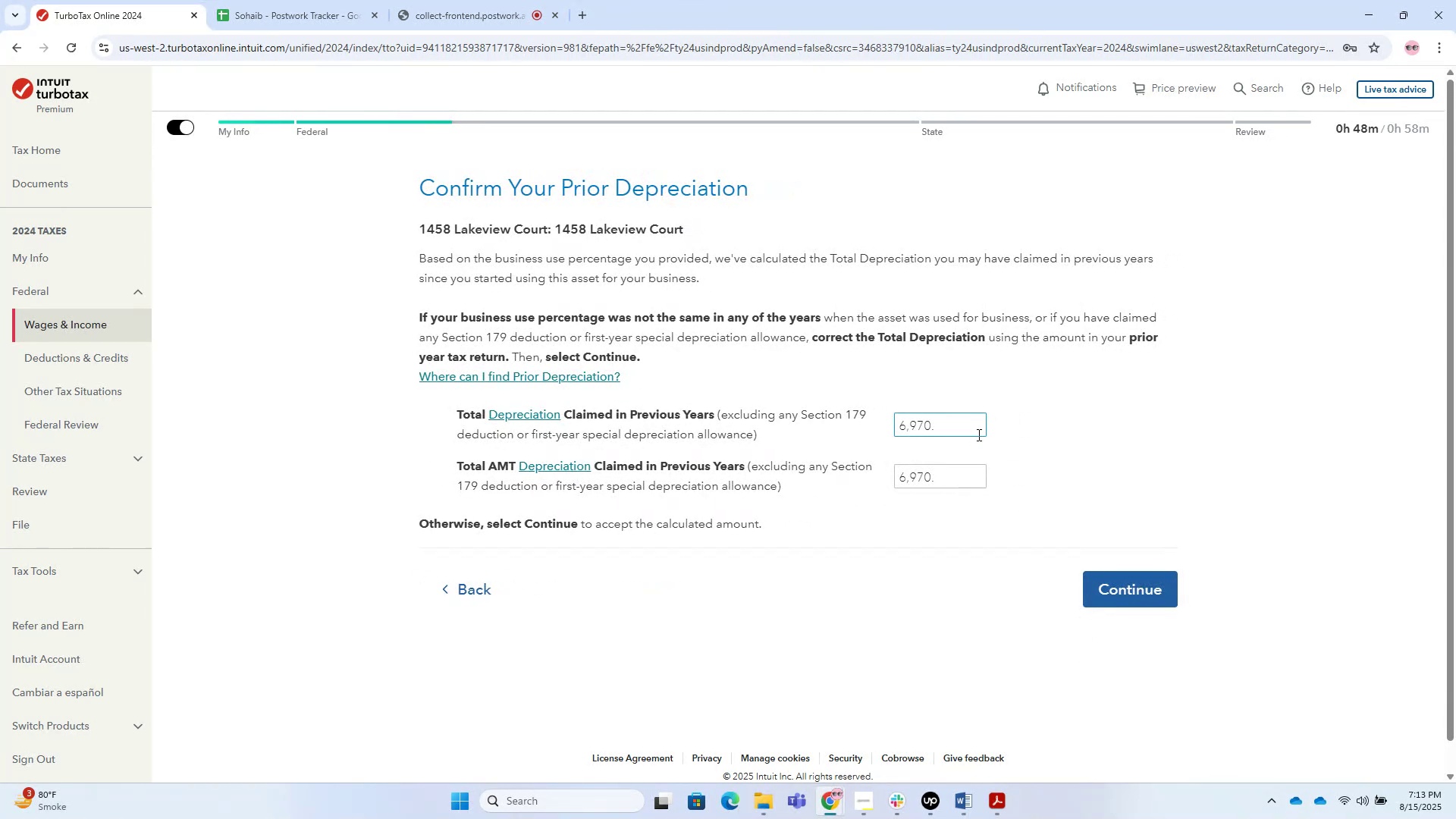 
wait(6.55)
 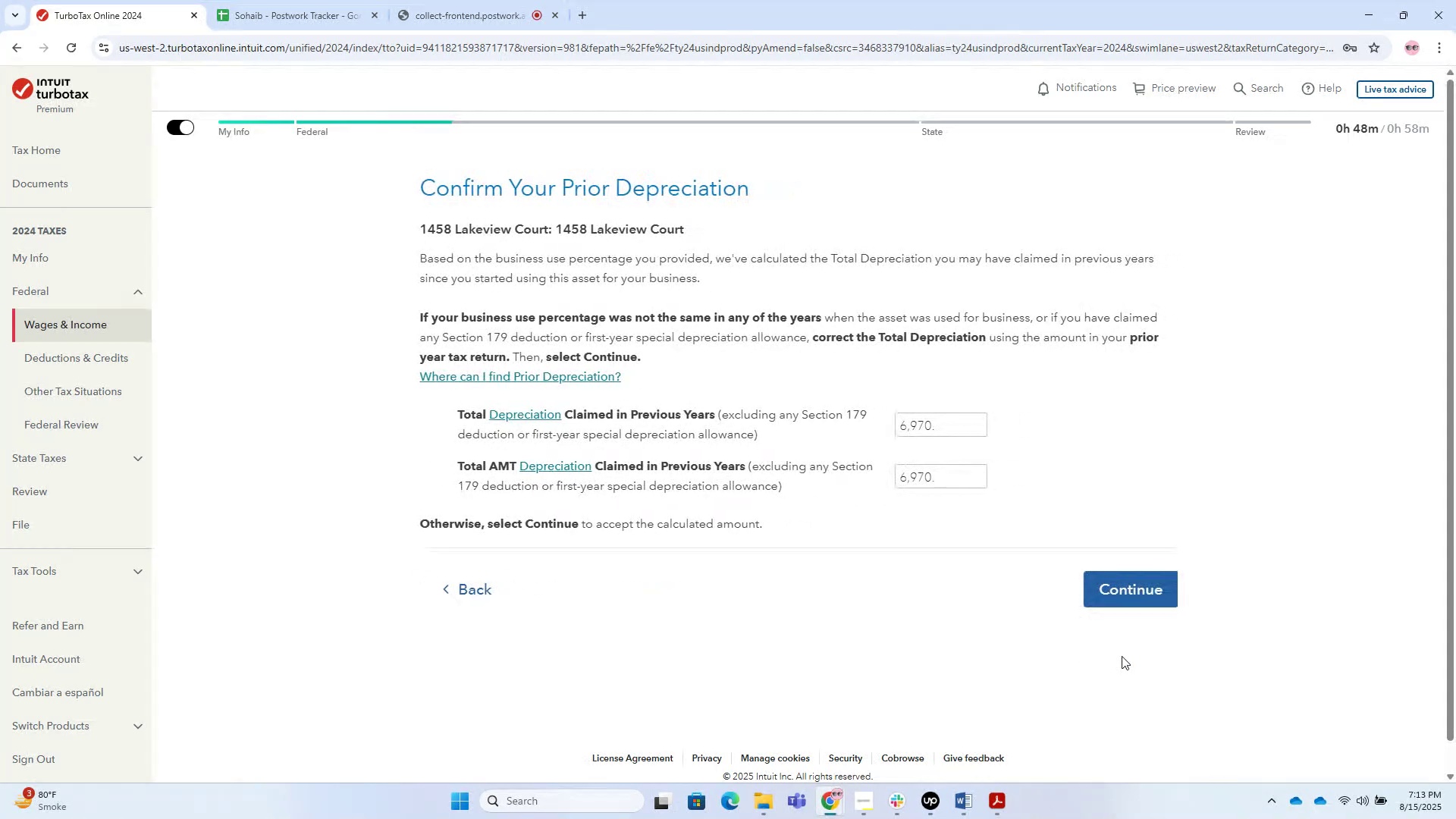 
left_click([1109, 593])
 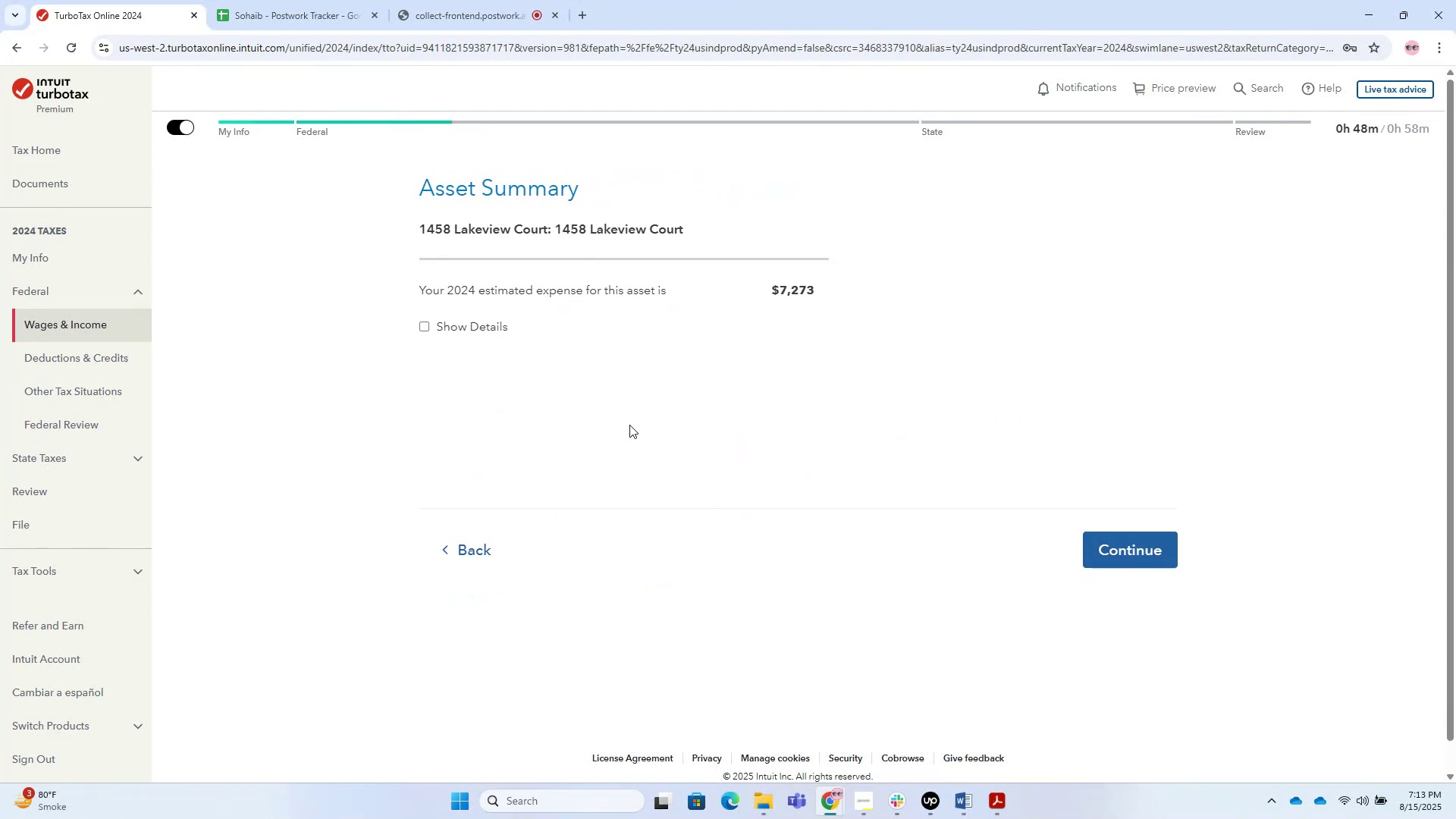 
left_click([467, 325])
 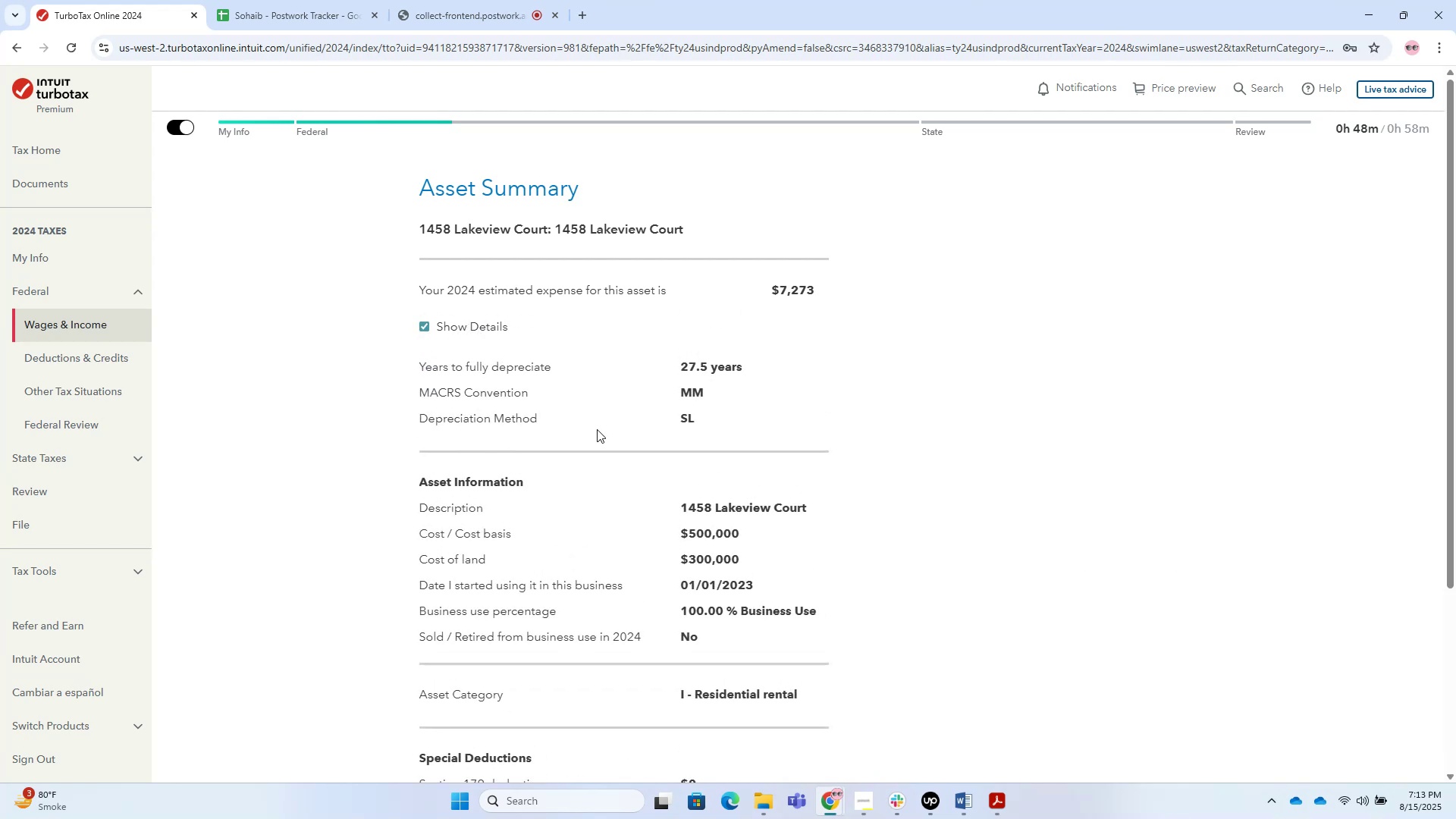 
scroll: coordinate [765, 414], scroll_direction: down, amount: 7.0
 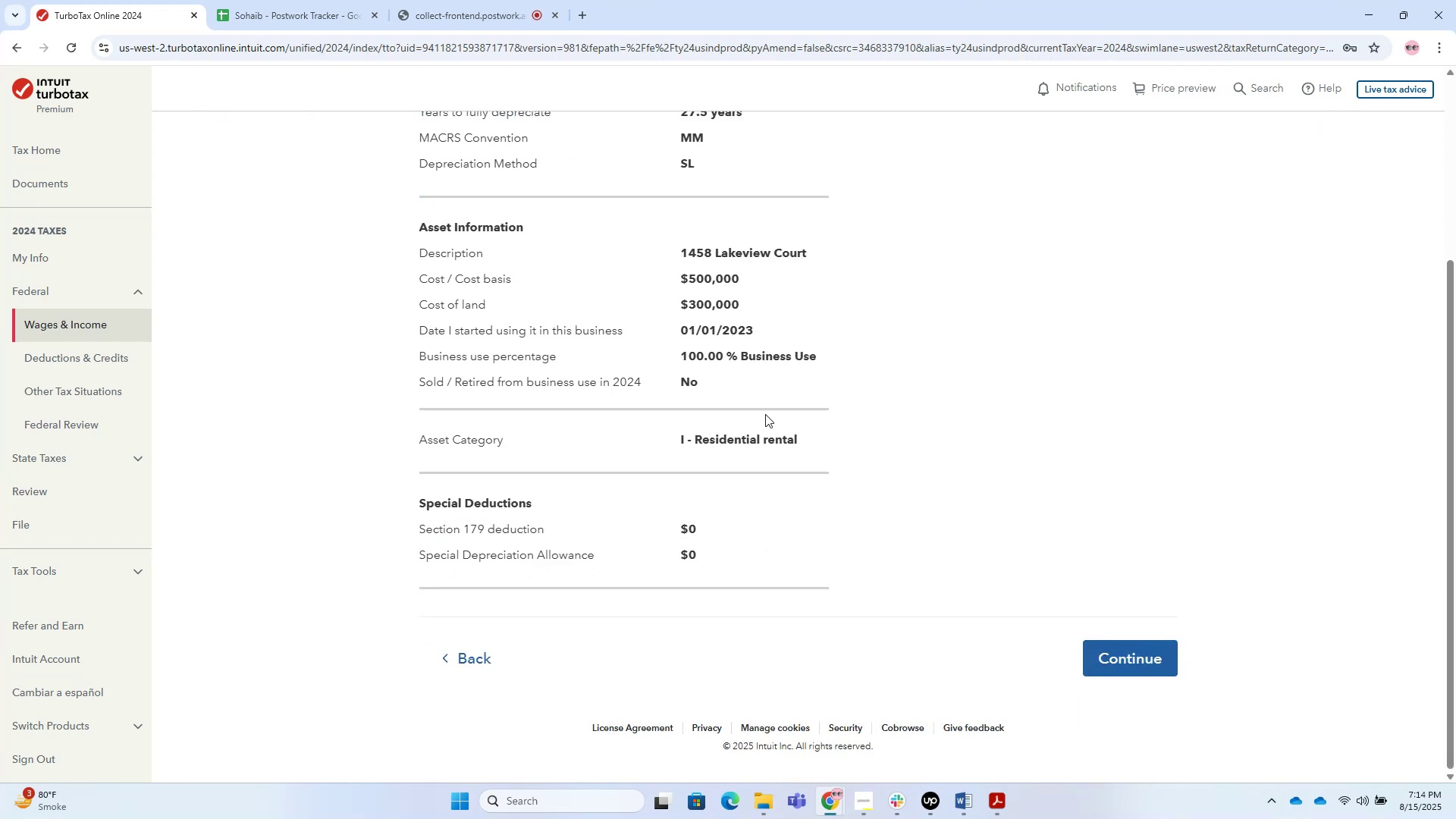 
wait(6.75)
 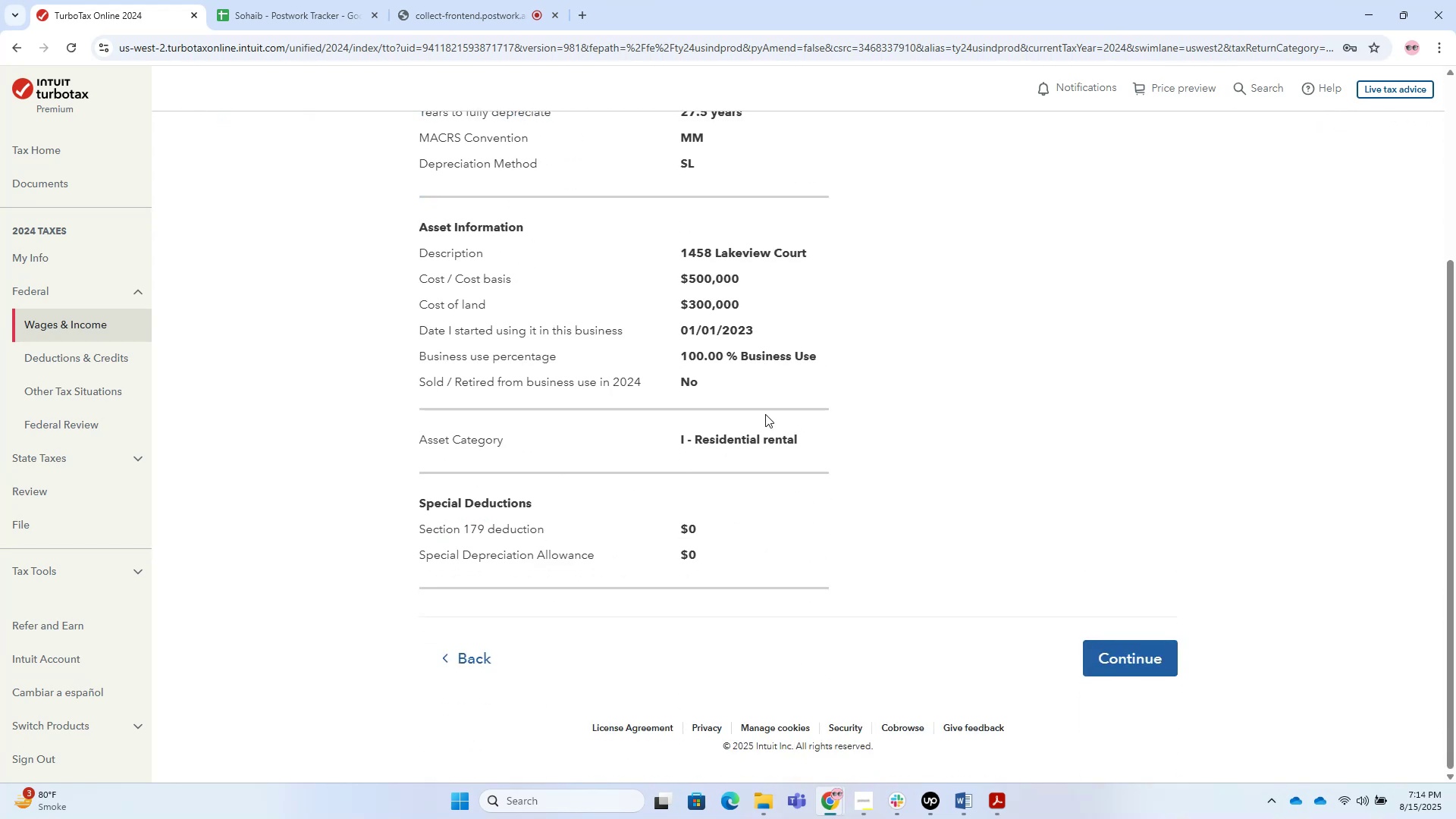 
left_click([1105, 667])
 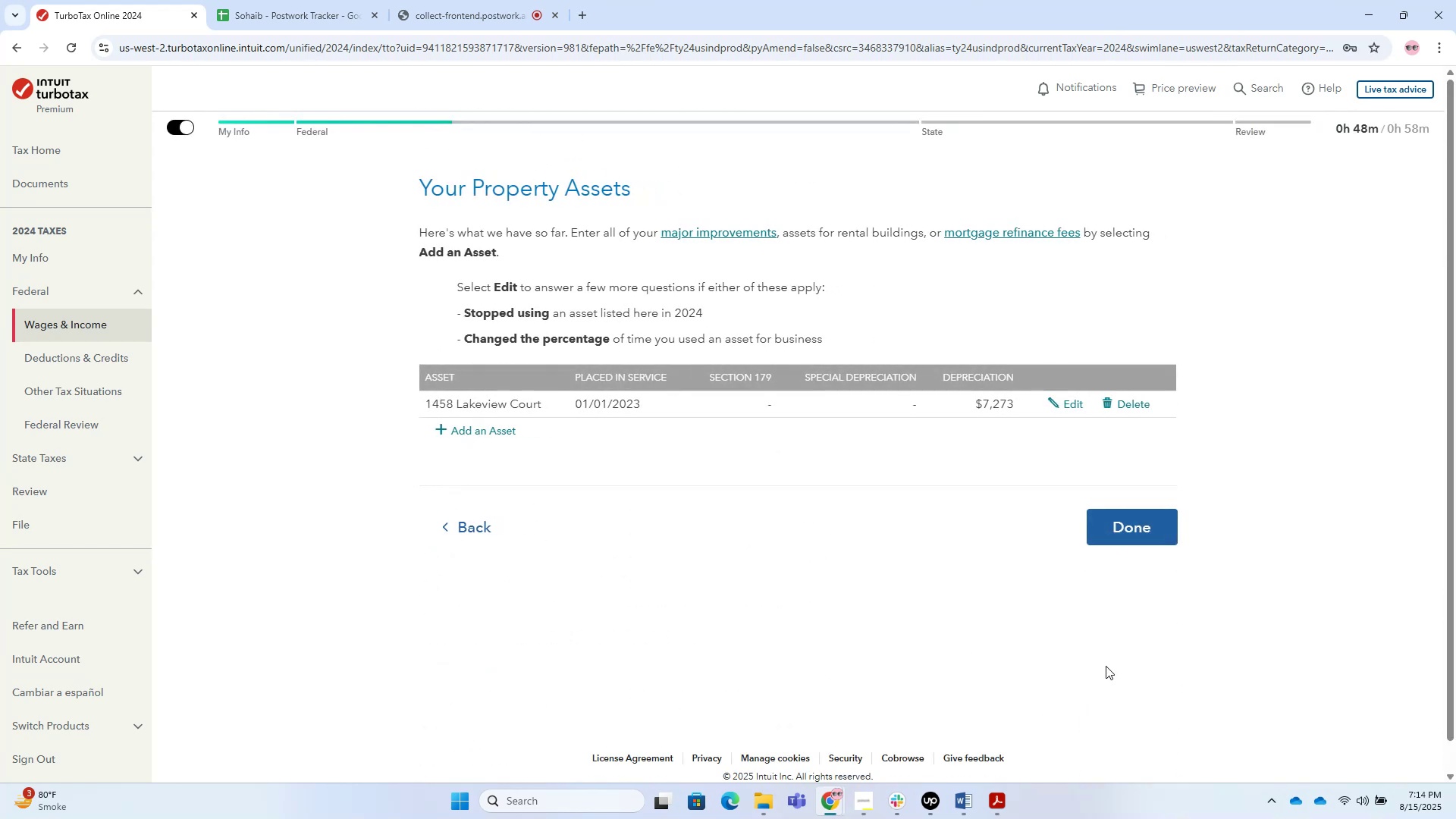 
left_click([1127, 526])
 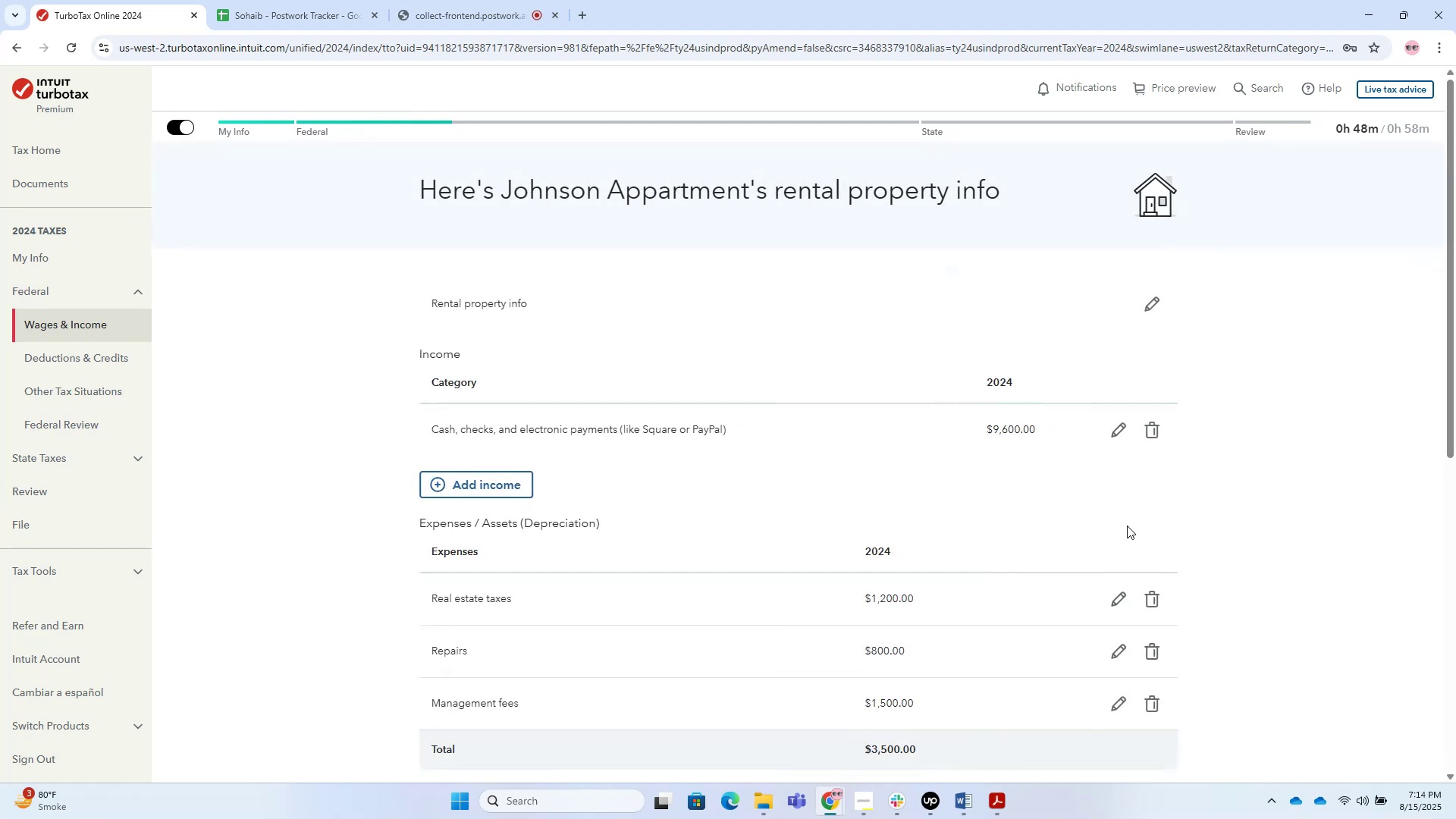 
scroll: coordinate [1086, 538], scroll_direction: down, amount: 9.0
 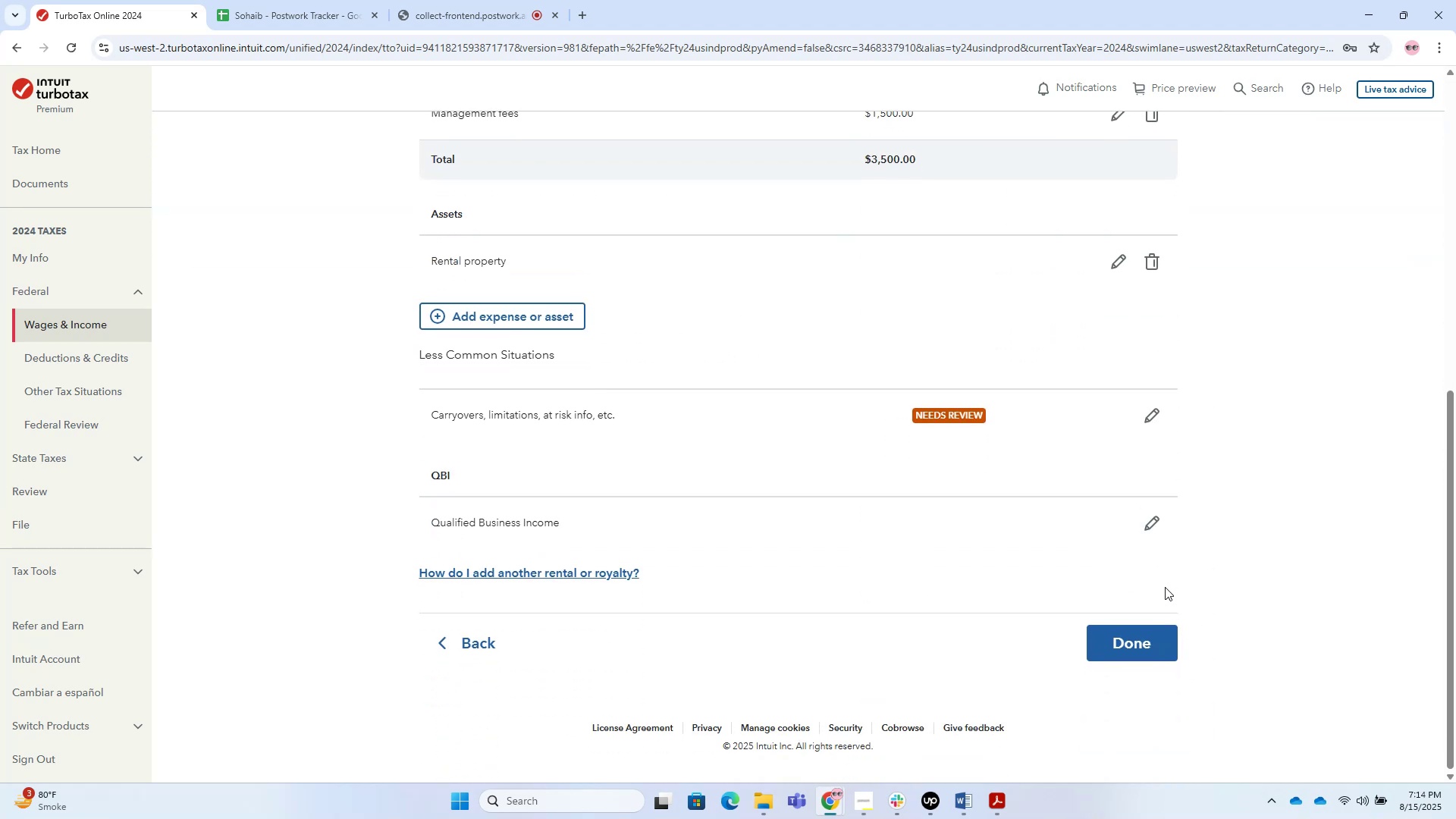 
double_click([1101, 673])
 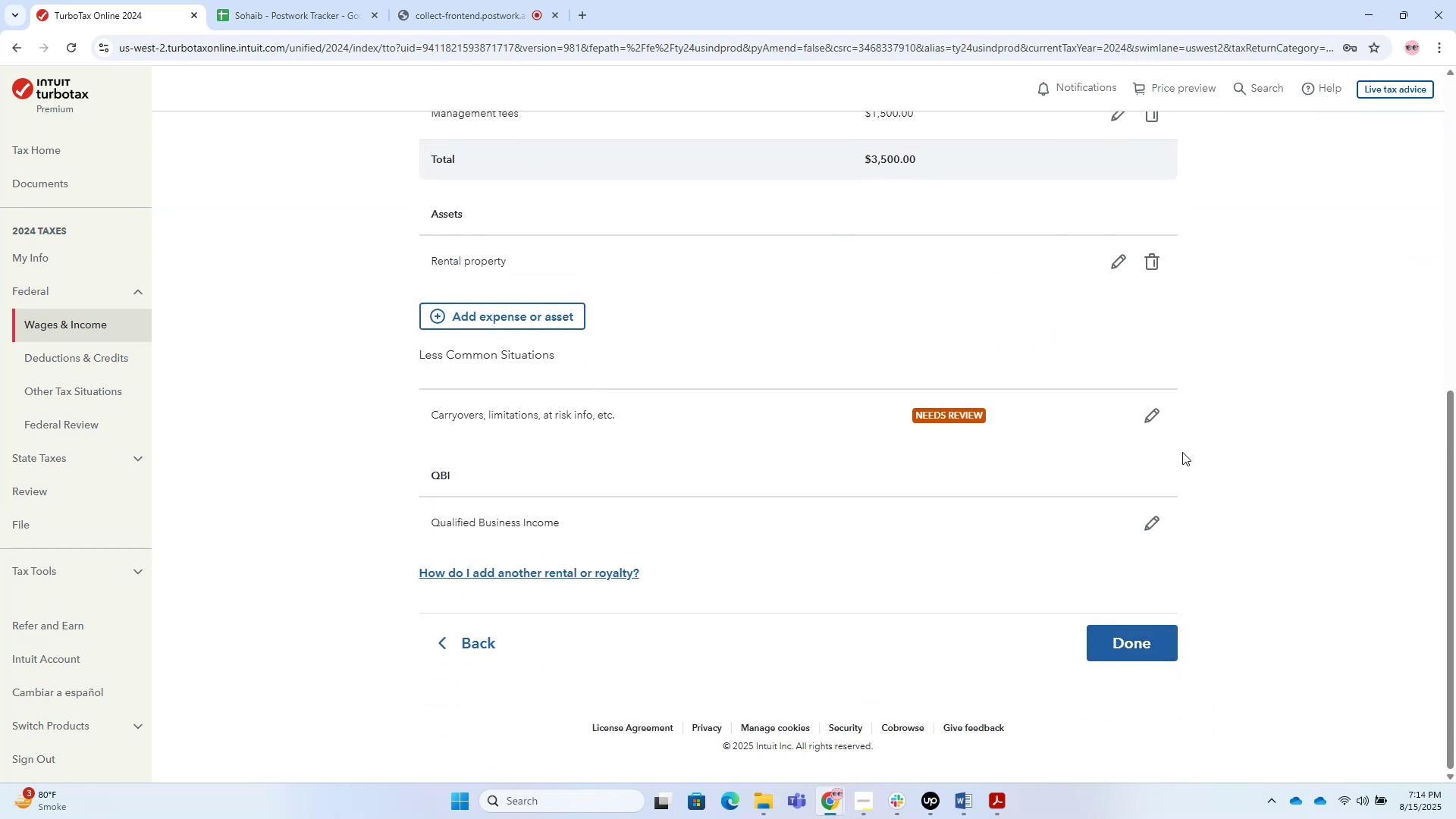 
left_click([1152, 418])
 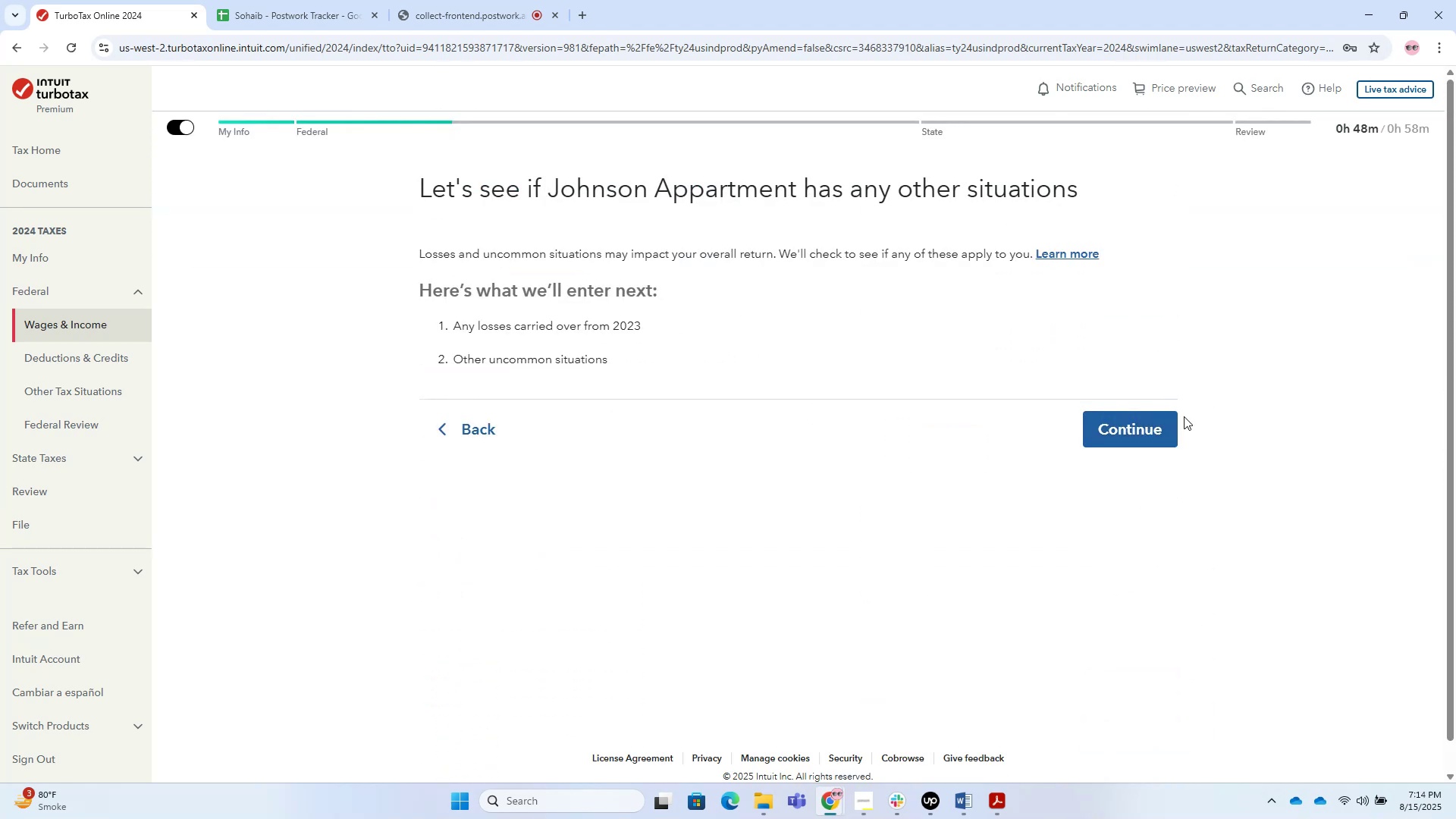 
left_click([1175, 436])
 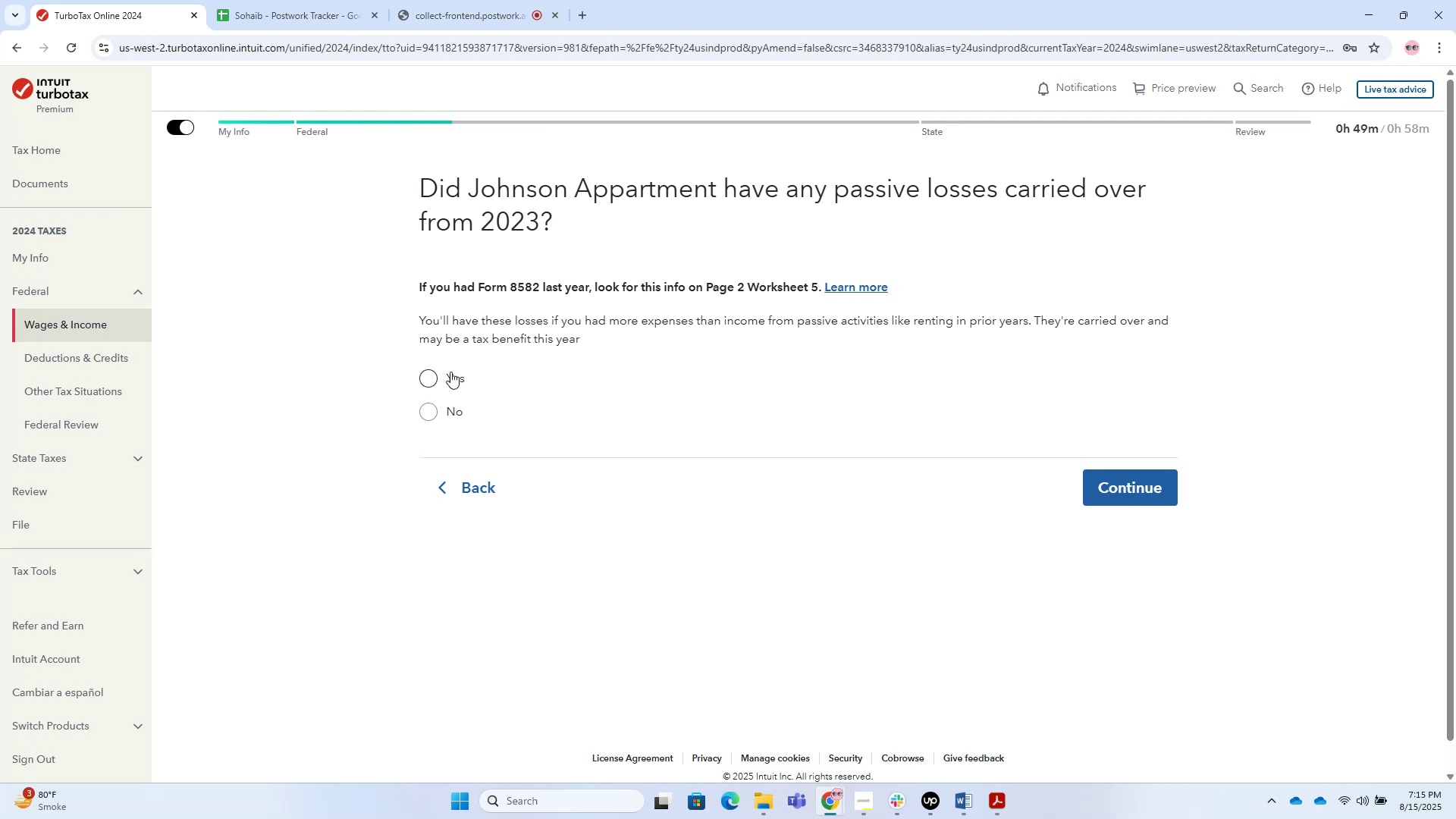 
wait(55.24)
 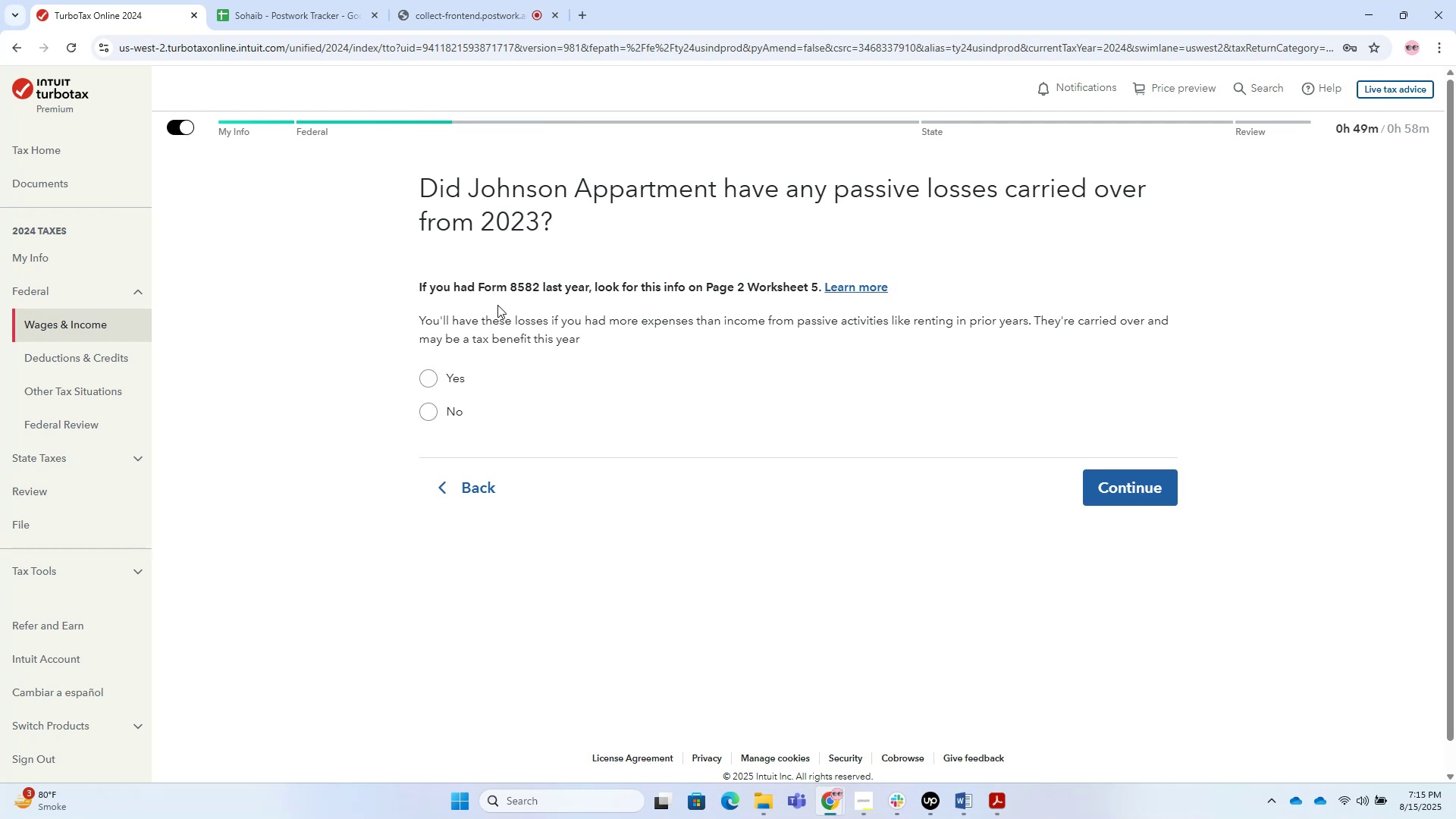 
key(Meta+Shift+S)
 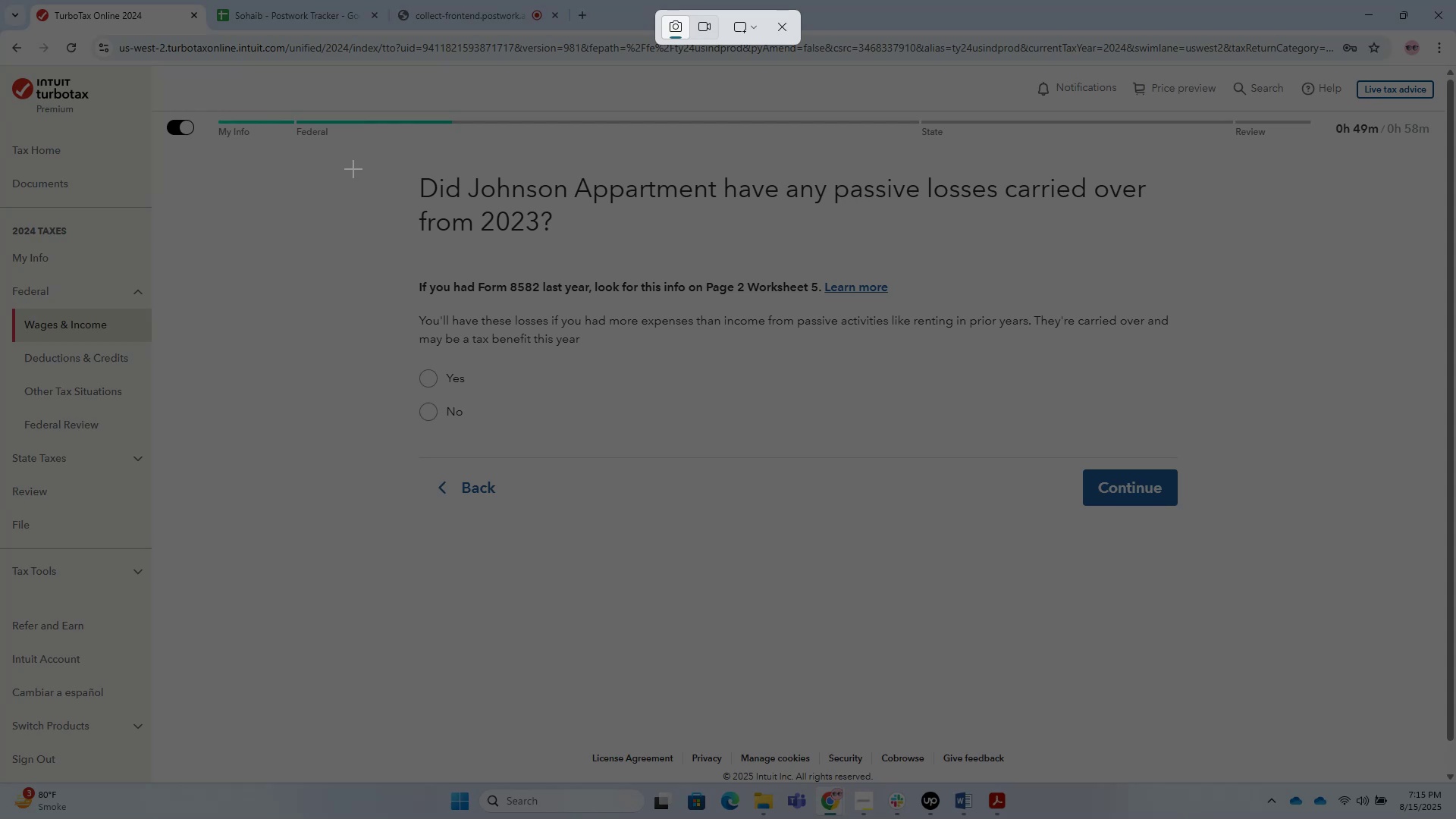 
wait(18.53)
 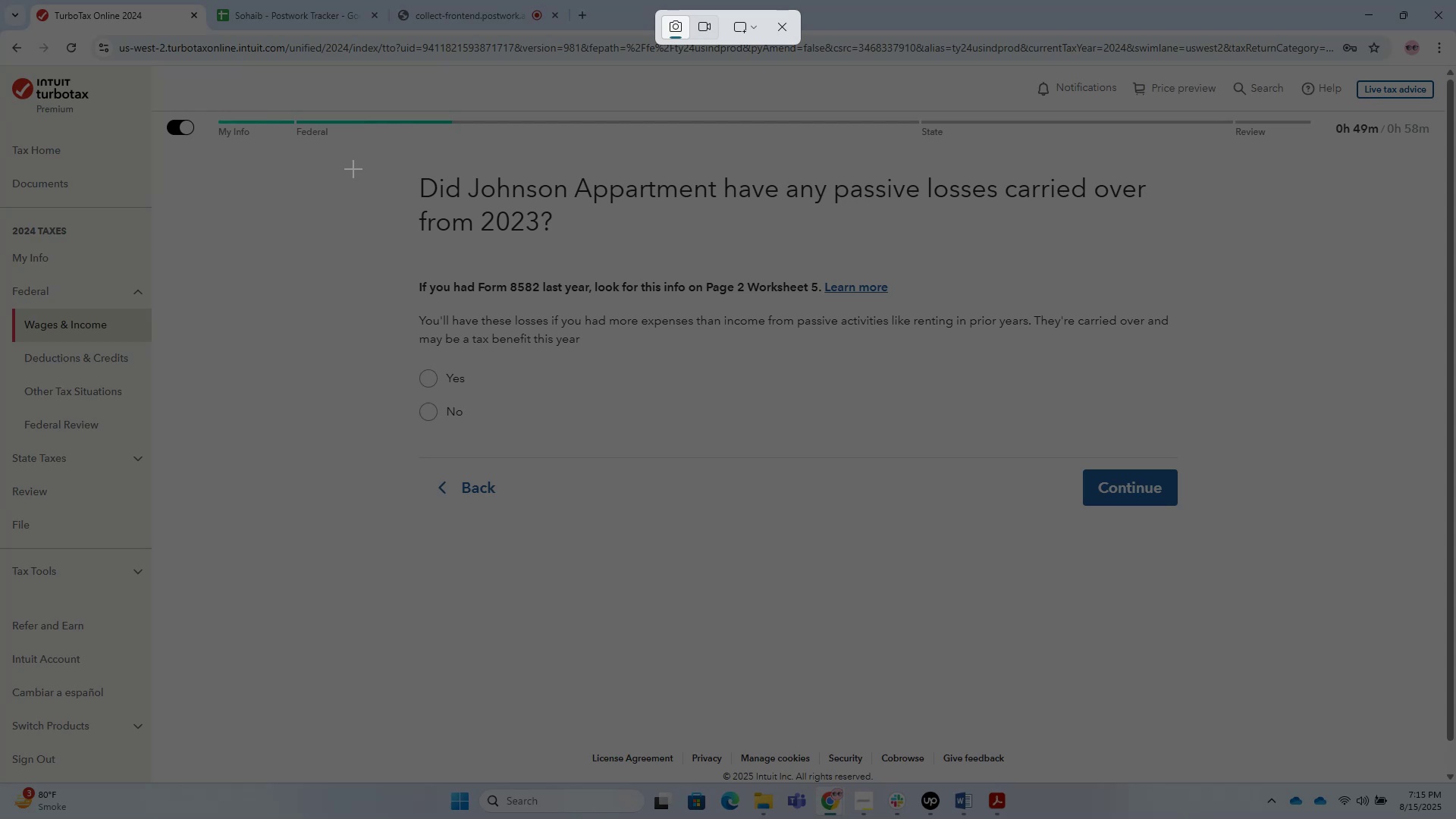 
double_click([1132, 472])
 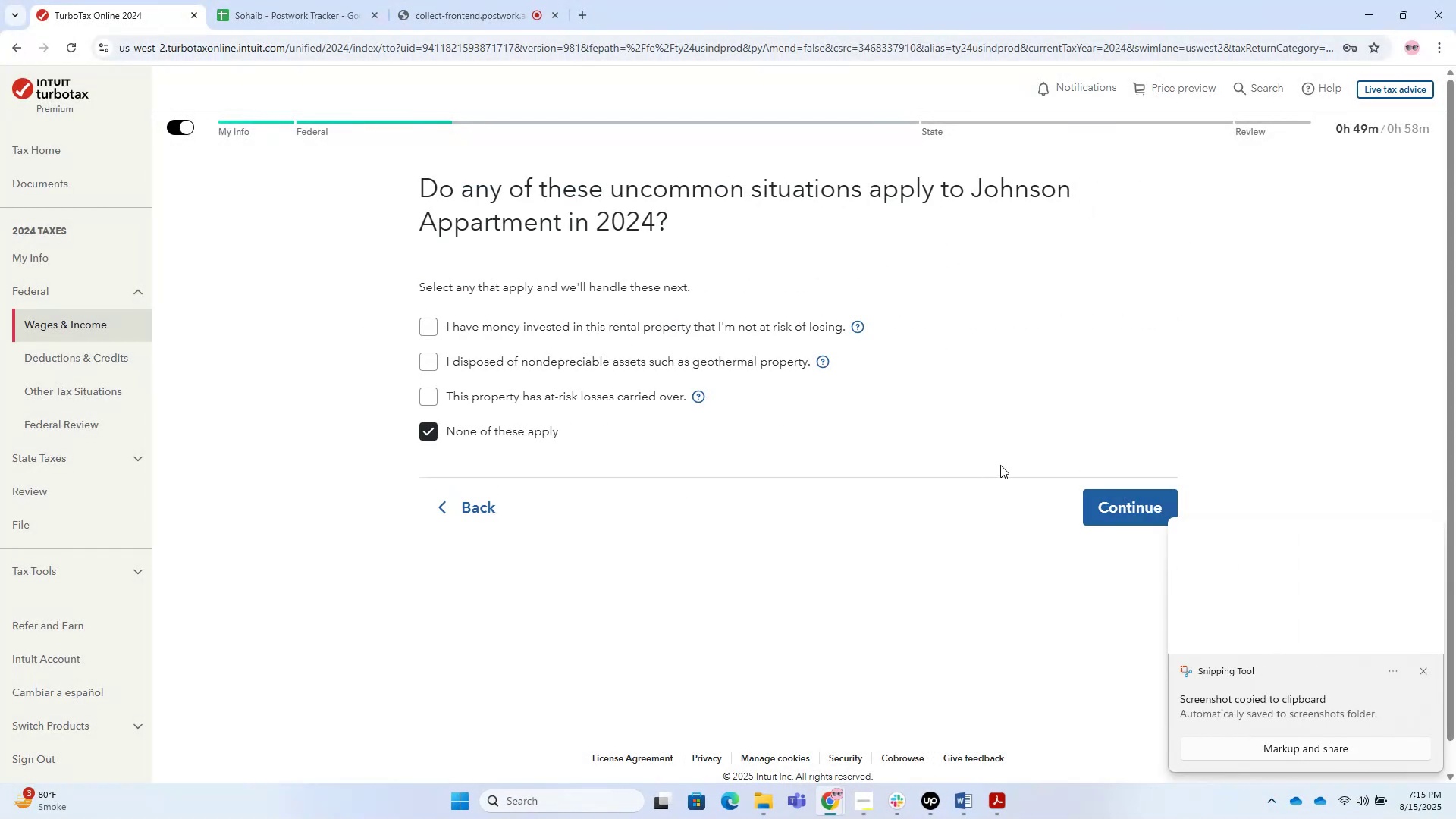 
left_click([1113, 519])
 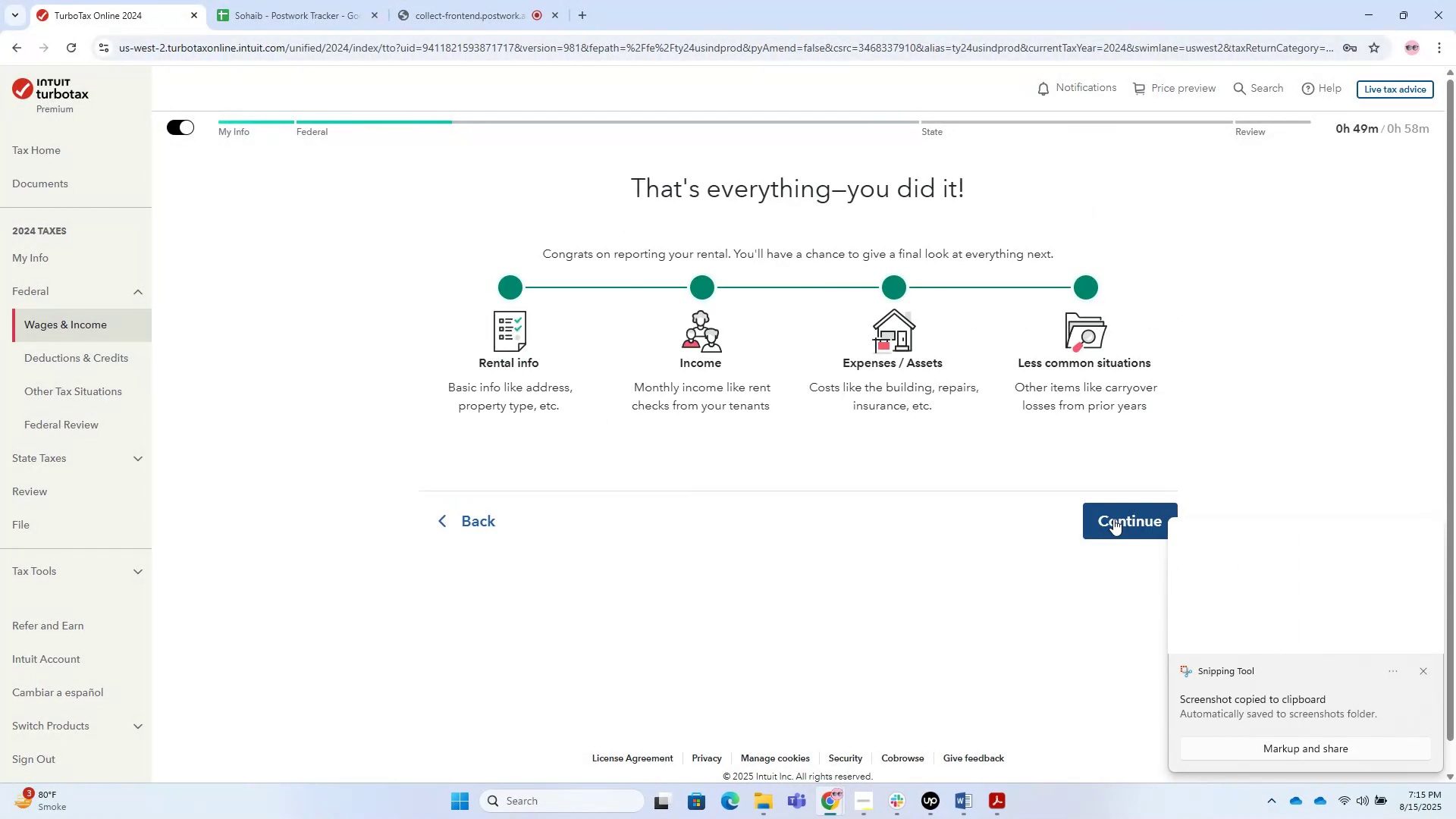 
left_click([1166, 528])
 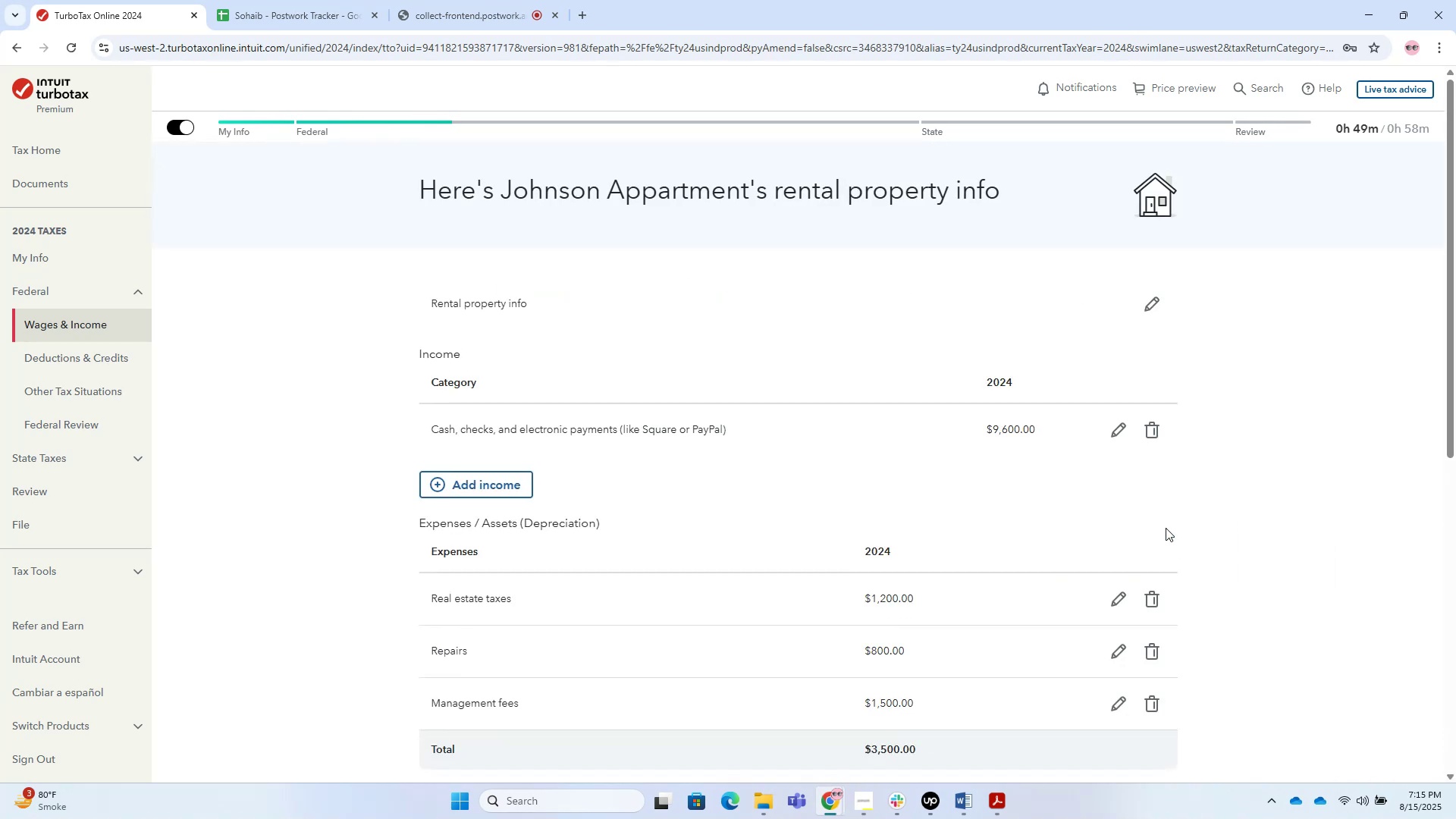 
scroll: coordinate [949, 513], scroll_direction: down, amount: 14.0
 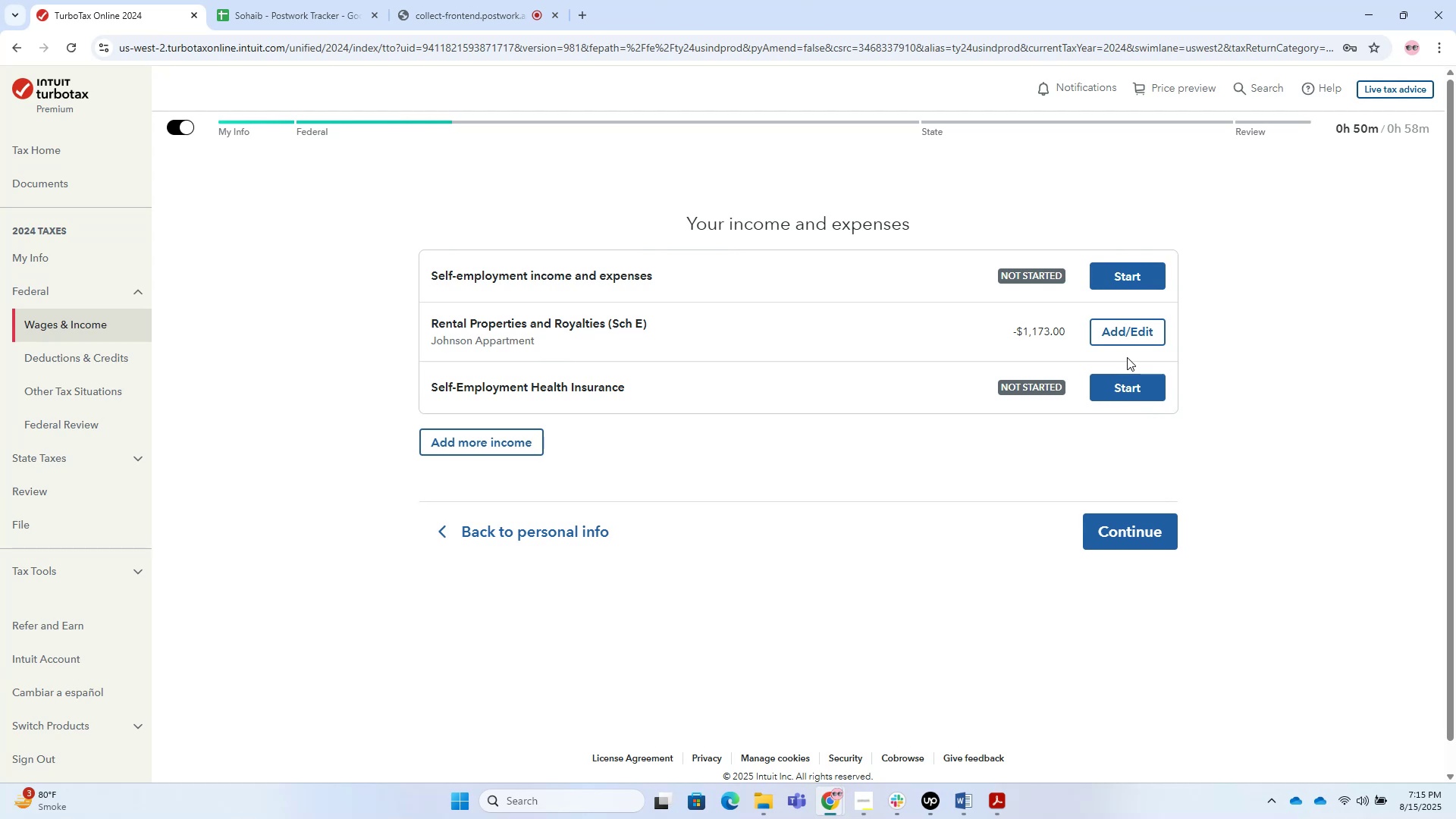 
wait(24.22)
 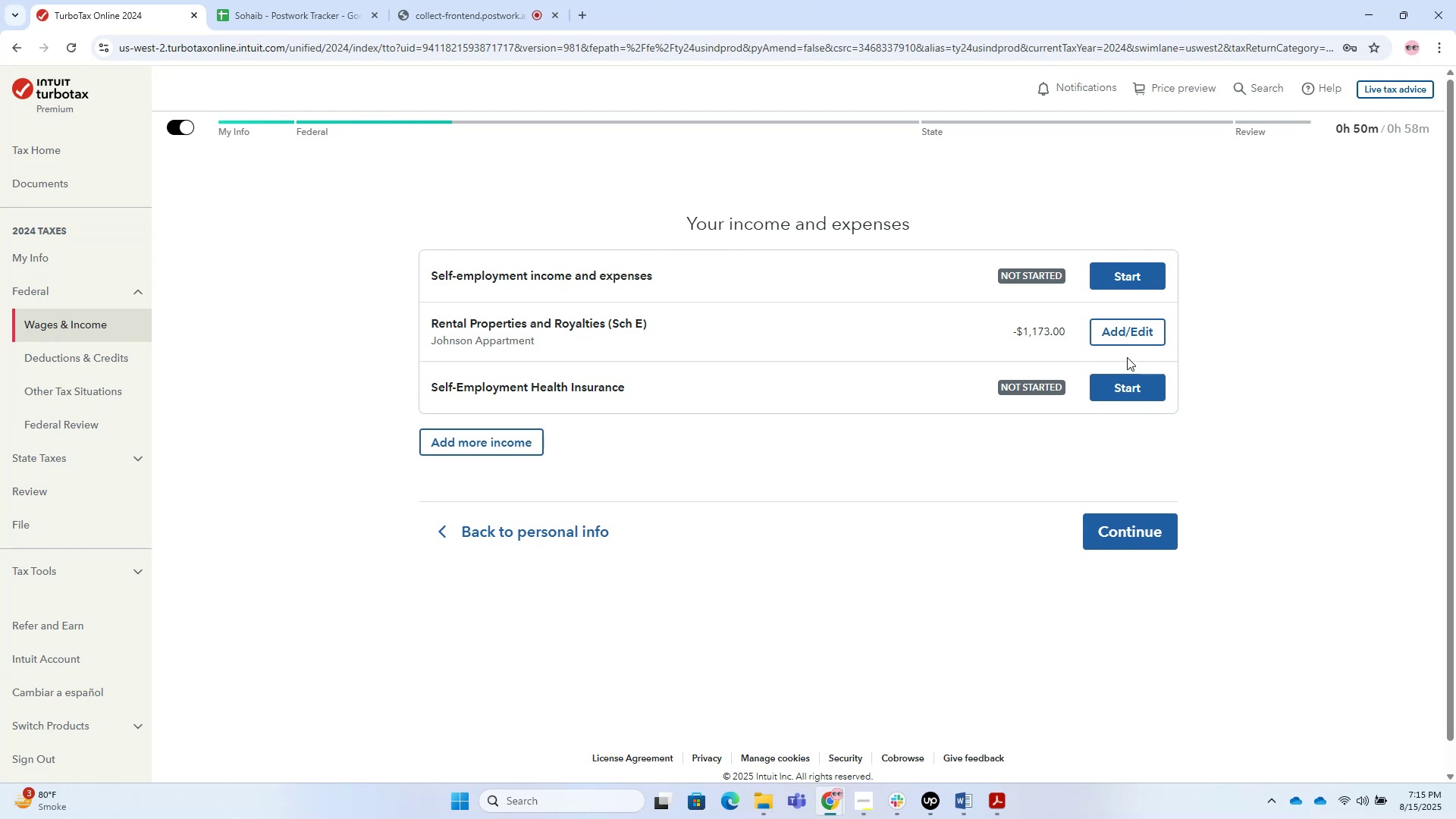 
left_click([1131, 326])
 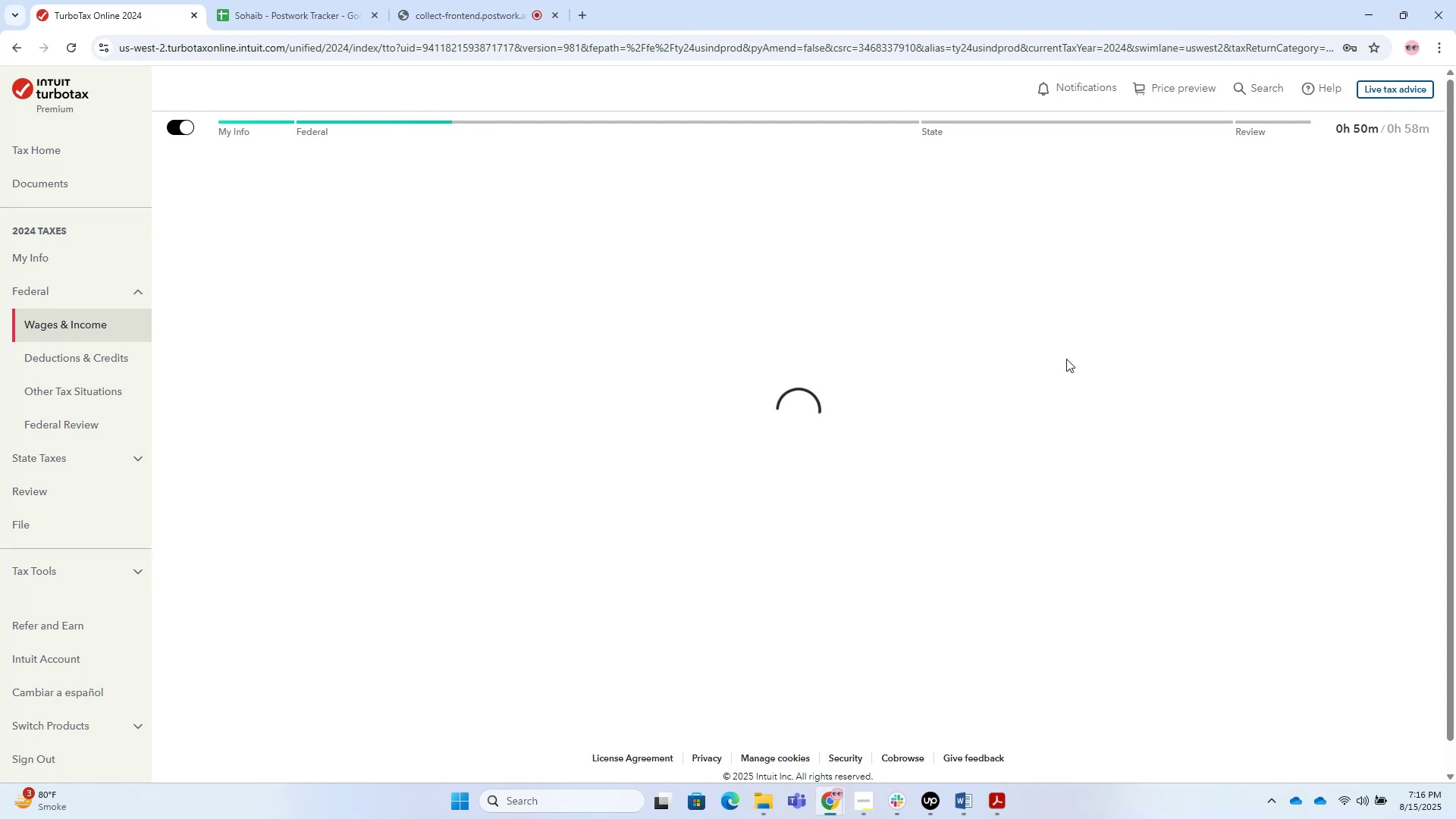 
scroll: coordinate [1036, 479], scroll_direction: down, amount: 5.0
 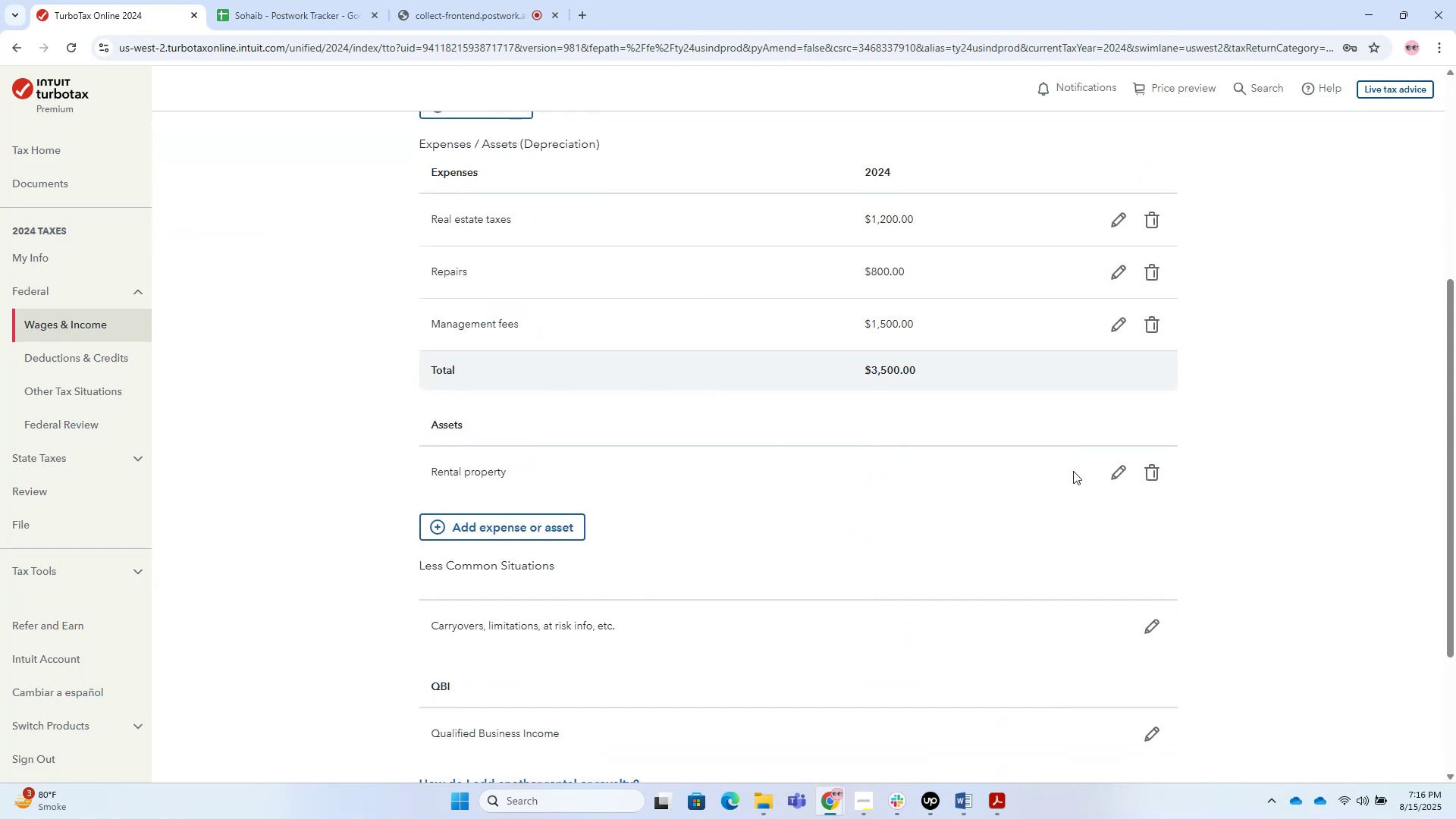 
left_click_drag(start_coordinate=[1106, 475], to_coordinate=[1112, 475])
 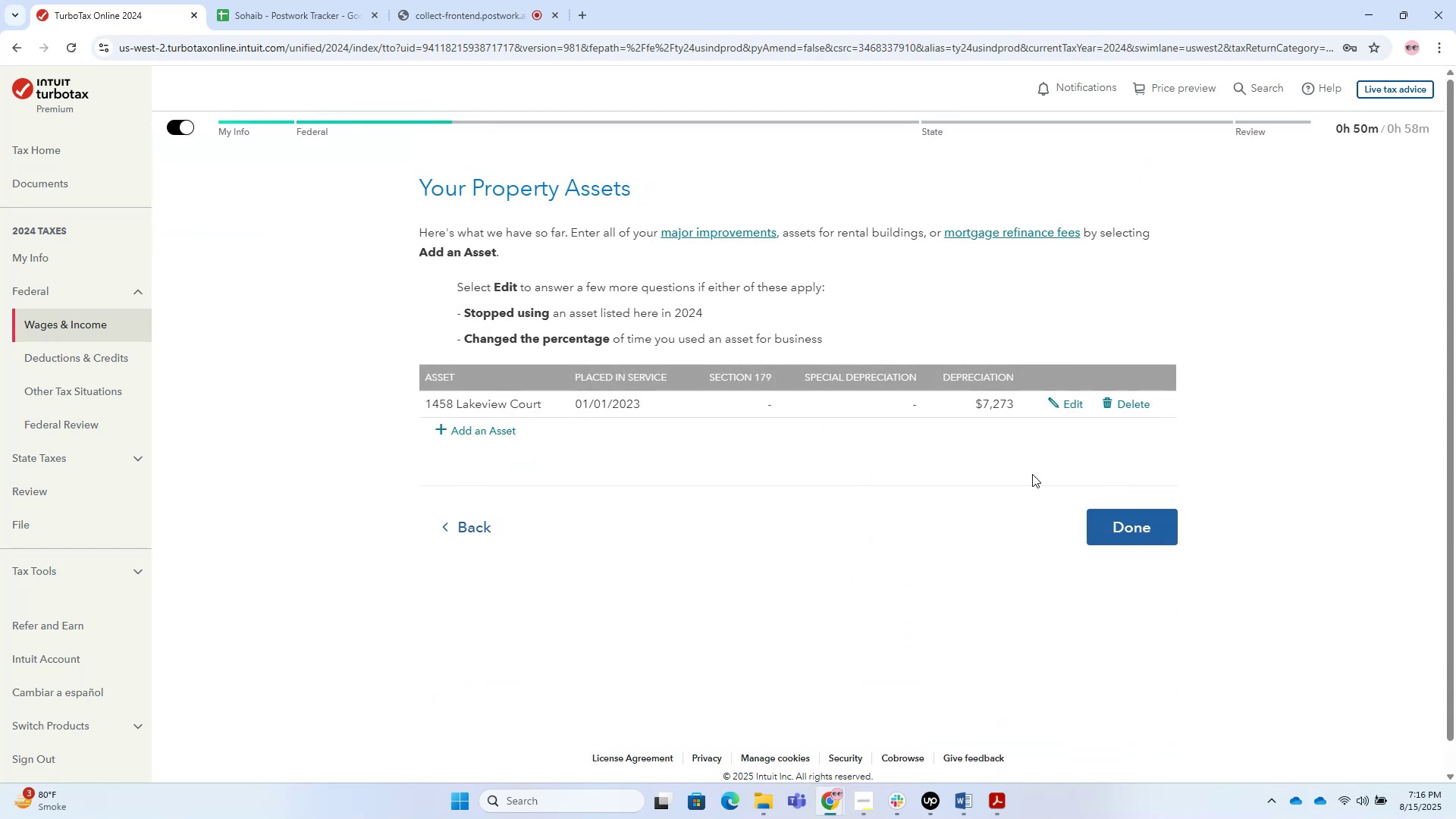 
left_click([1062, 410])
 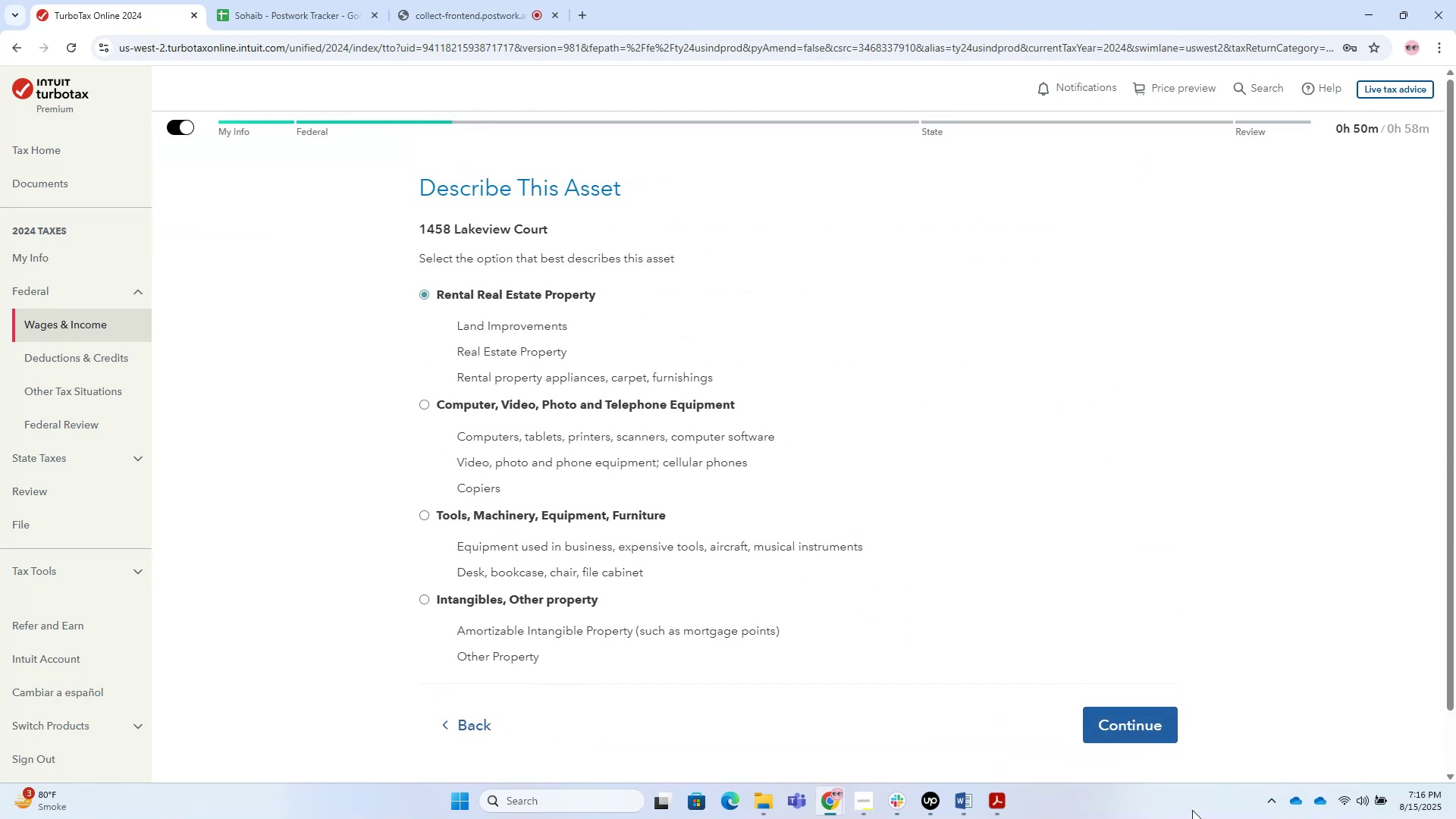 
left_click([1135, 723])
 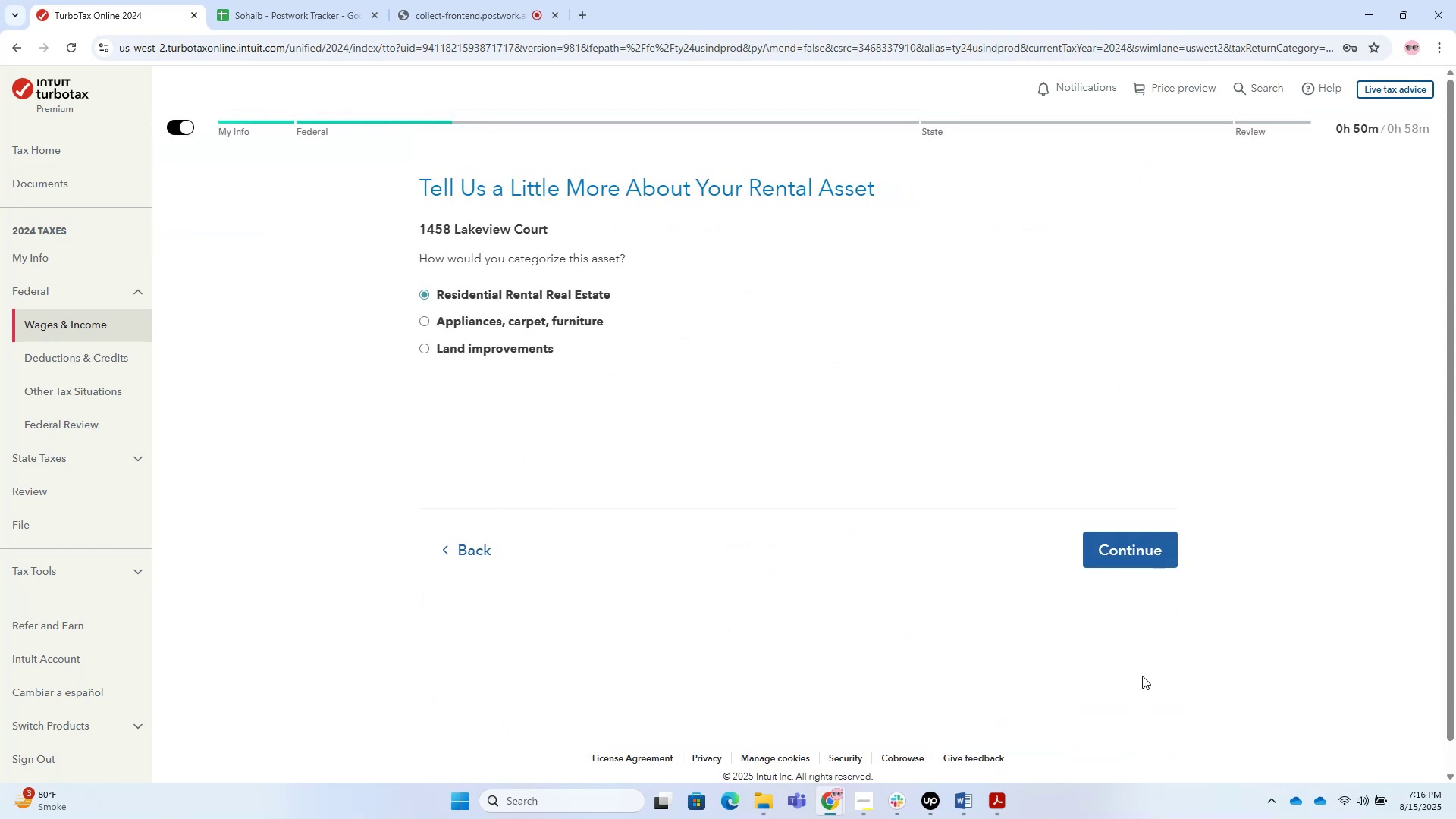 
left_click([1132, 555])
 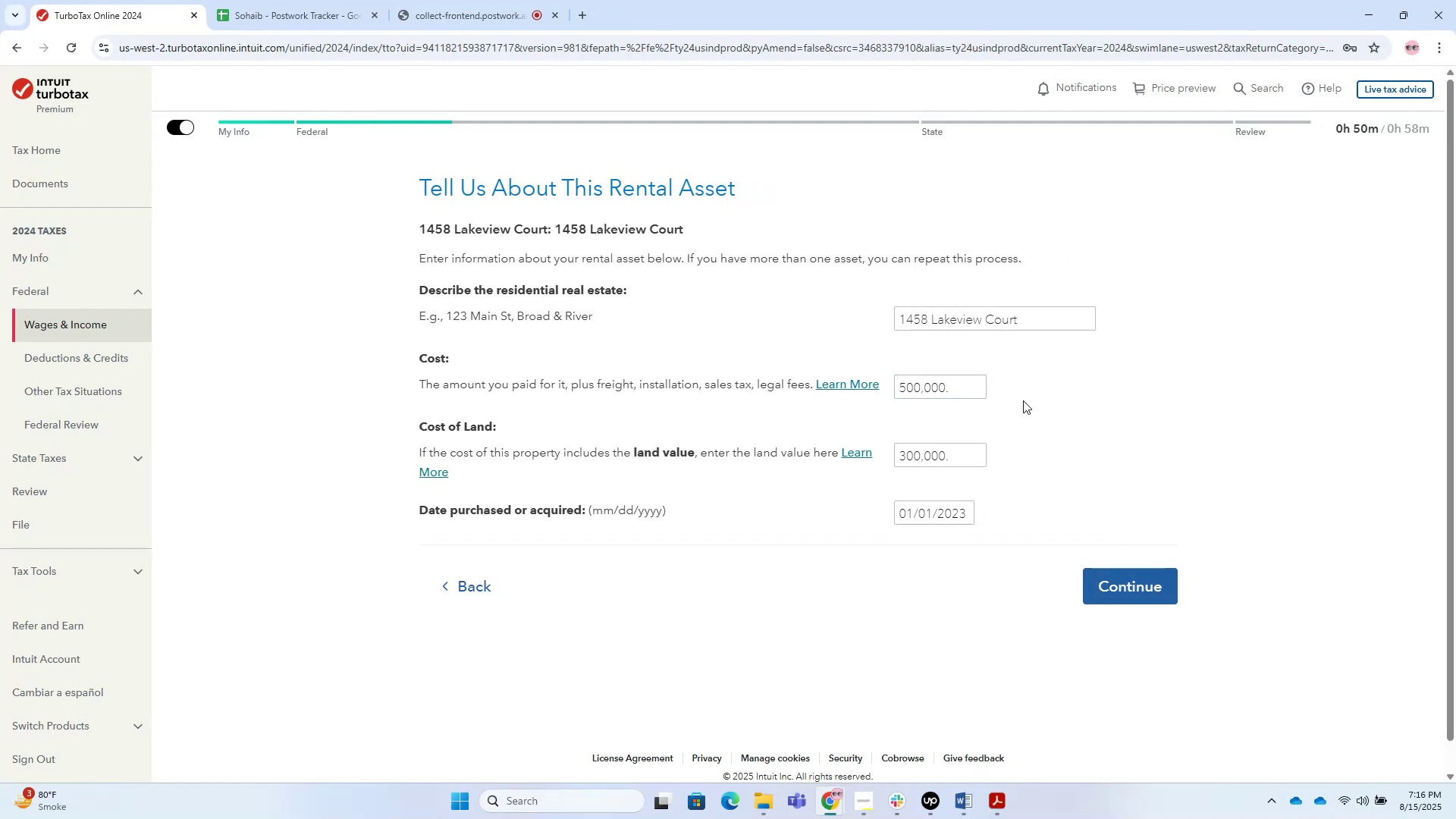 
left_click_drag(start_coordinate=[966, 384], to_coordinate=[689, 390])
 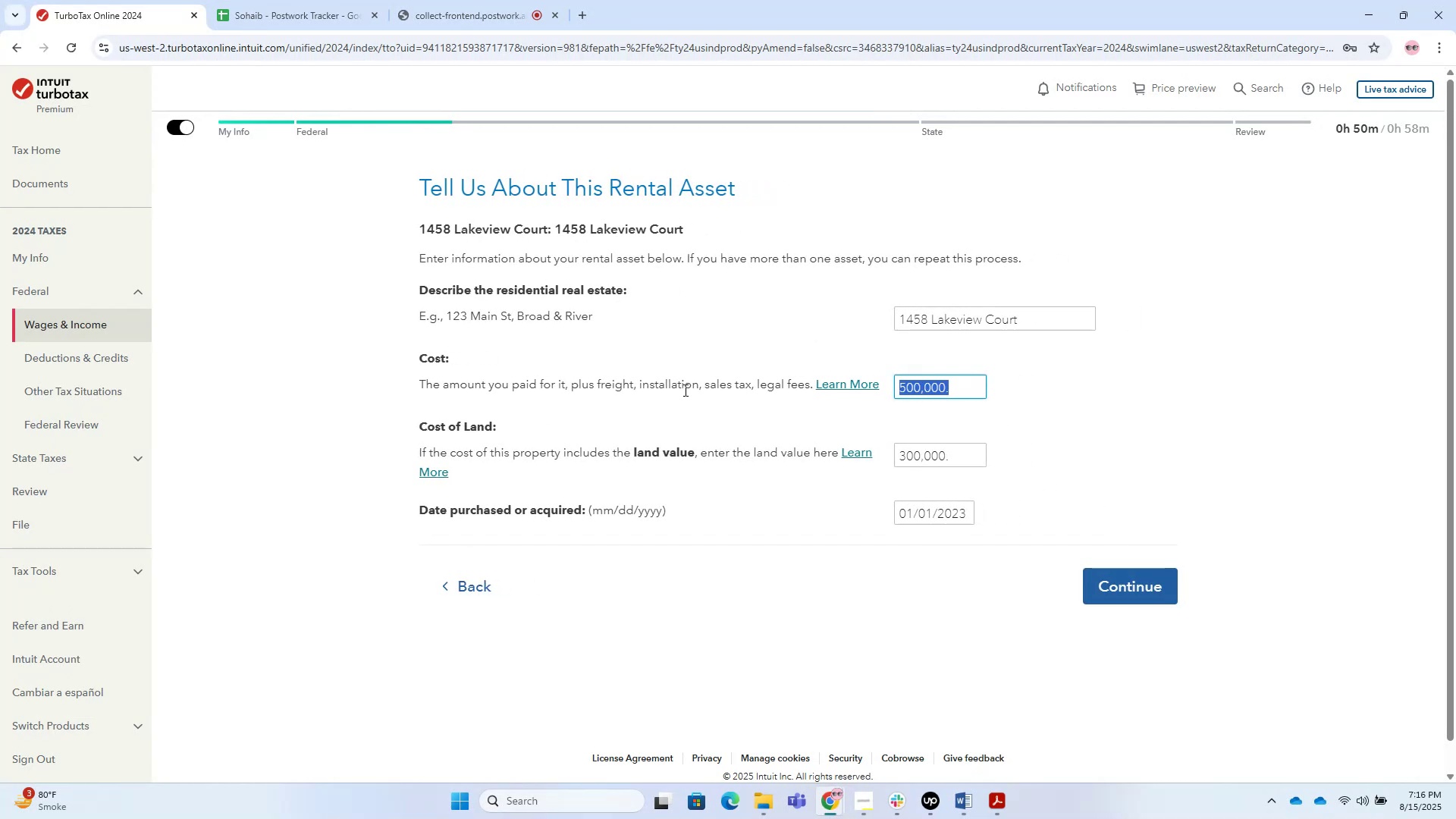 
key(Numpad2)
 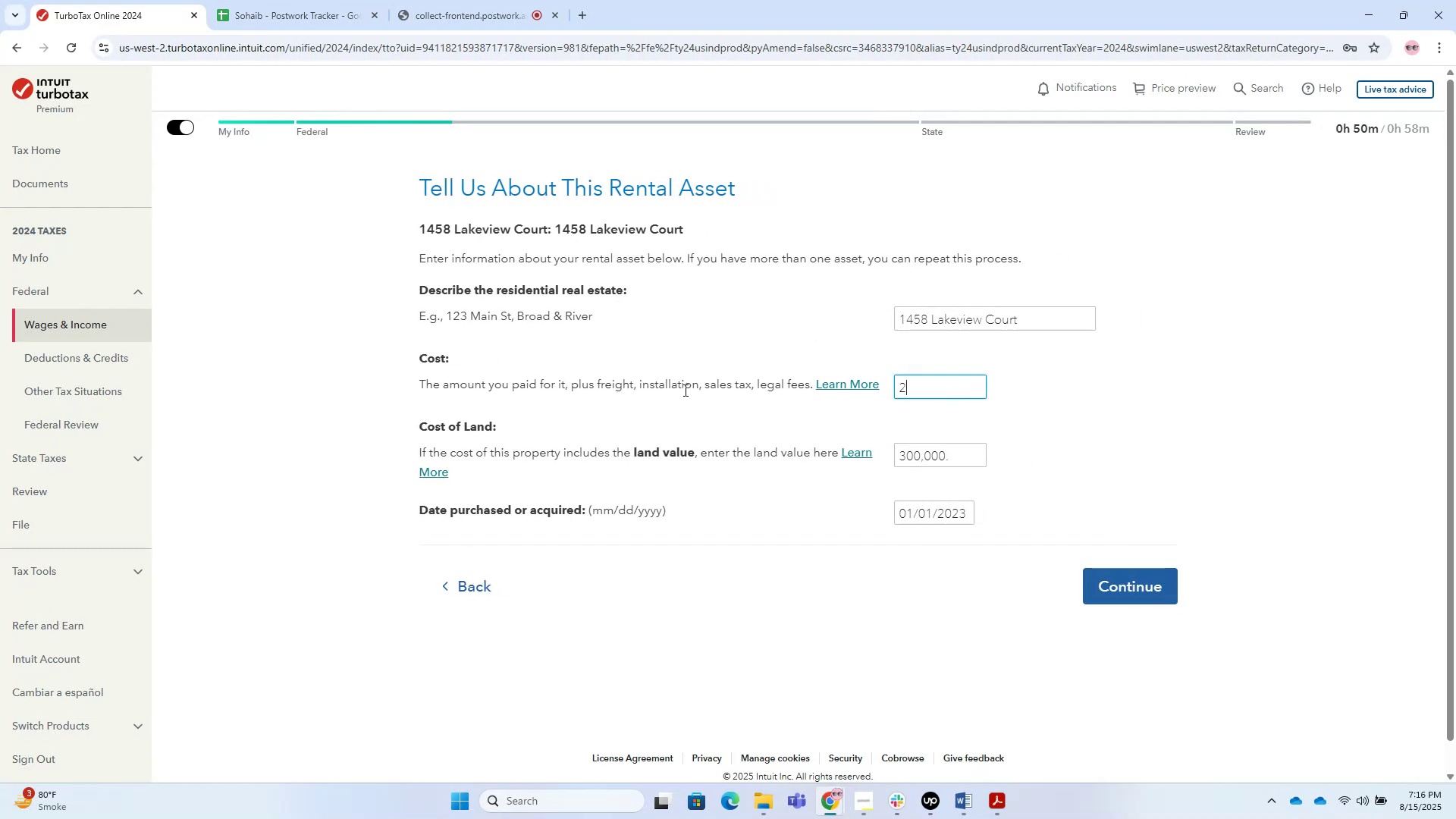 
key(Numpad5)
 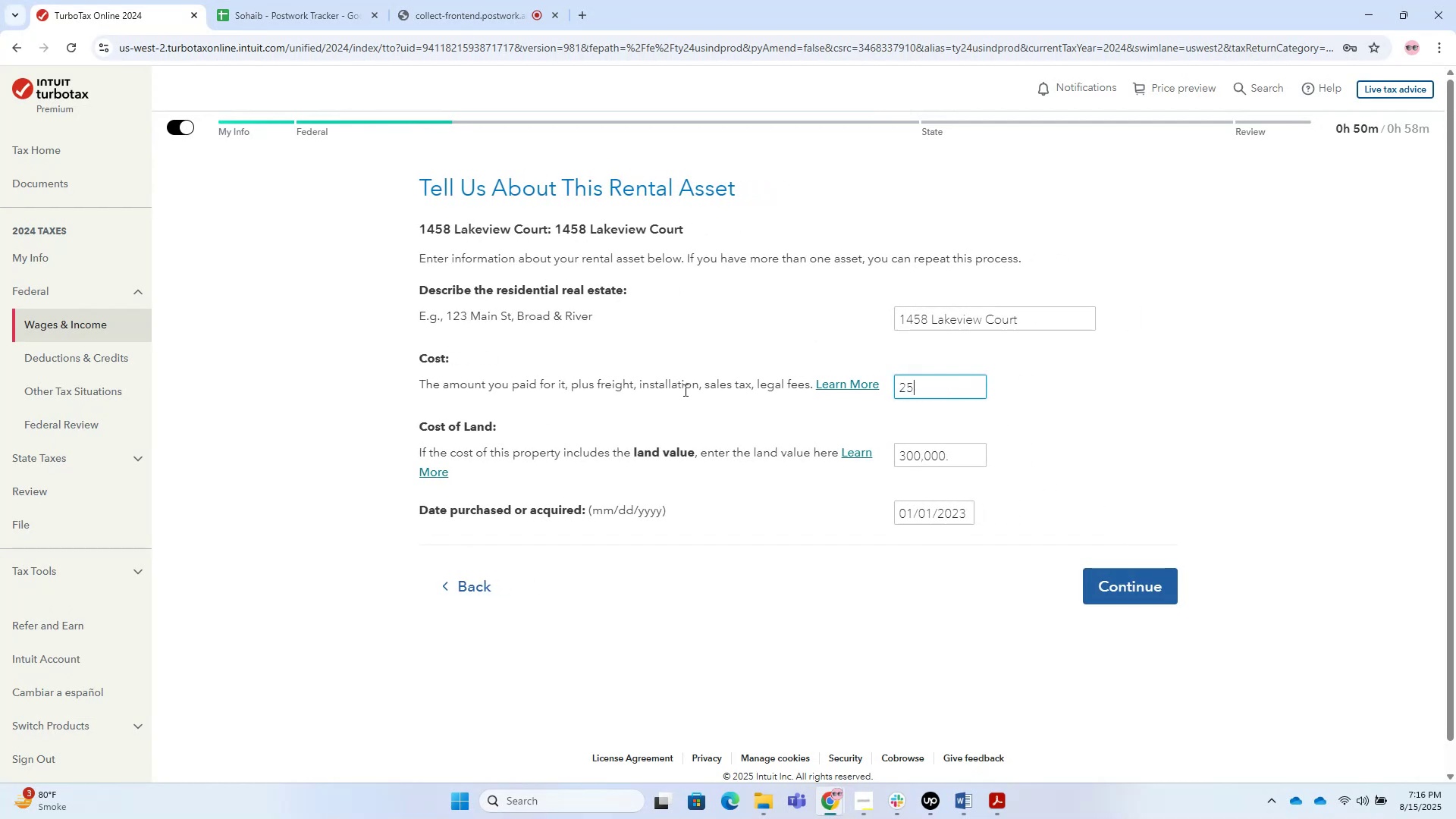 
key(Numpad0)
 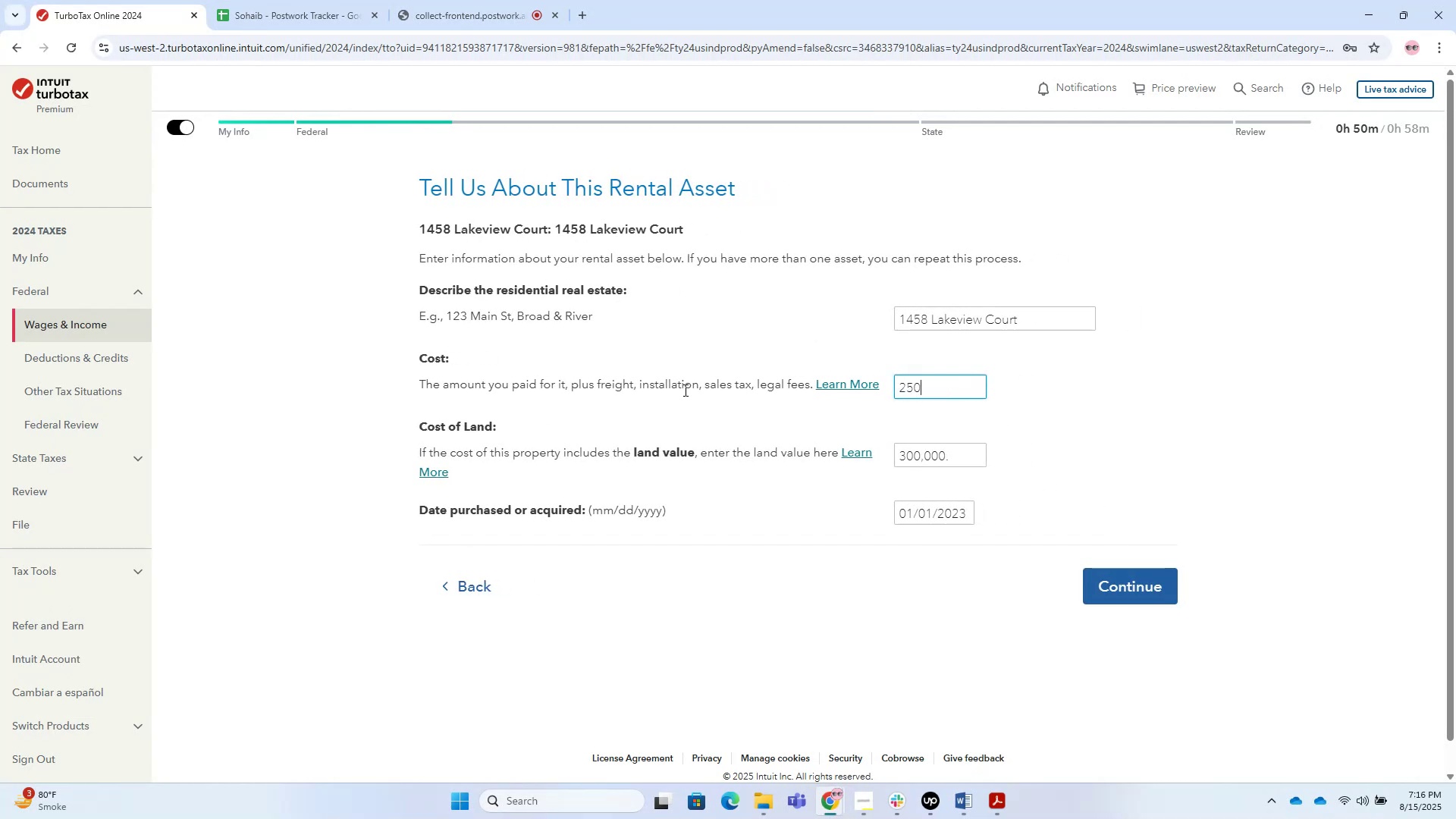 
key(Numpad0)
 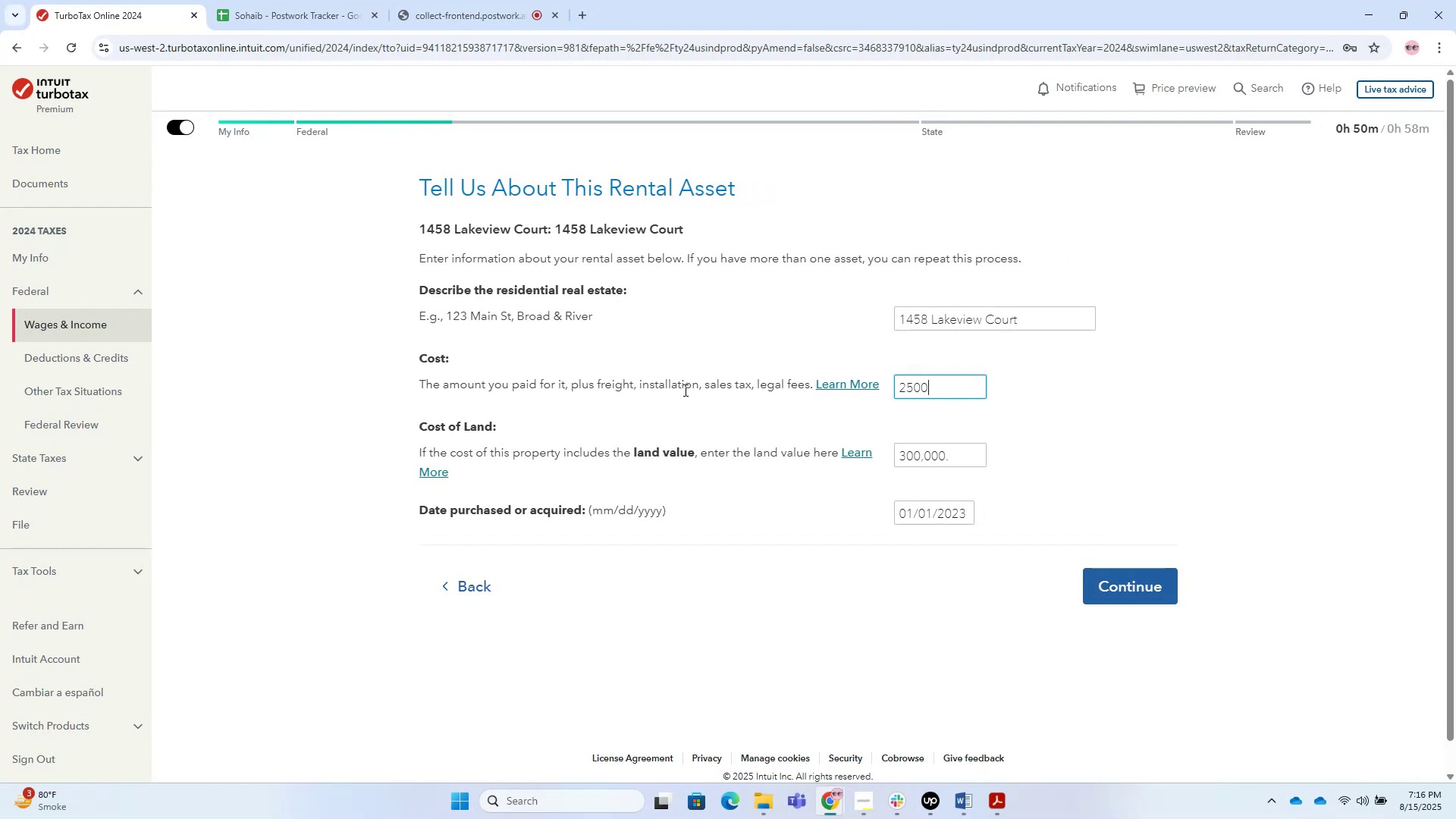 
key(Numpad0)
 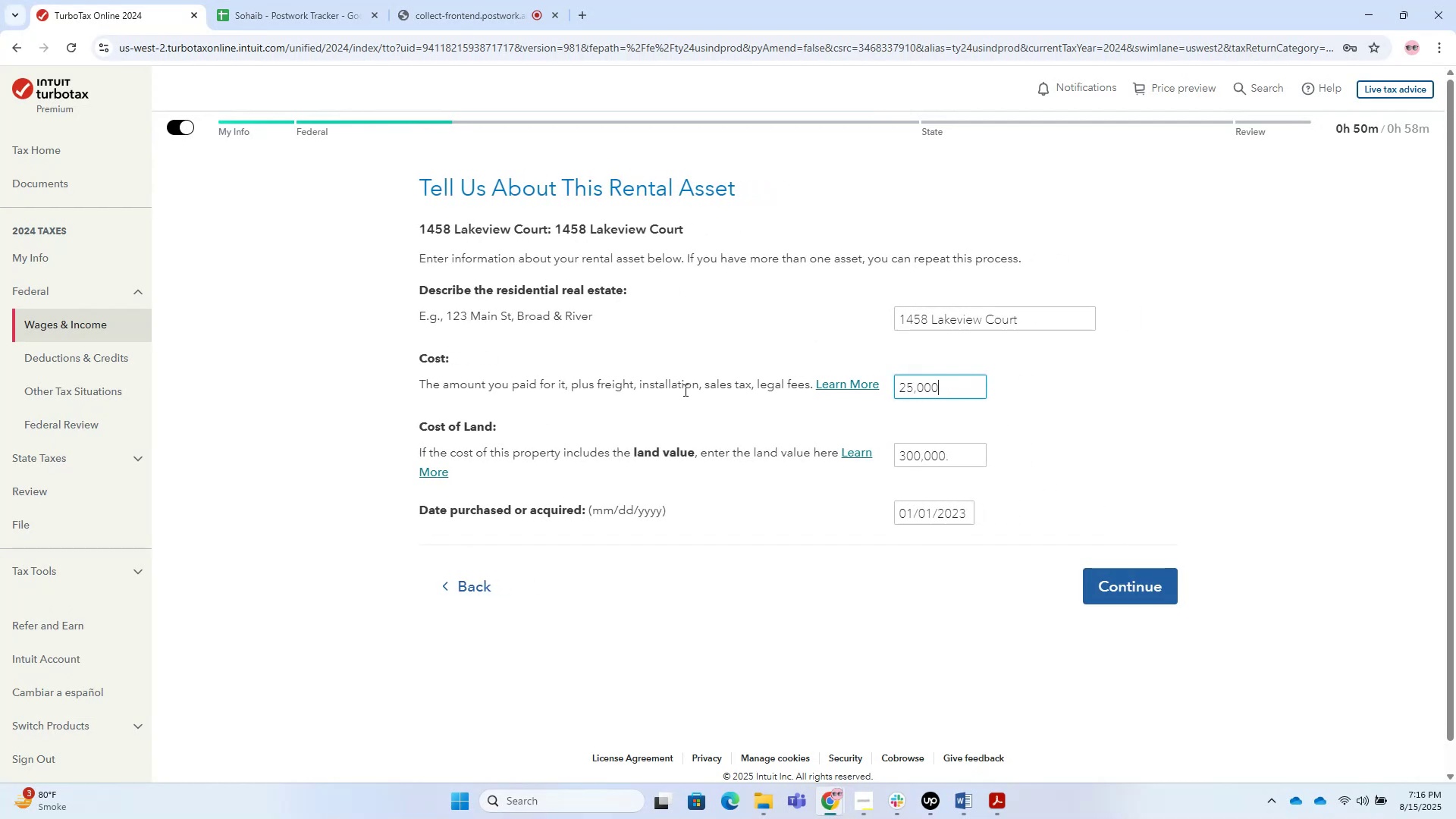 
key(Numpad0)
 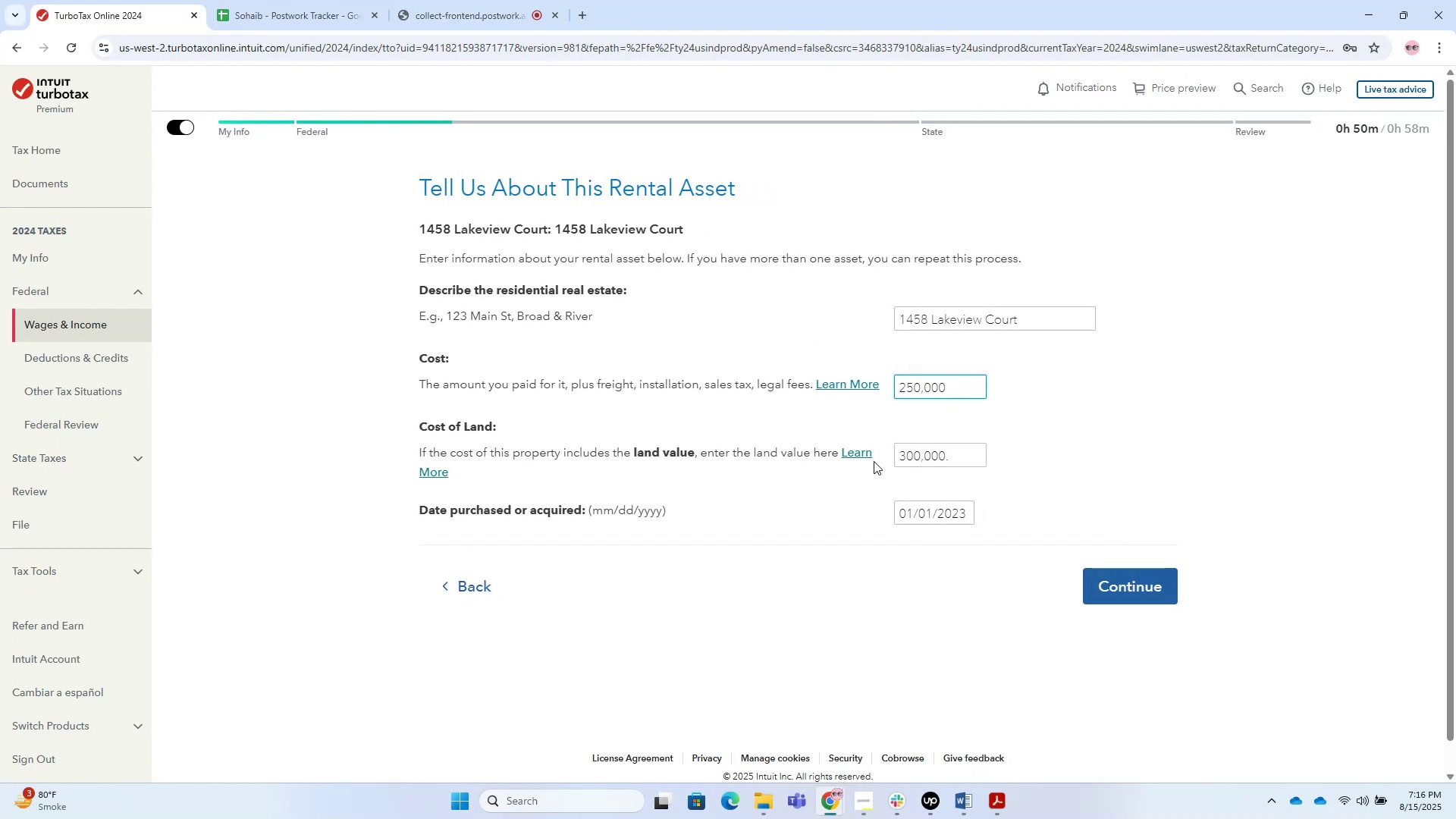 
left_click_drag(start_coordinate=[962, 457], to_coordinate=[654, 447])
 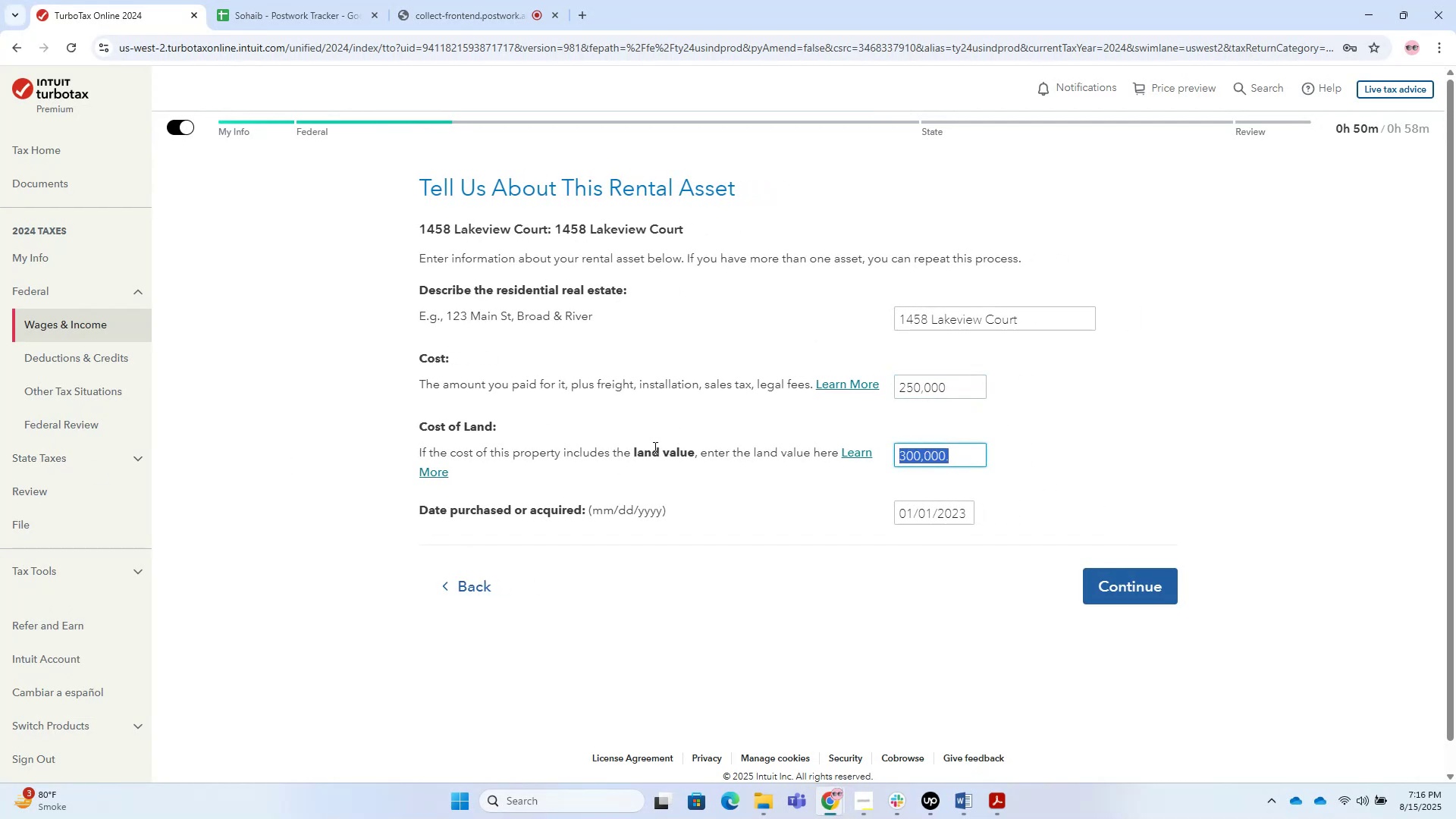 
key(Numpad1)
 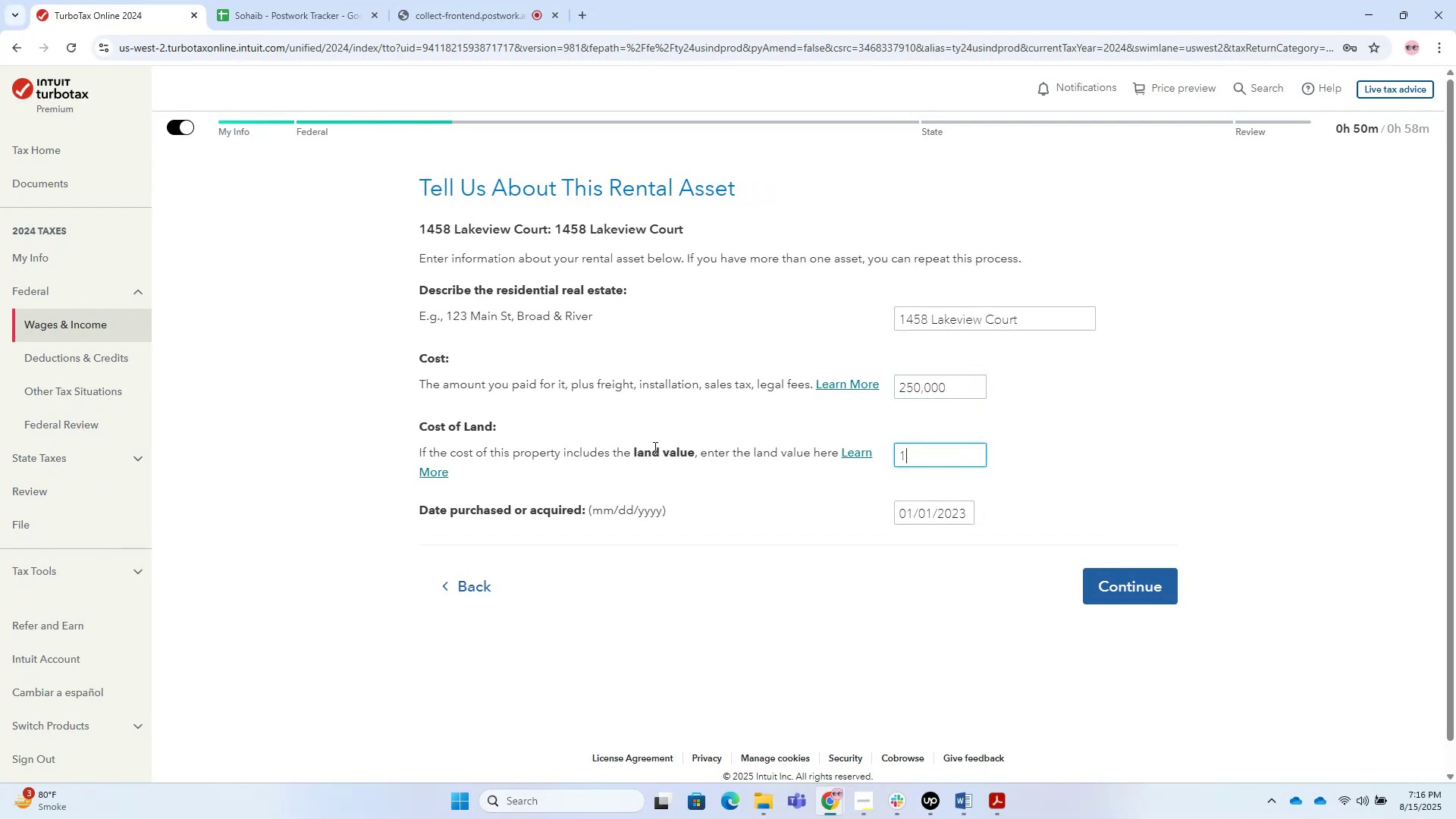 
key(Numpad5)
 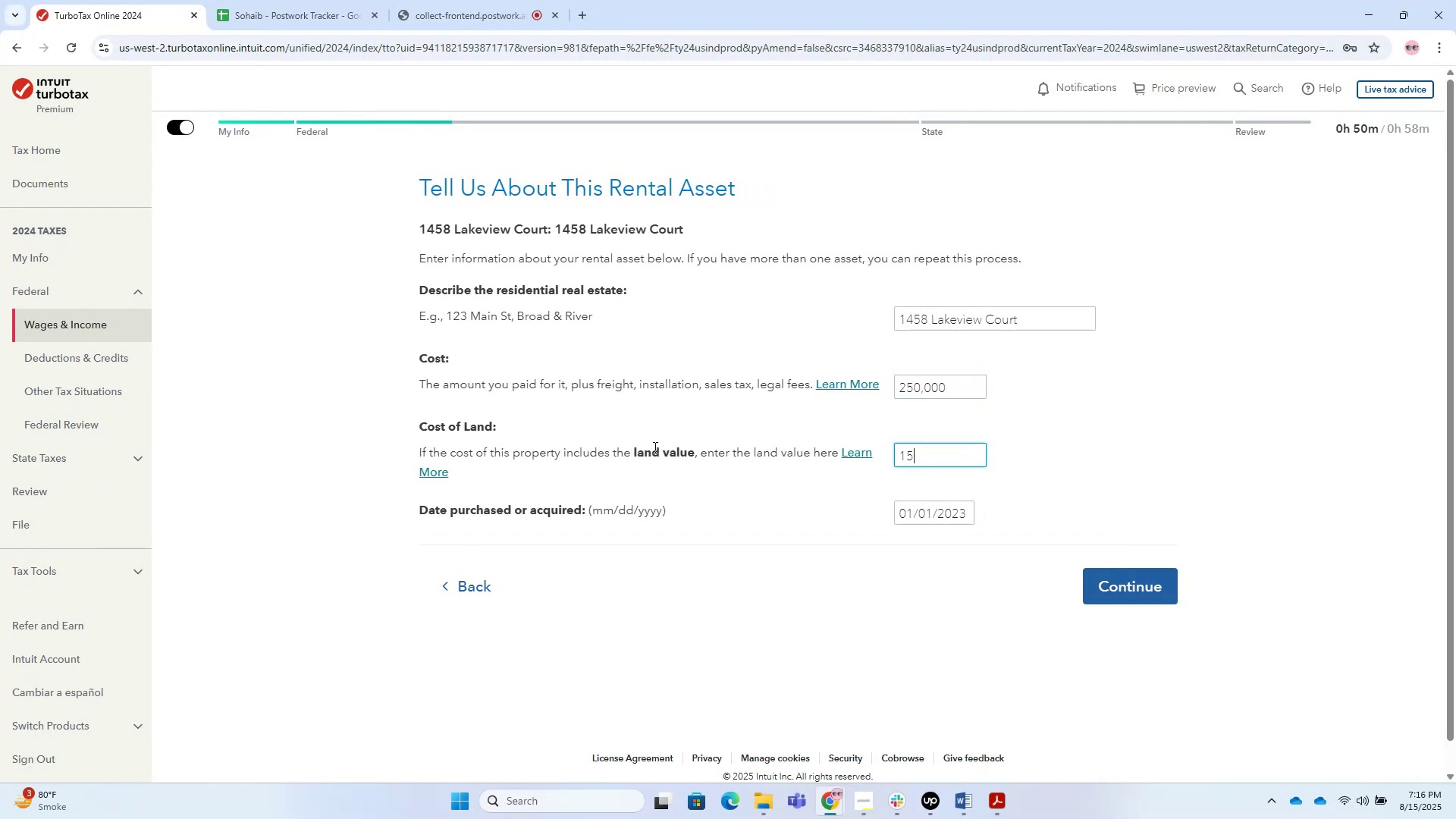 
key(Numpad0)
 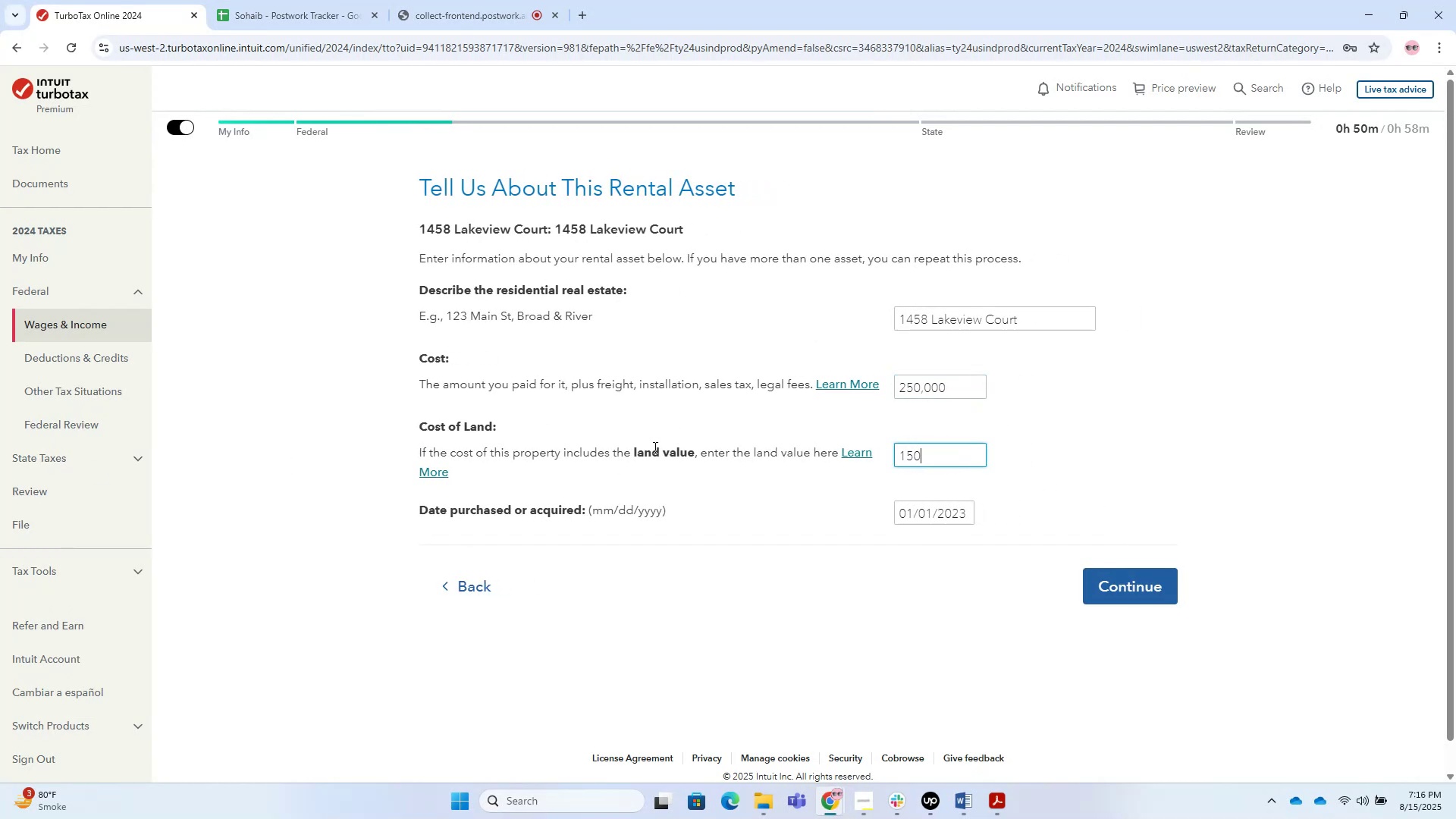 
key(Numpad0)
 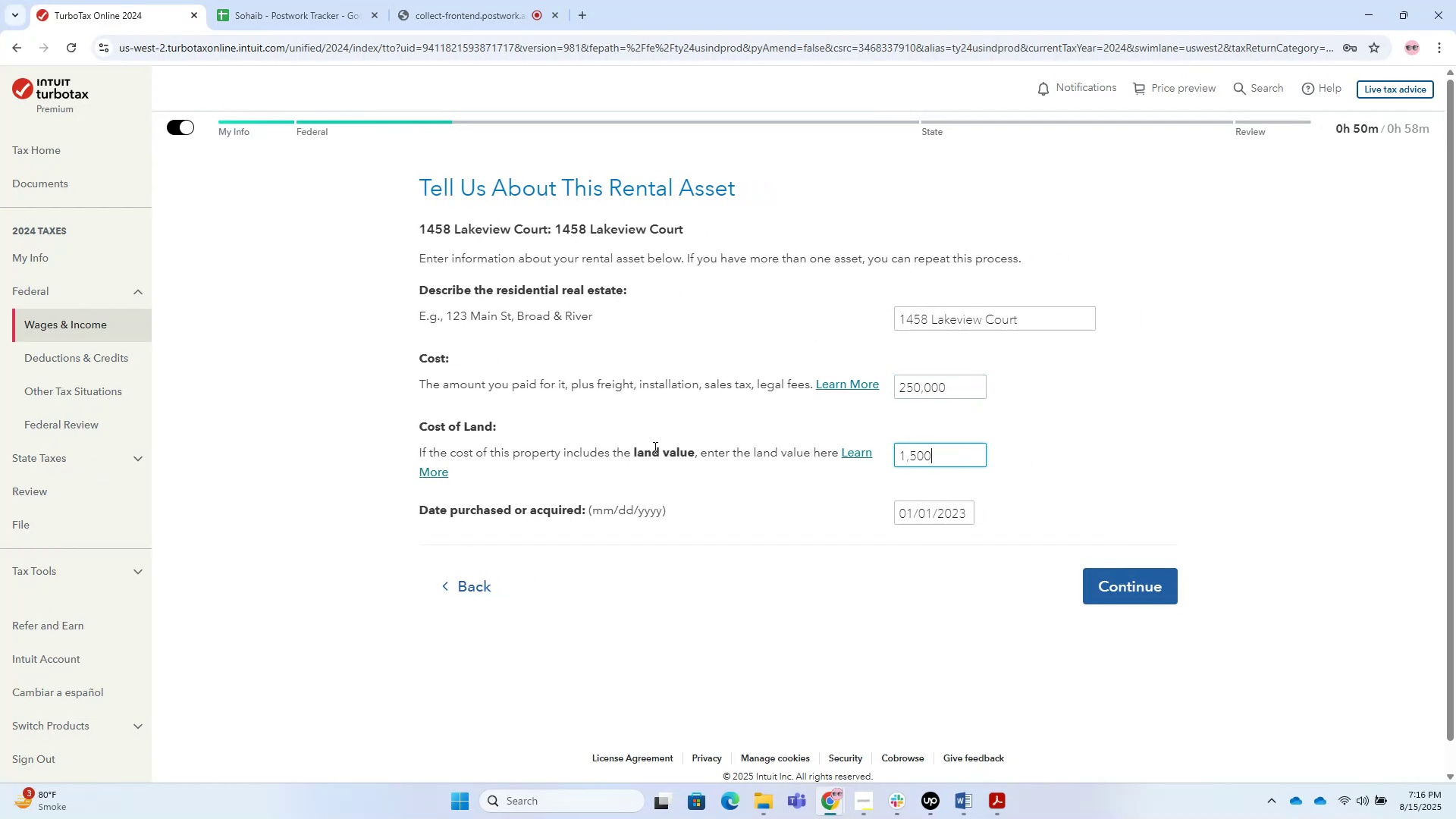 
key(Numpad0)
 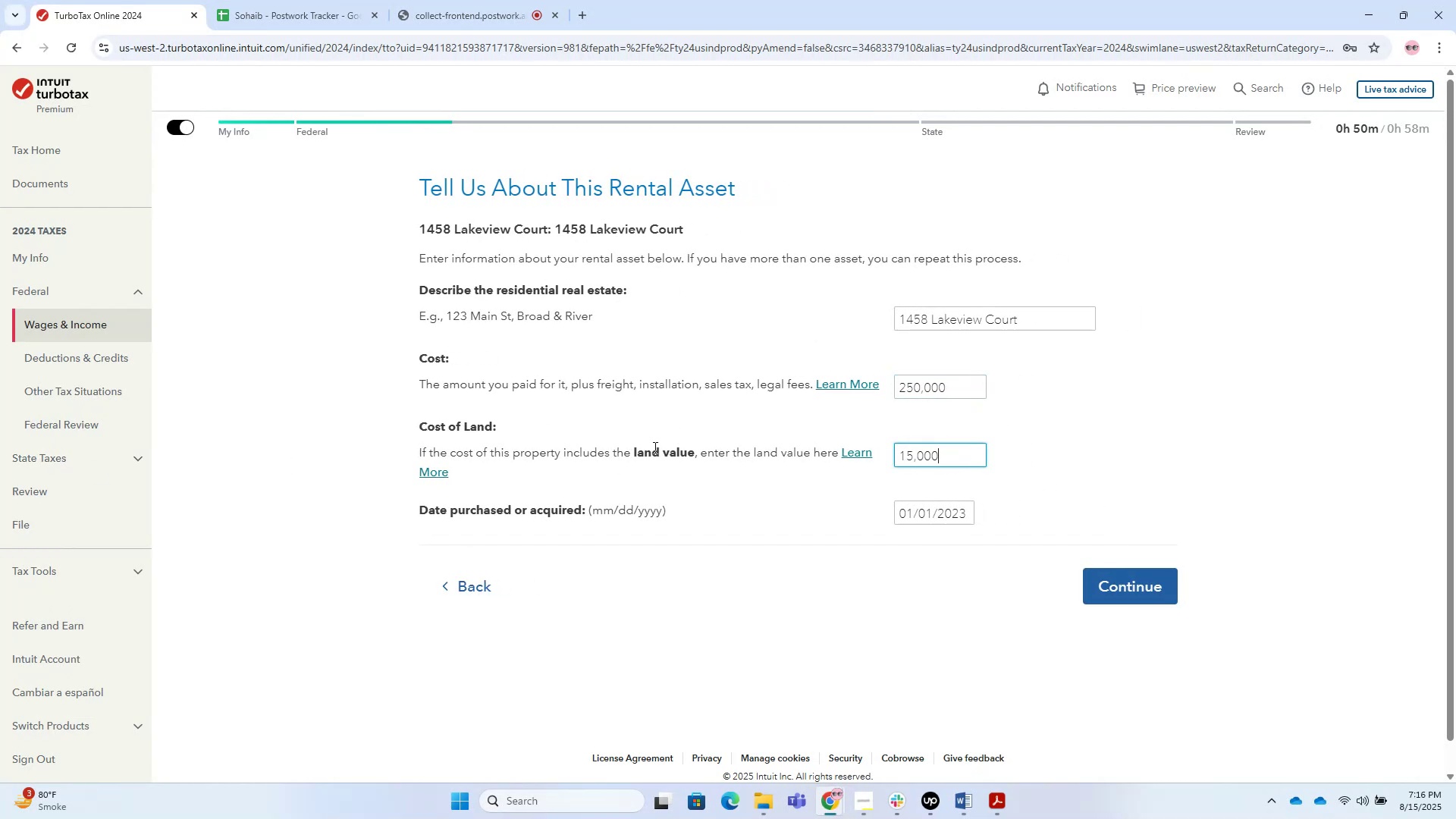 
key(Numpad0)
 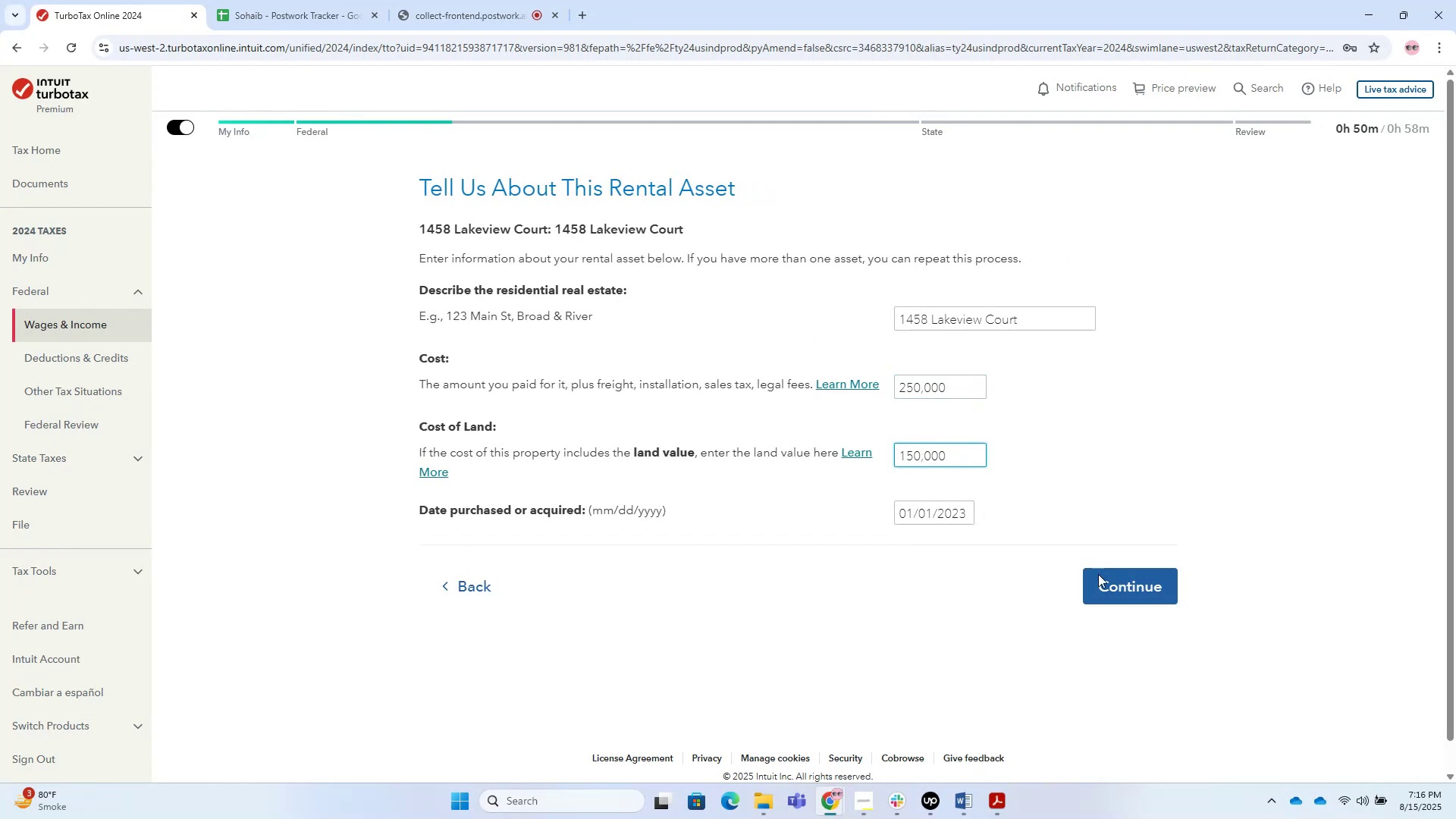 
left_click([1163, 587])
 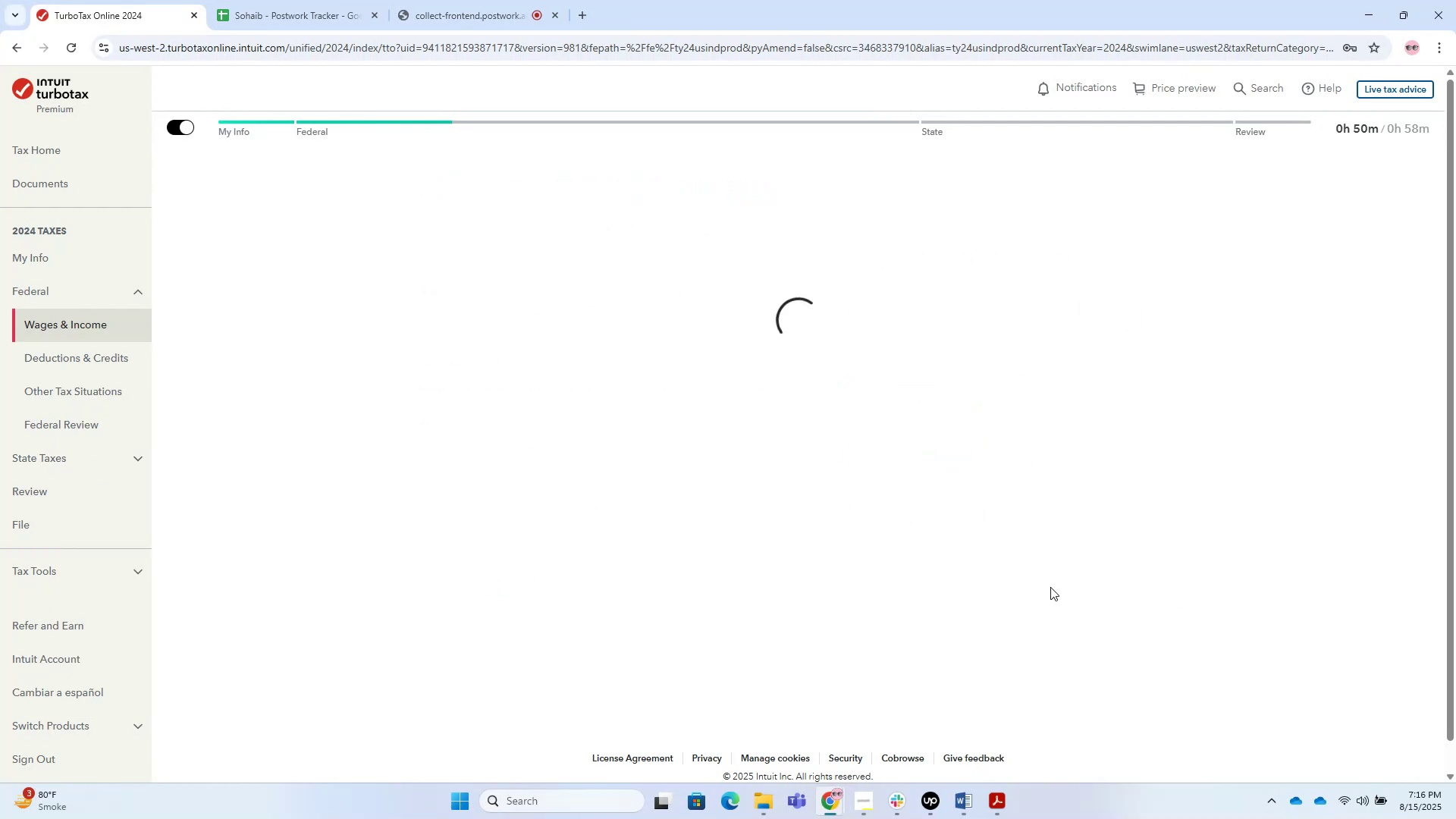 
scroll: coordinate [1050, 588], scroll_direction: down, amount: 1.0
 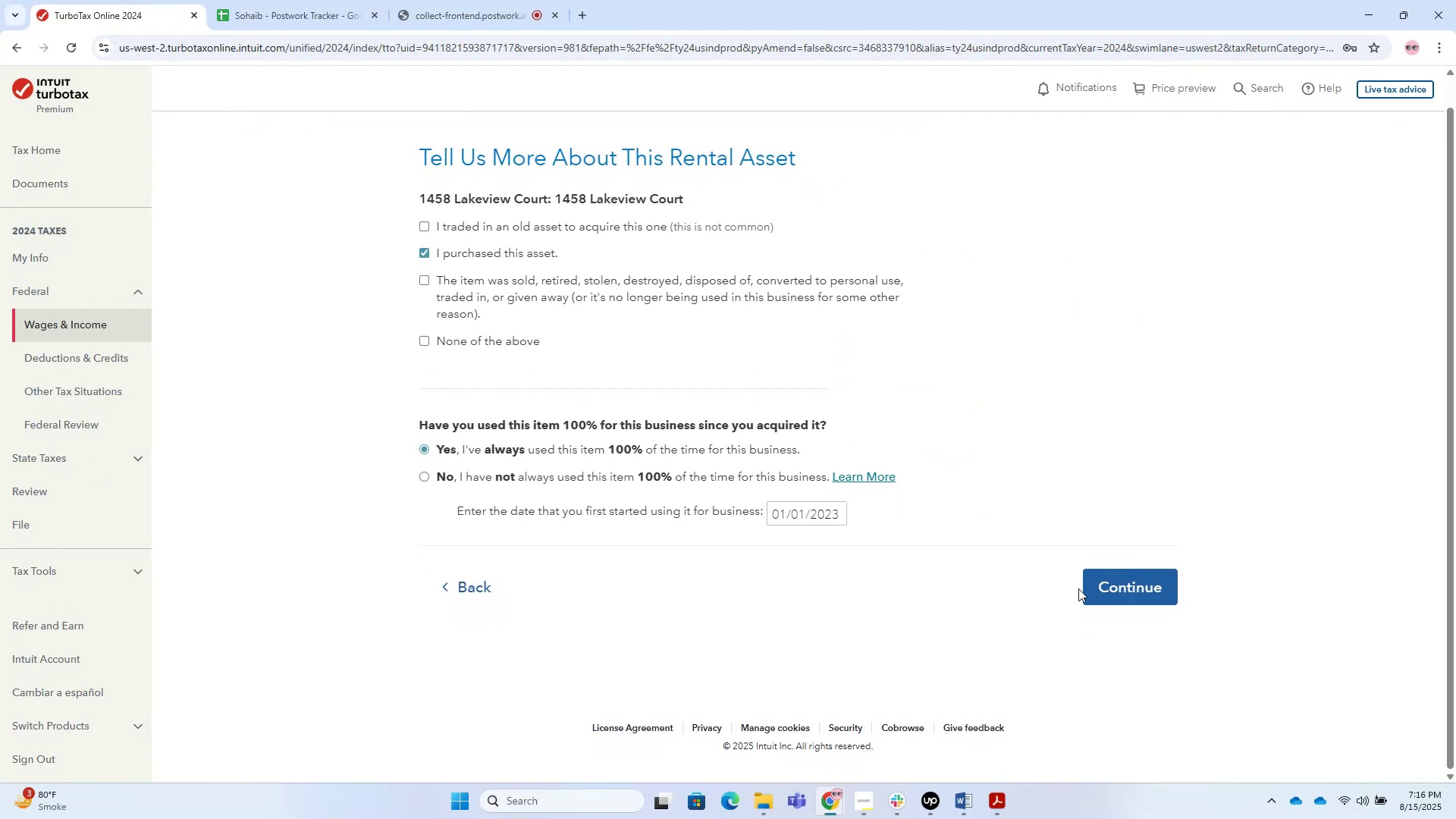 
left_click([1131, 588])
 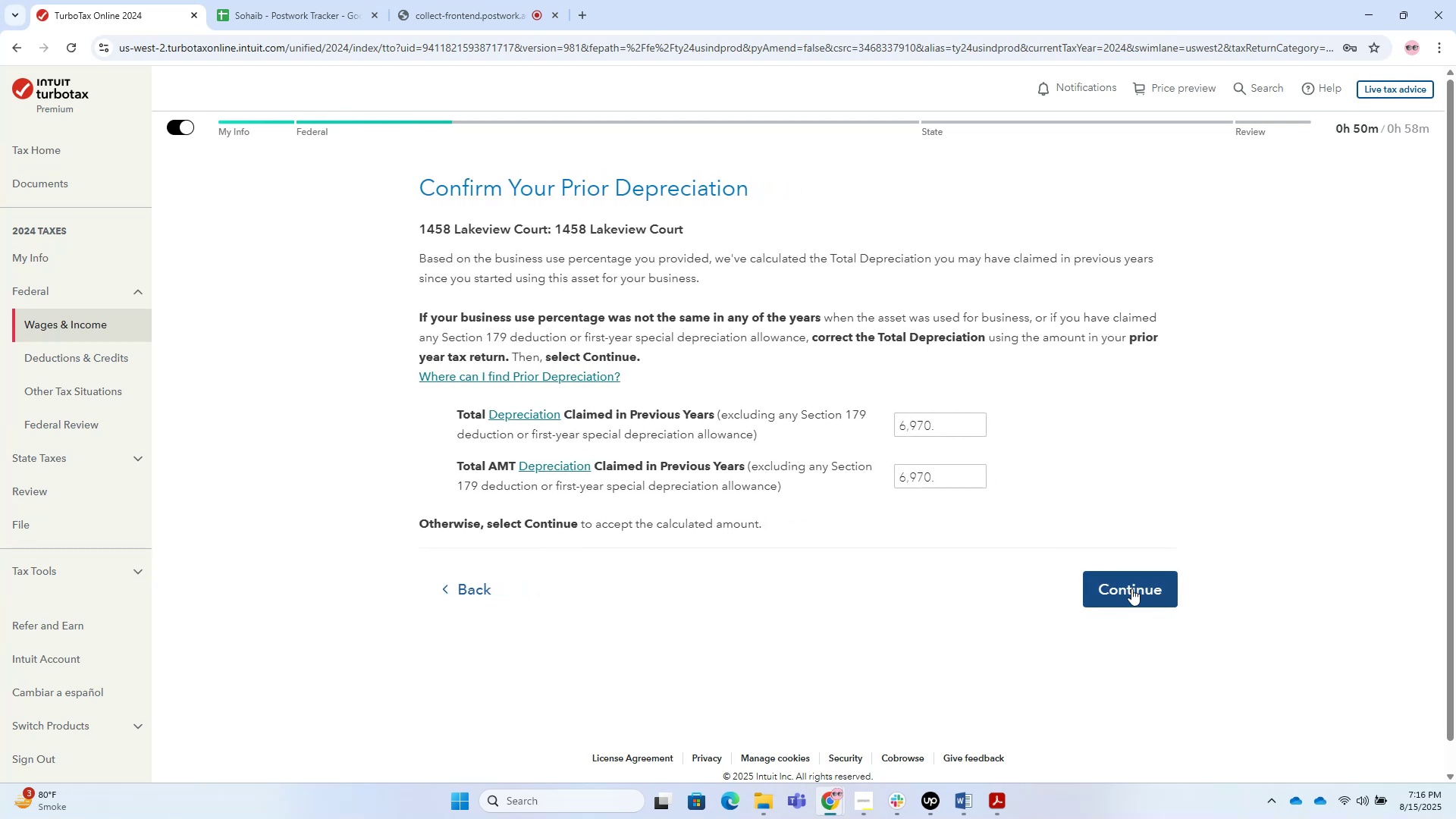 
left_click([1132, 588])
 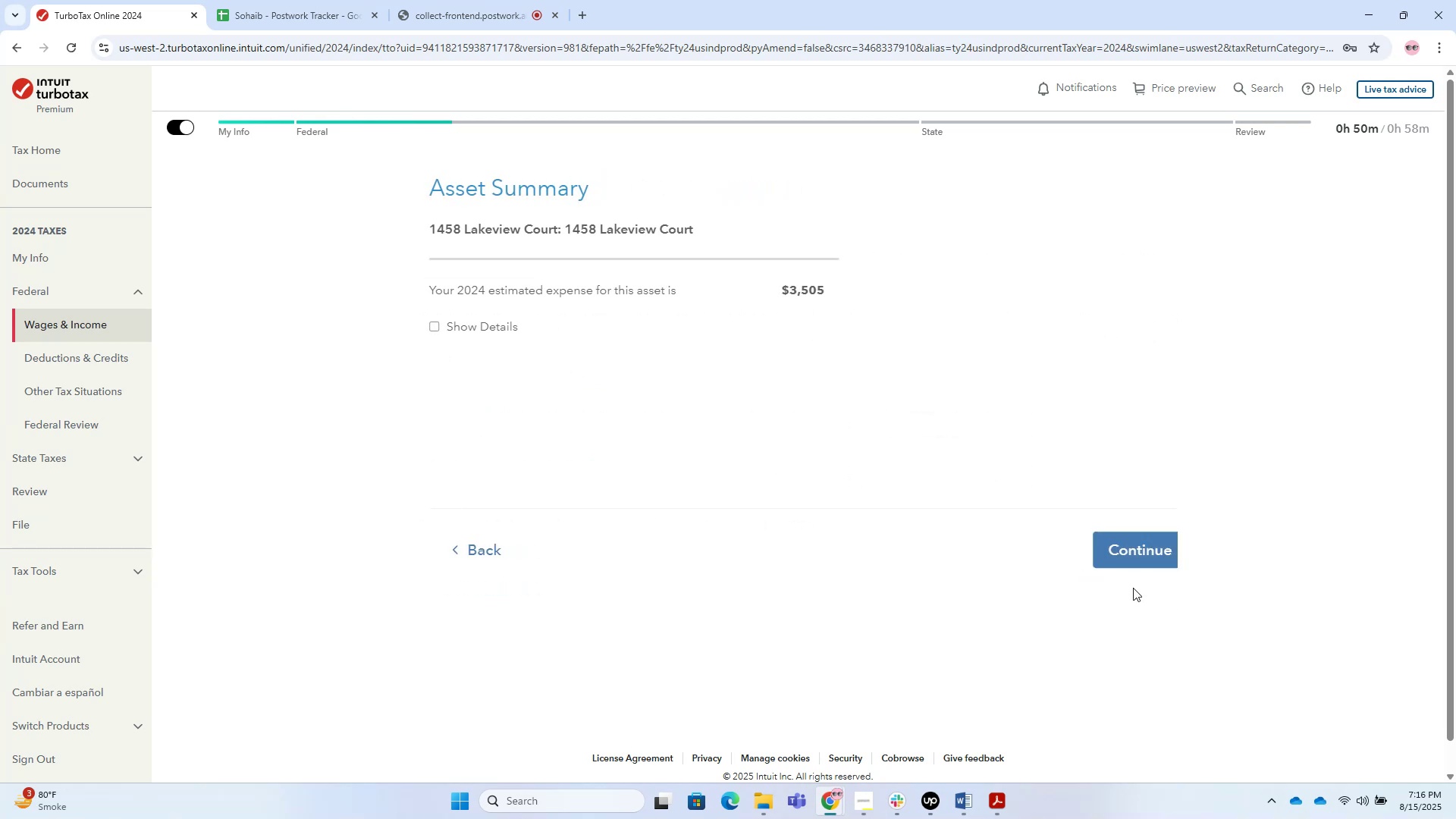 
left_click([1133, 588])
 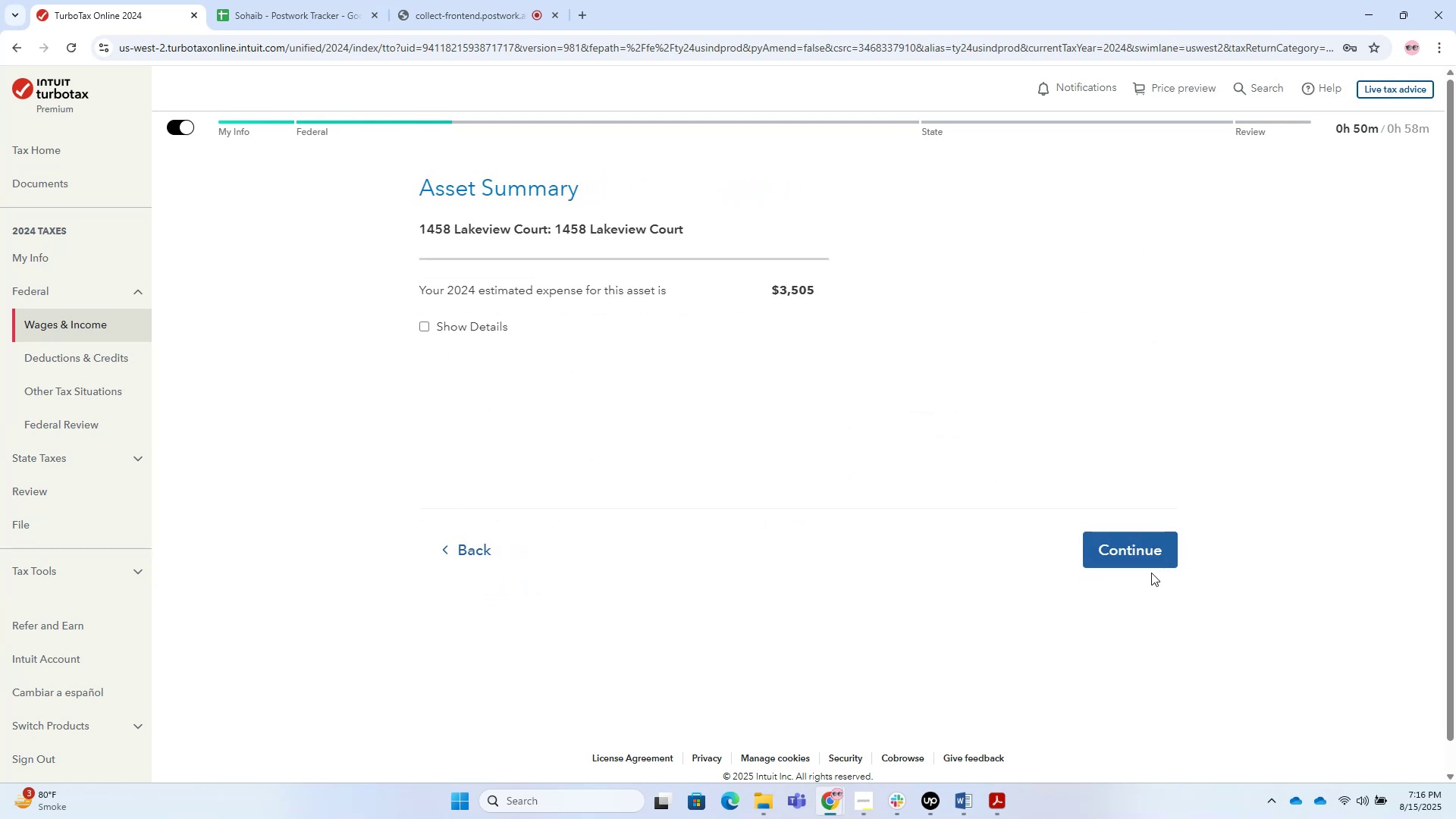 
left_click([1151, 563])
 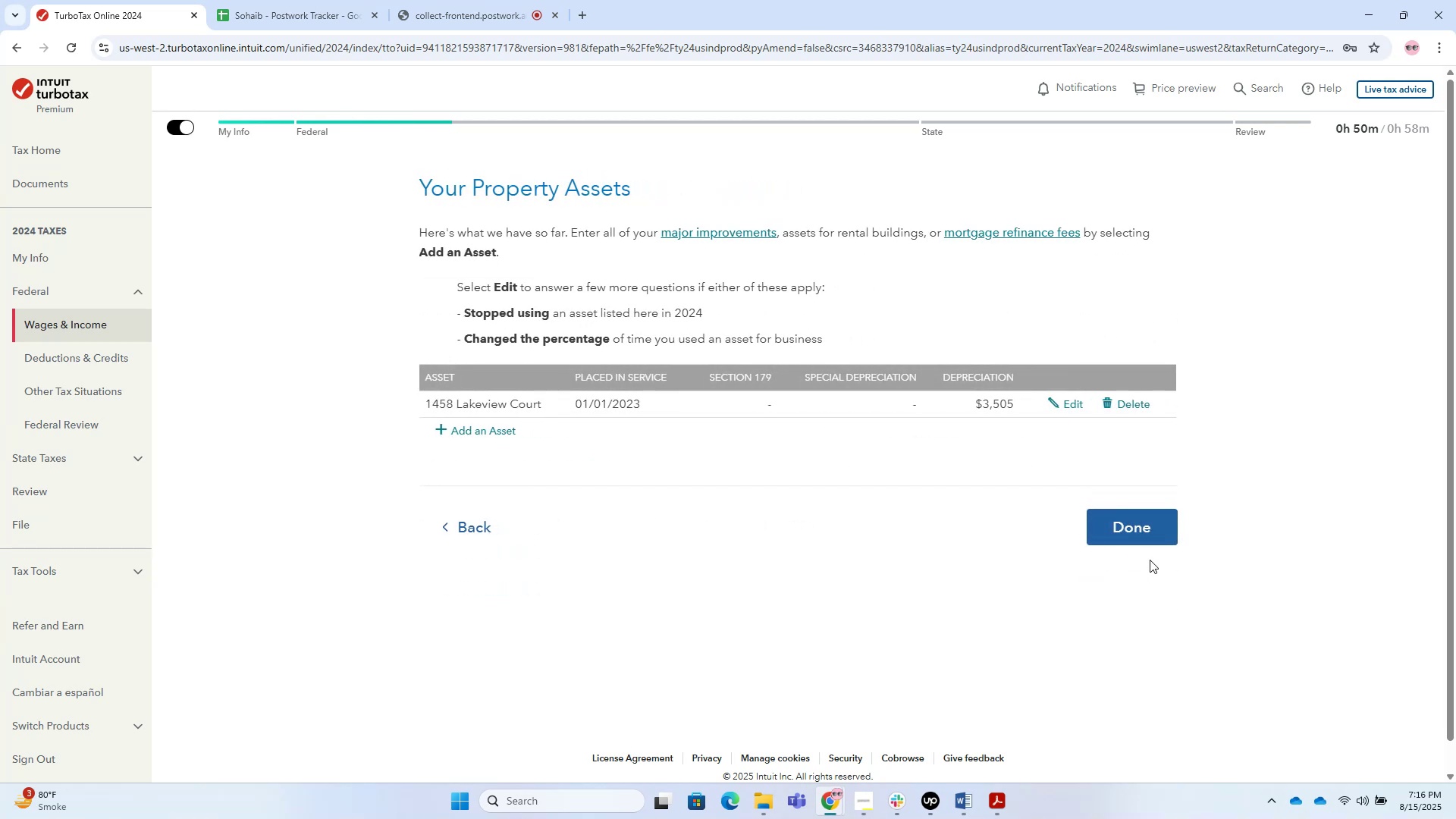 
left_click([1130, 516])
 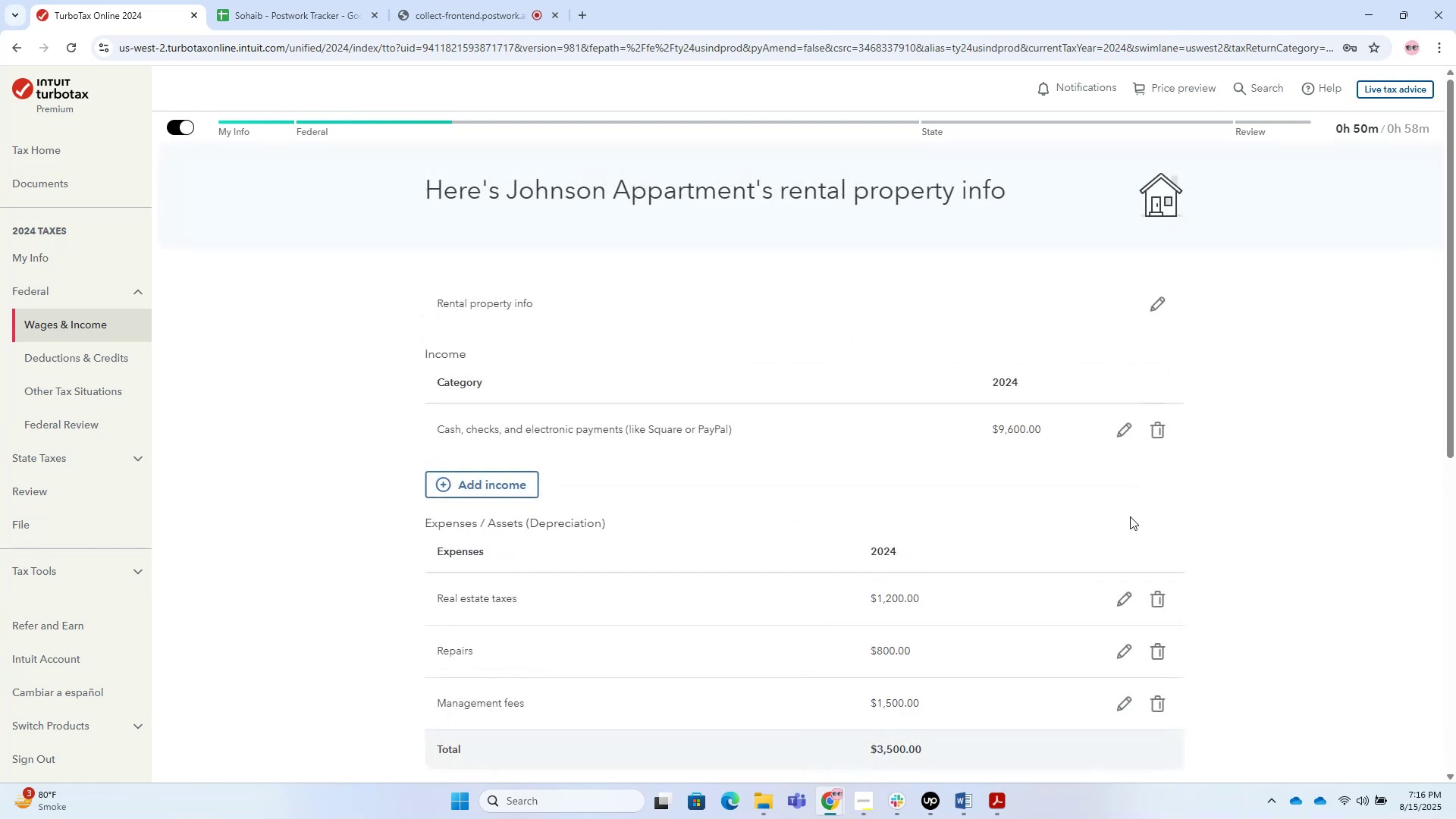 
scroll: coordinate [1106, 770], scroll_direction: down, amount: 9.0
 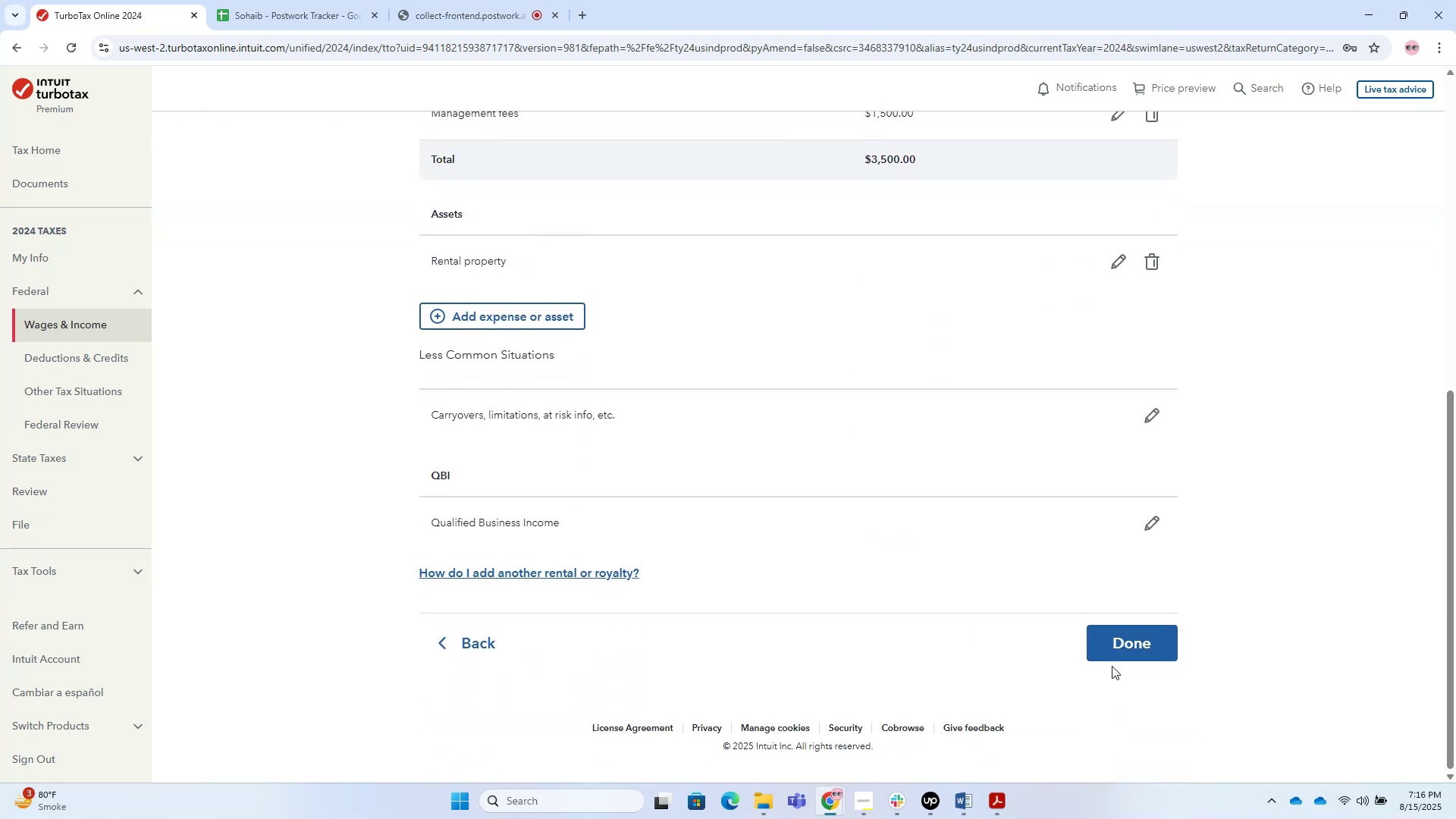 
left_click([1097, 641])
 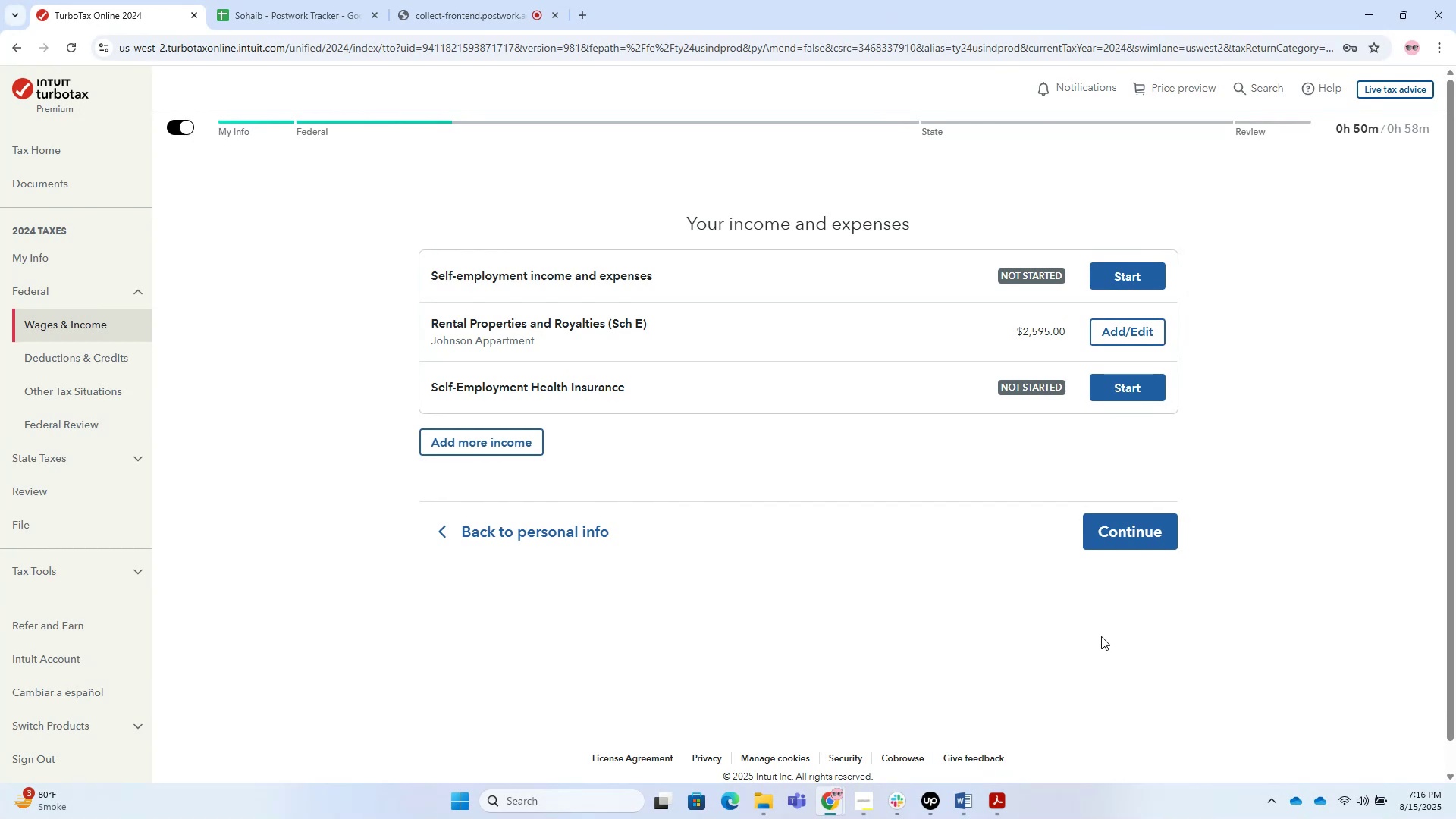 
wait(11.98)
 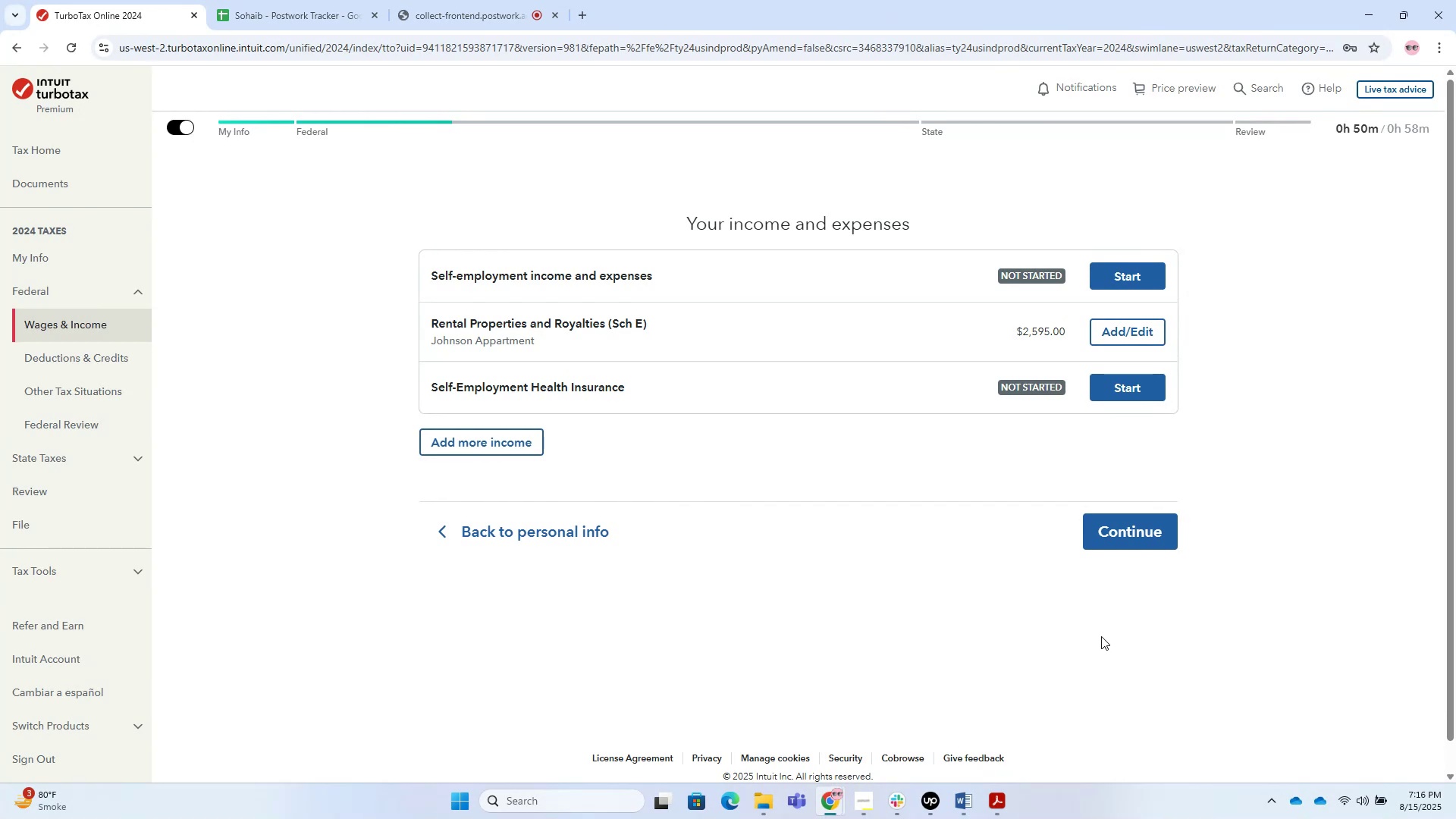 
left_click([509, 445])
 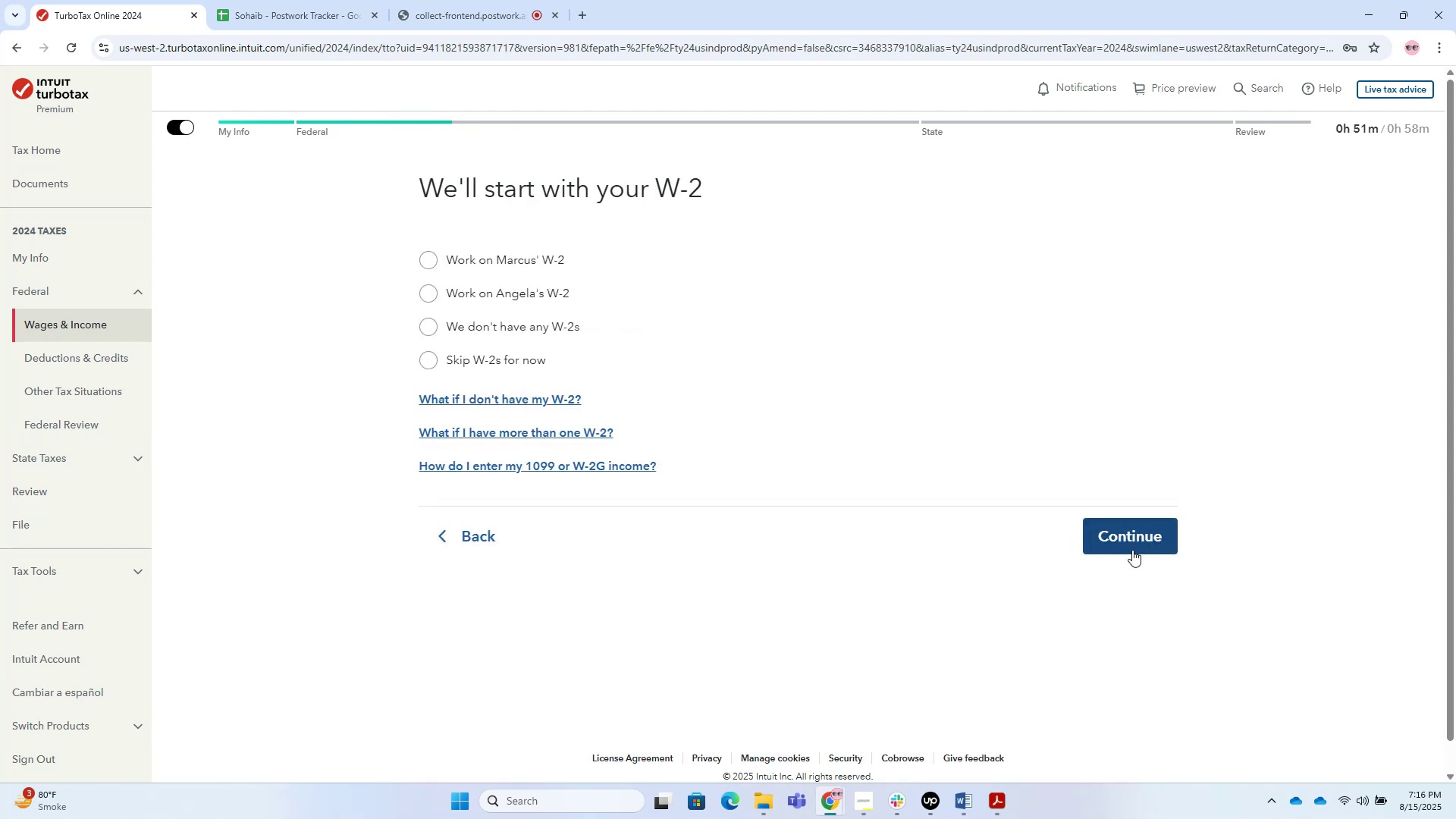 
left_click([526, 263])
 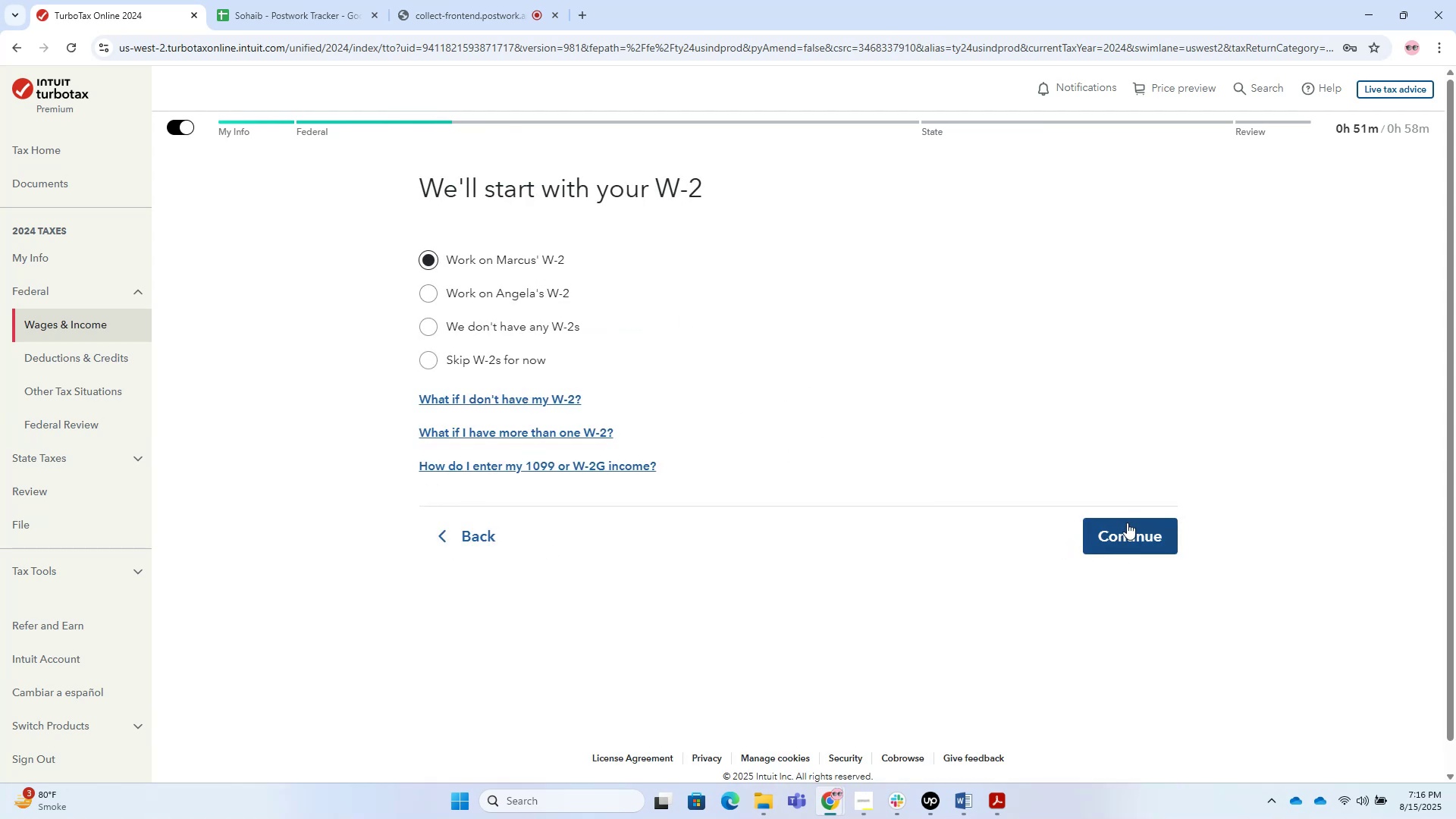 
left_click([1127, 522])
 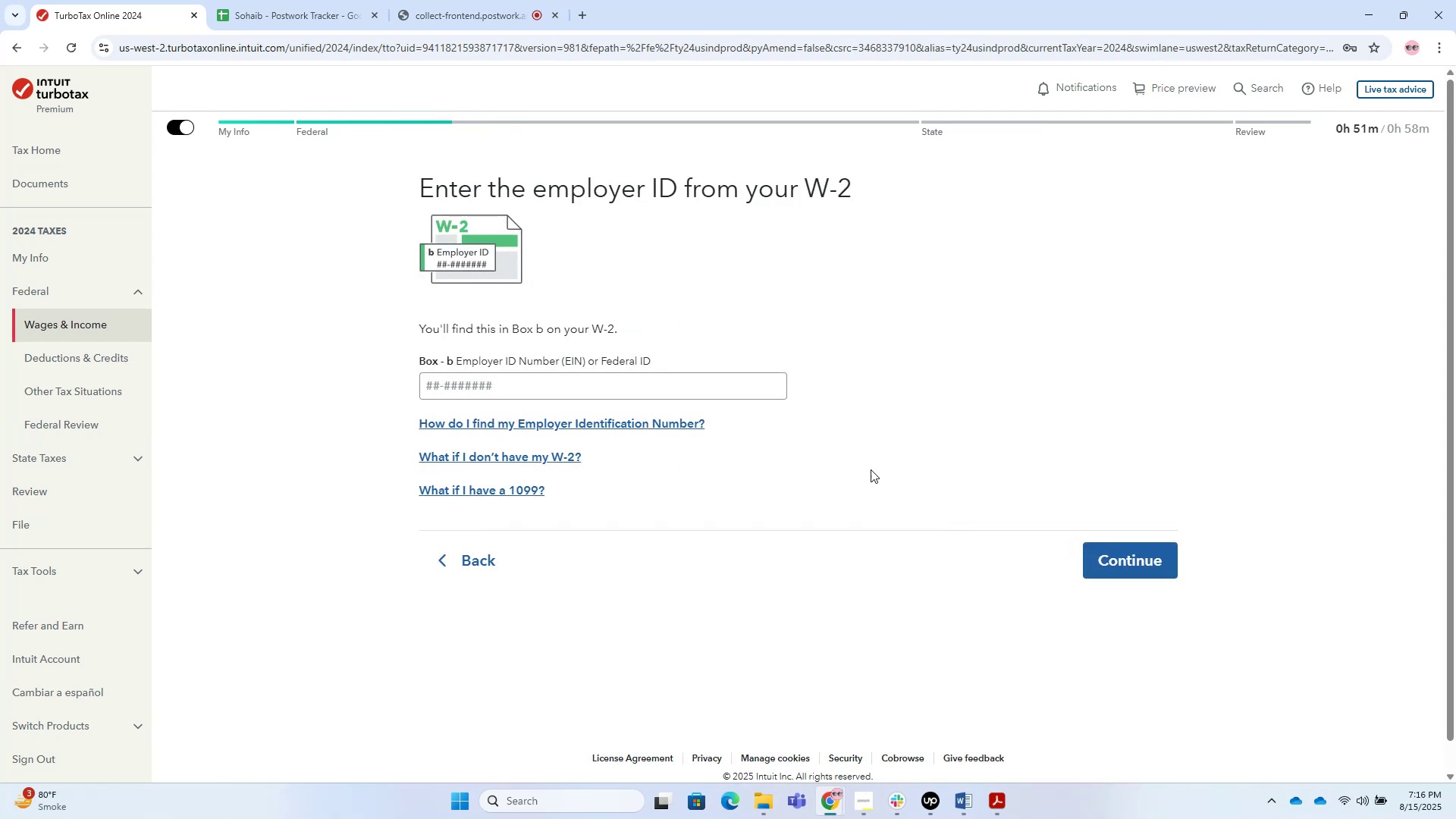 
double_click([628, 388])
 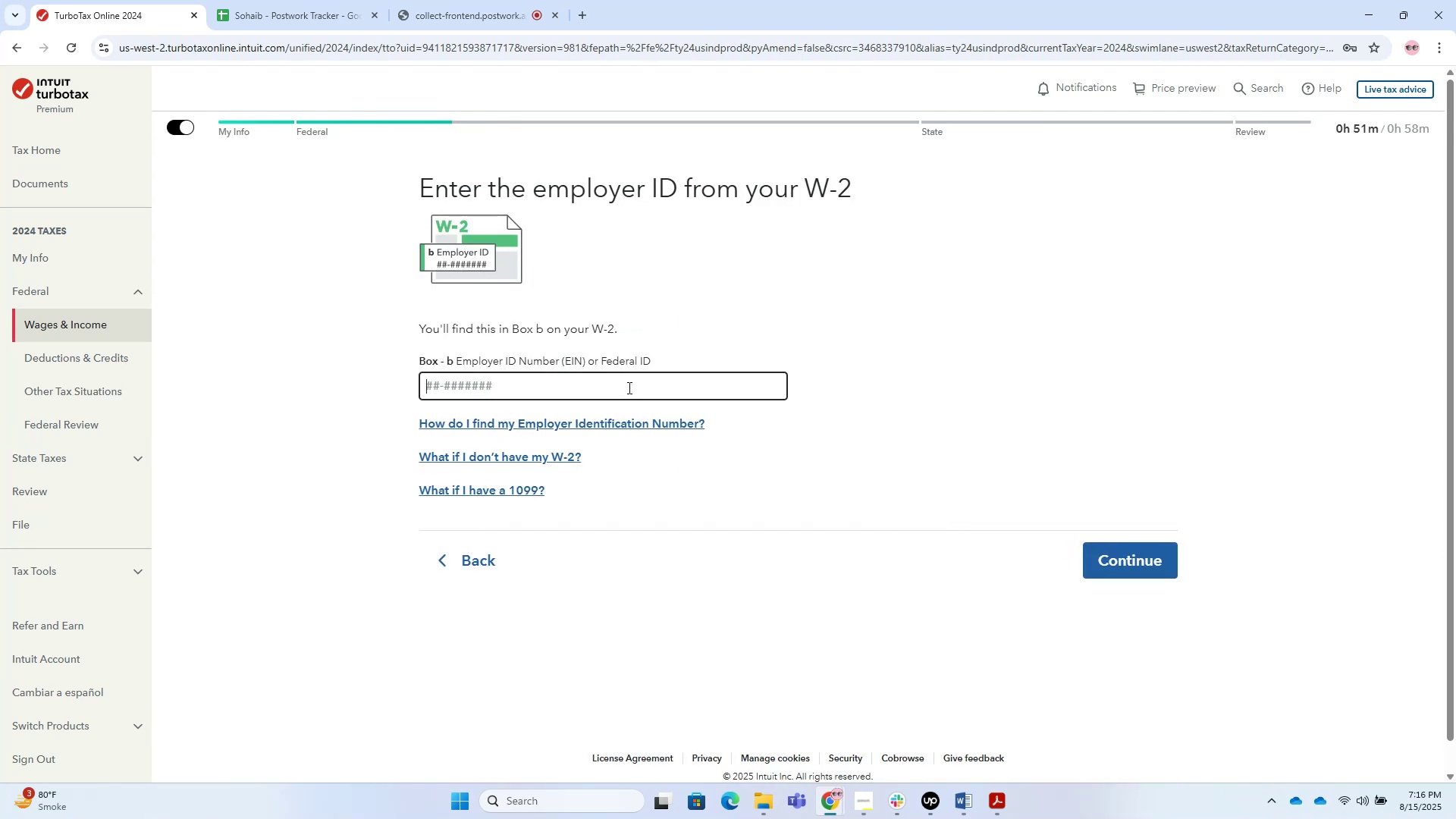 
key(Numpad8)
 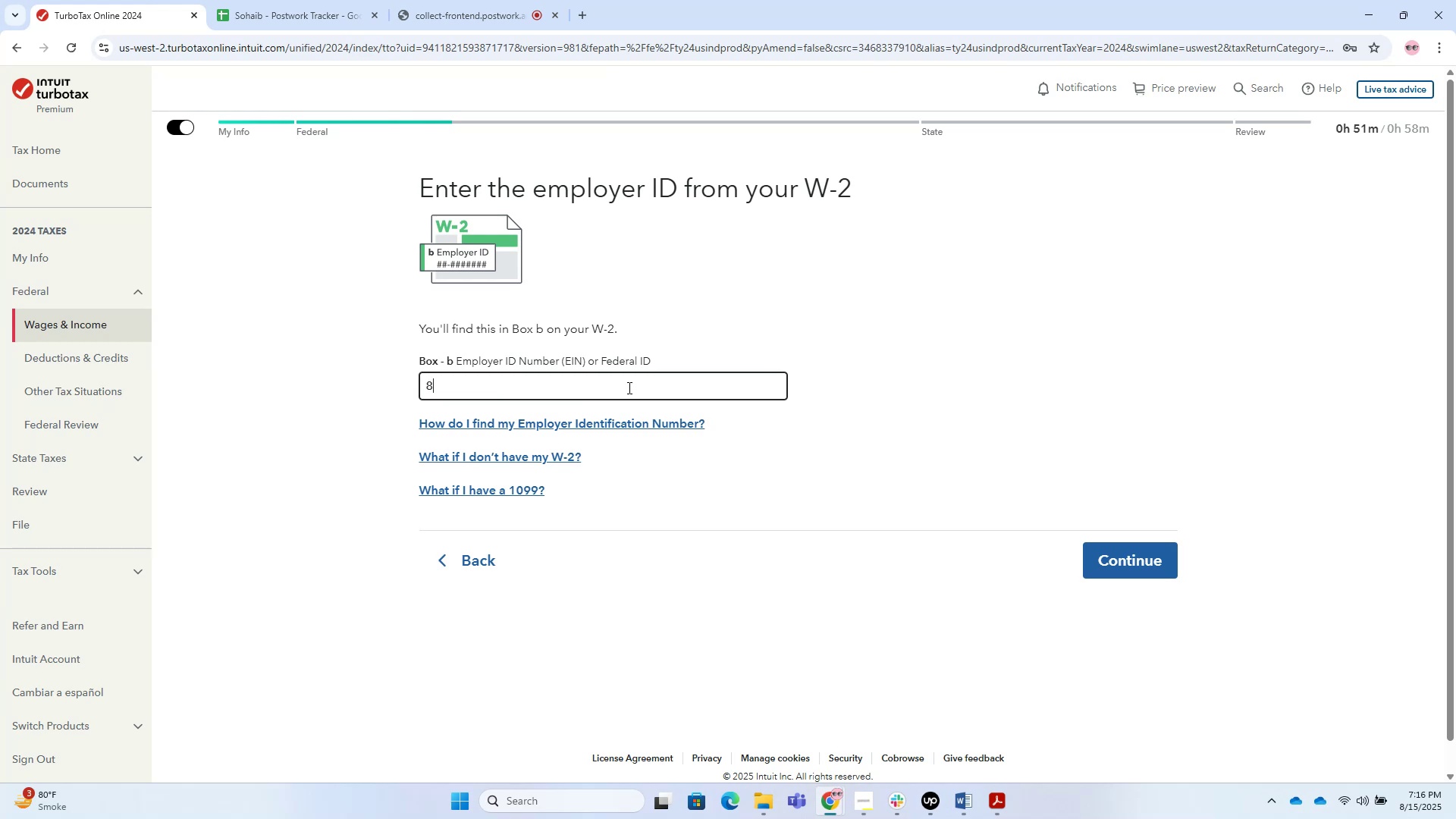 
key(Numpad4)
 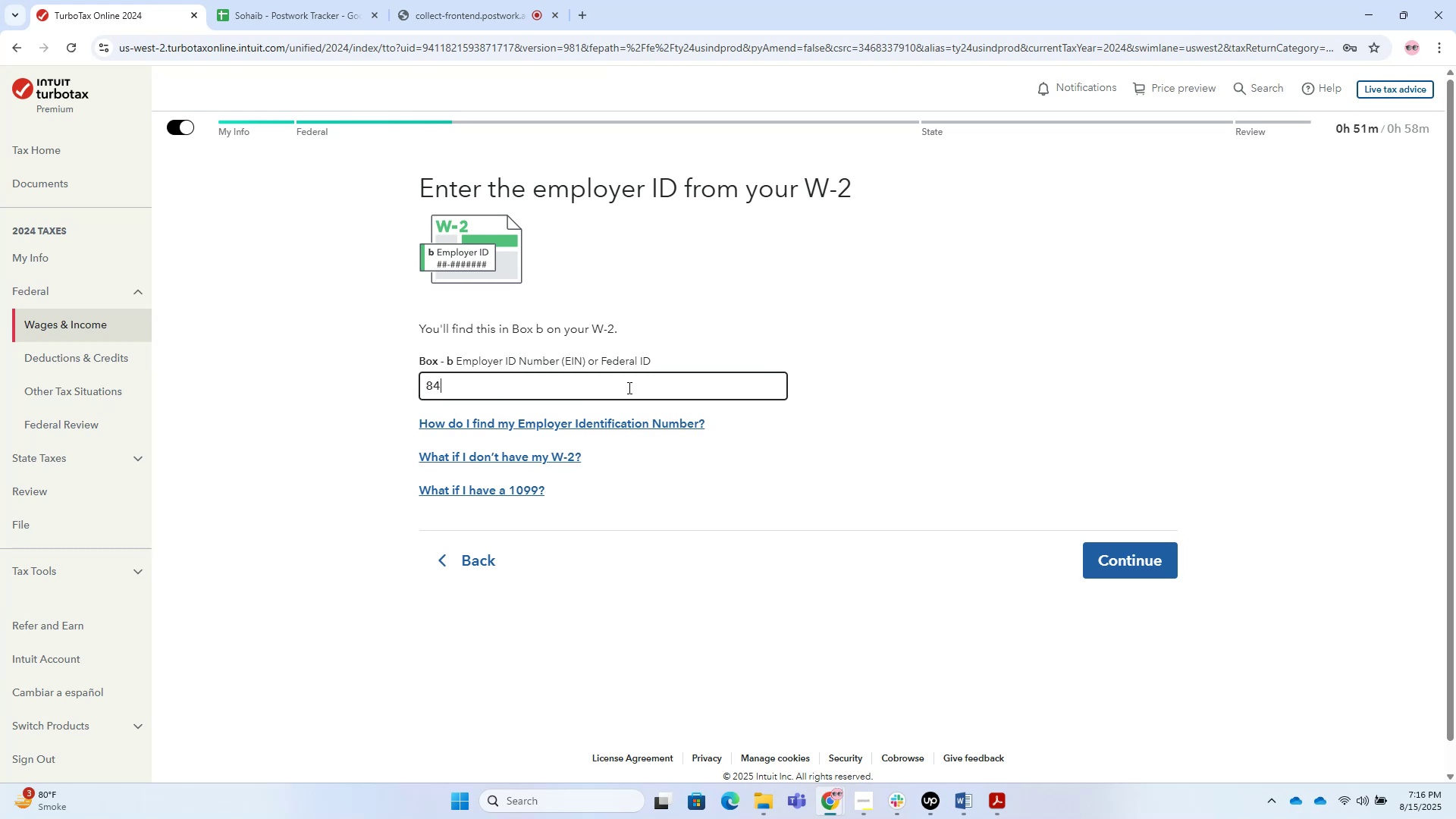 
key(Numpad5)
 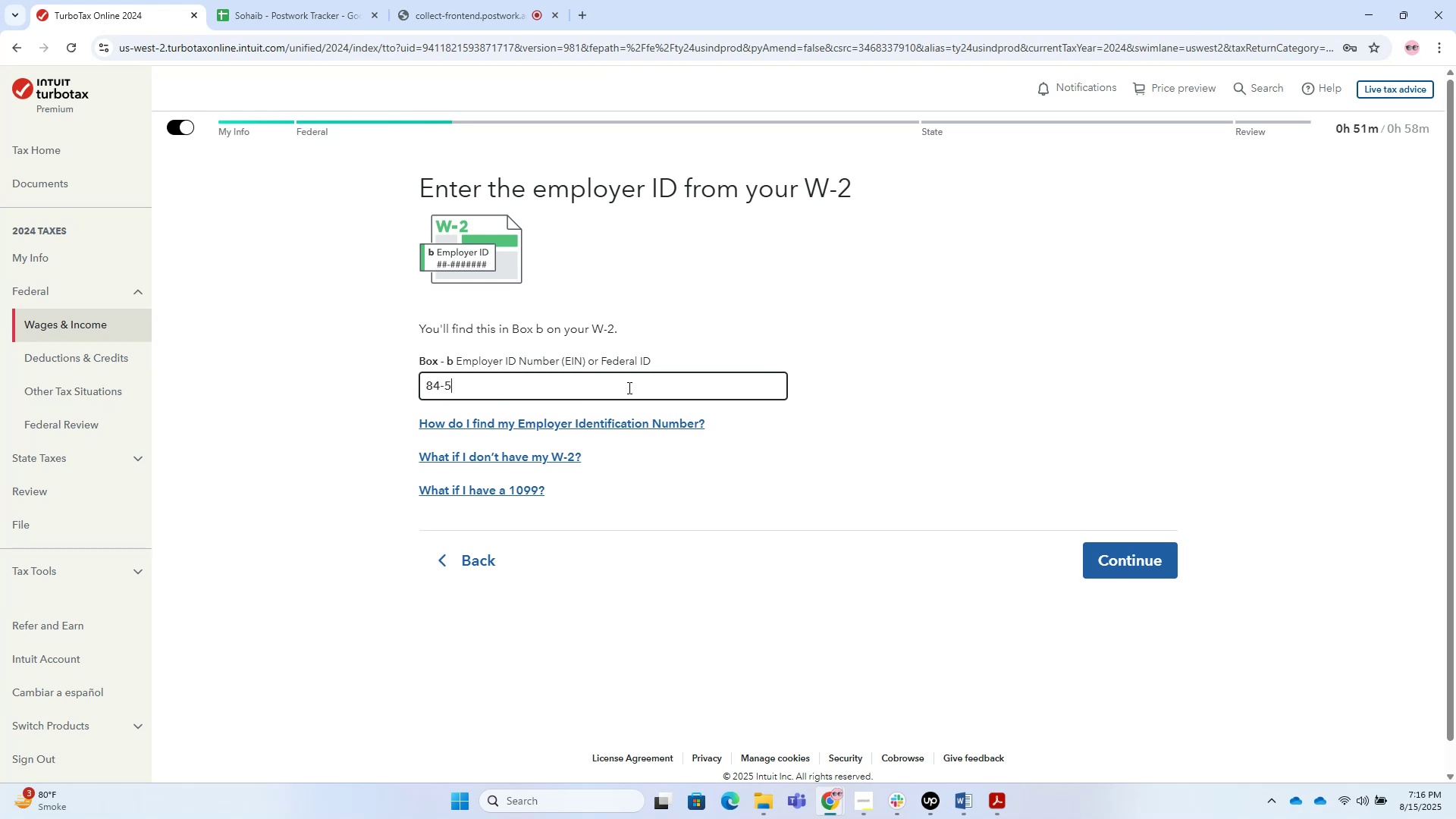 
key(Numpad6)
 